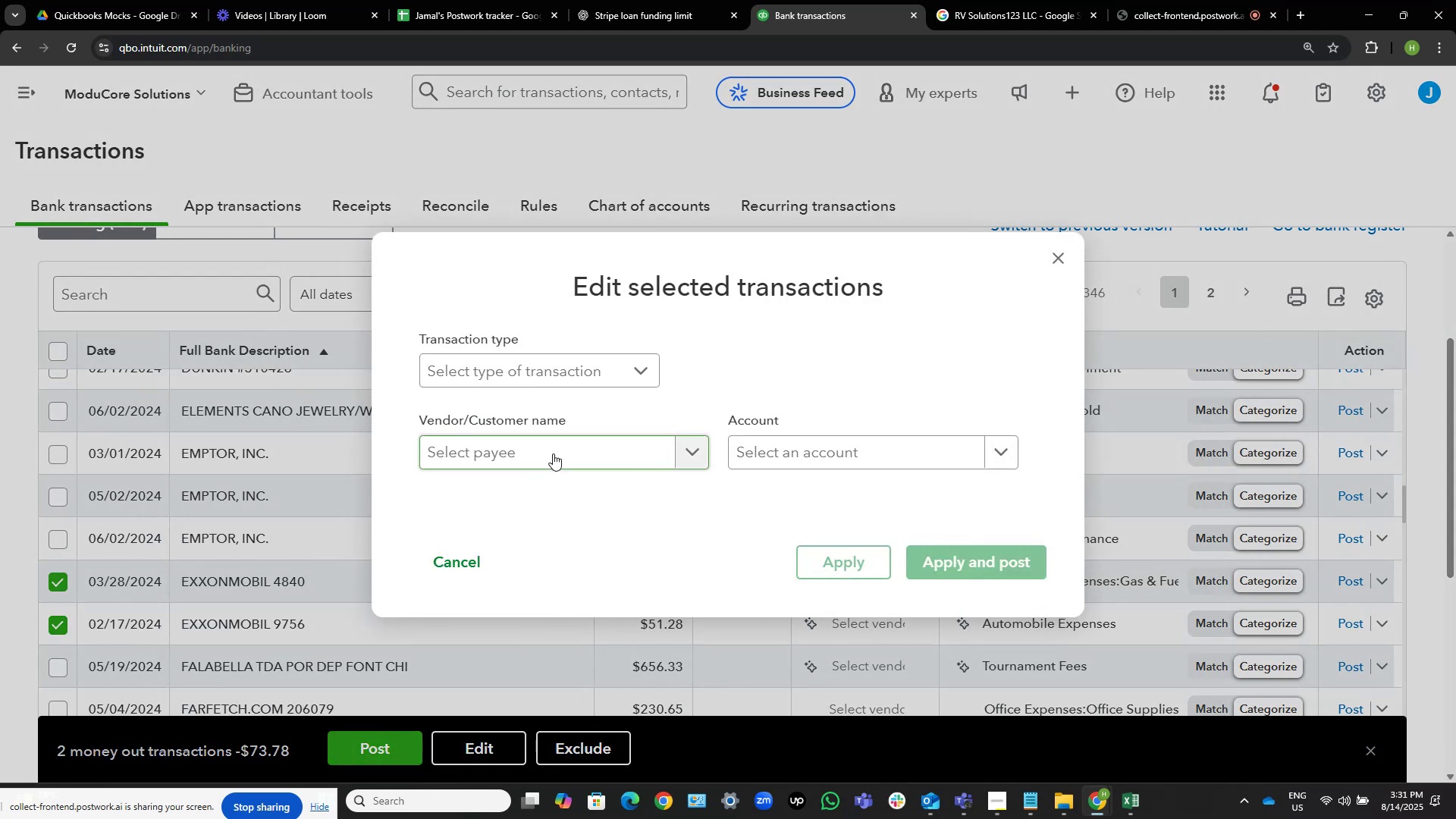 
left_click([553, 453])
 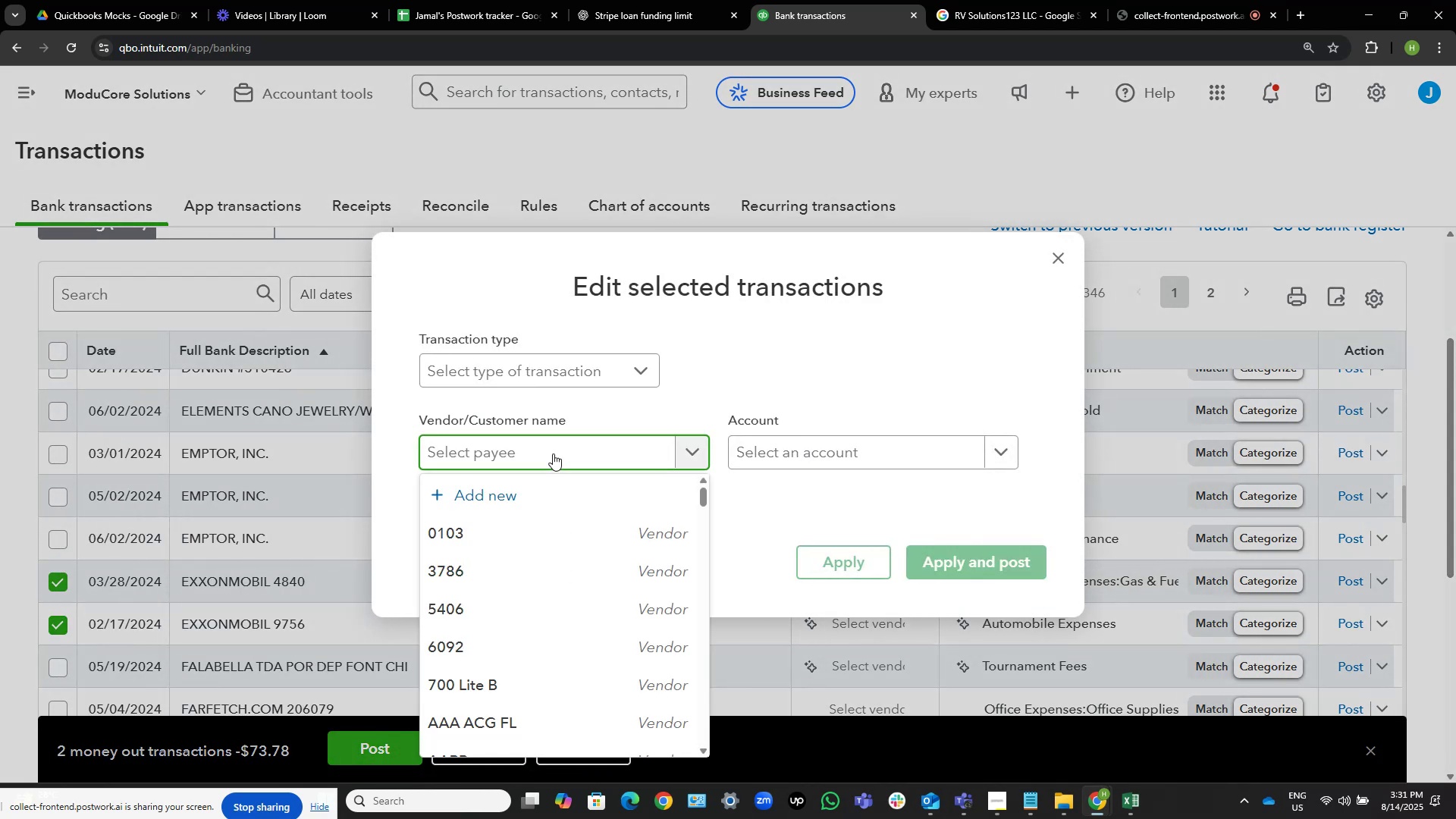 
hold_key(key=A, duration=0.3)
 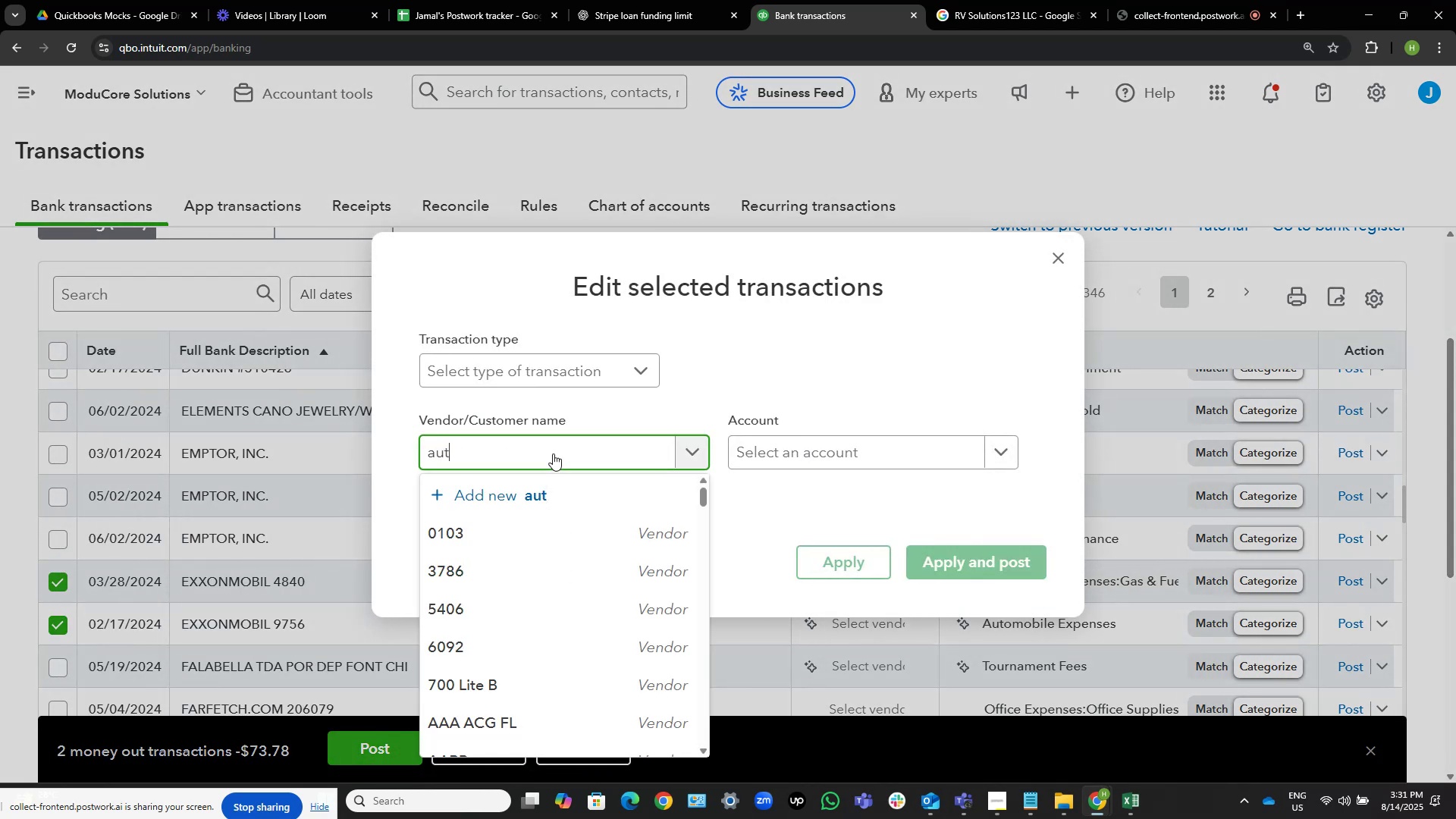 
hold_key(key=U, duration=0.3)
 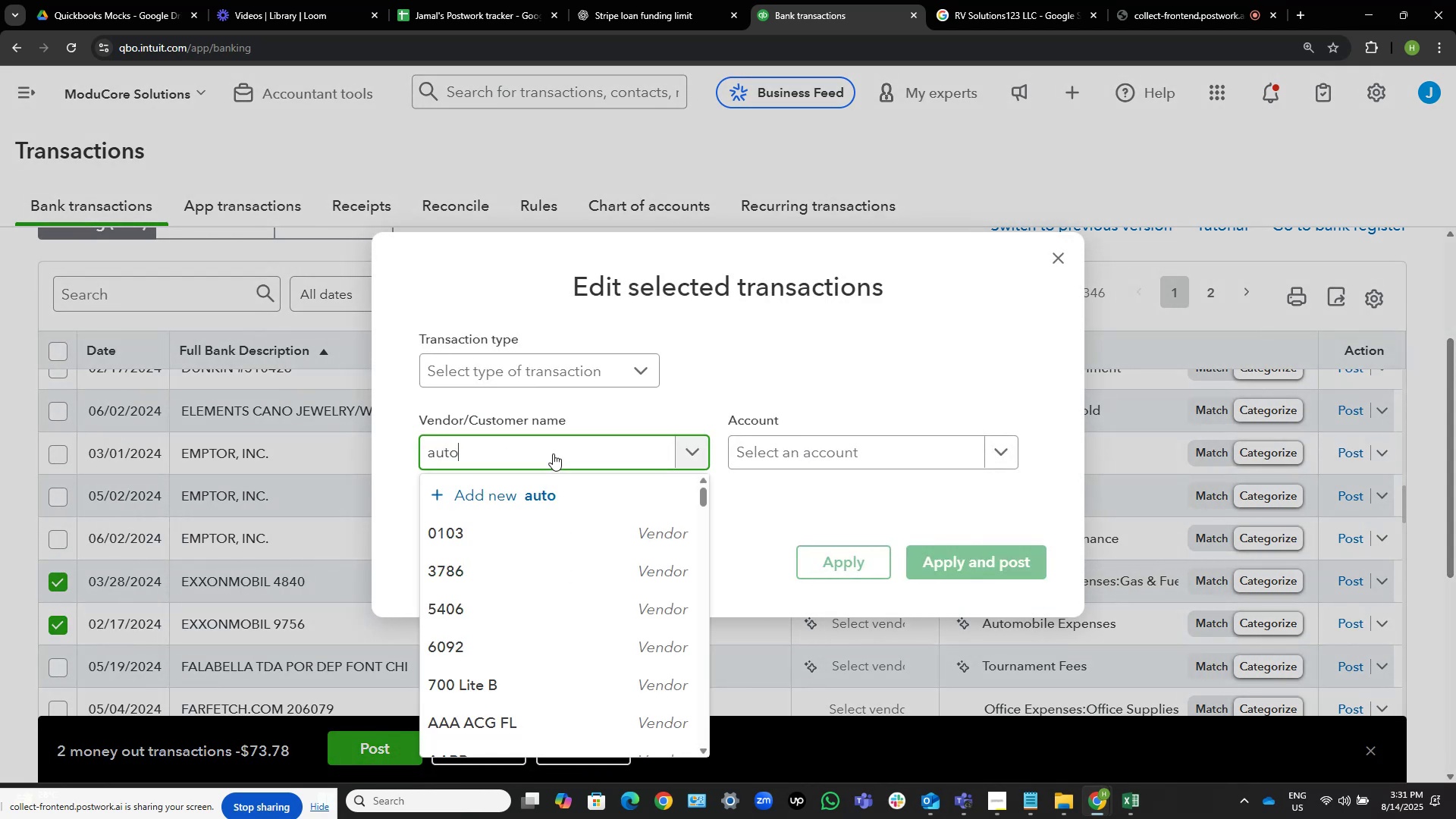 
type(to r)
 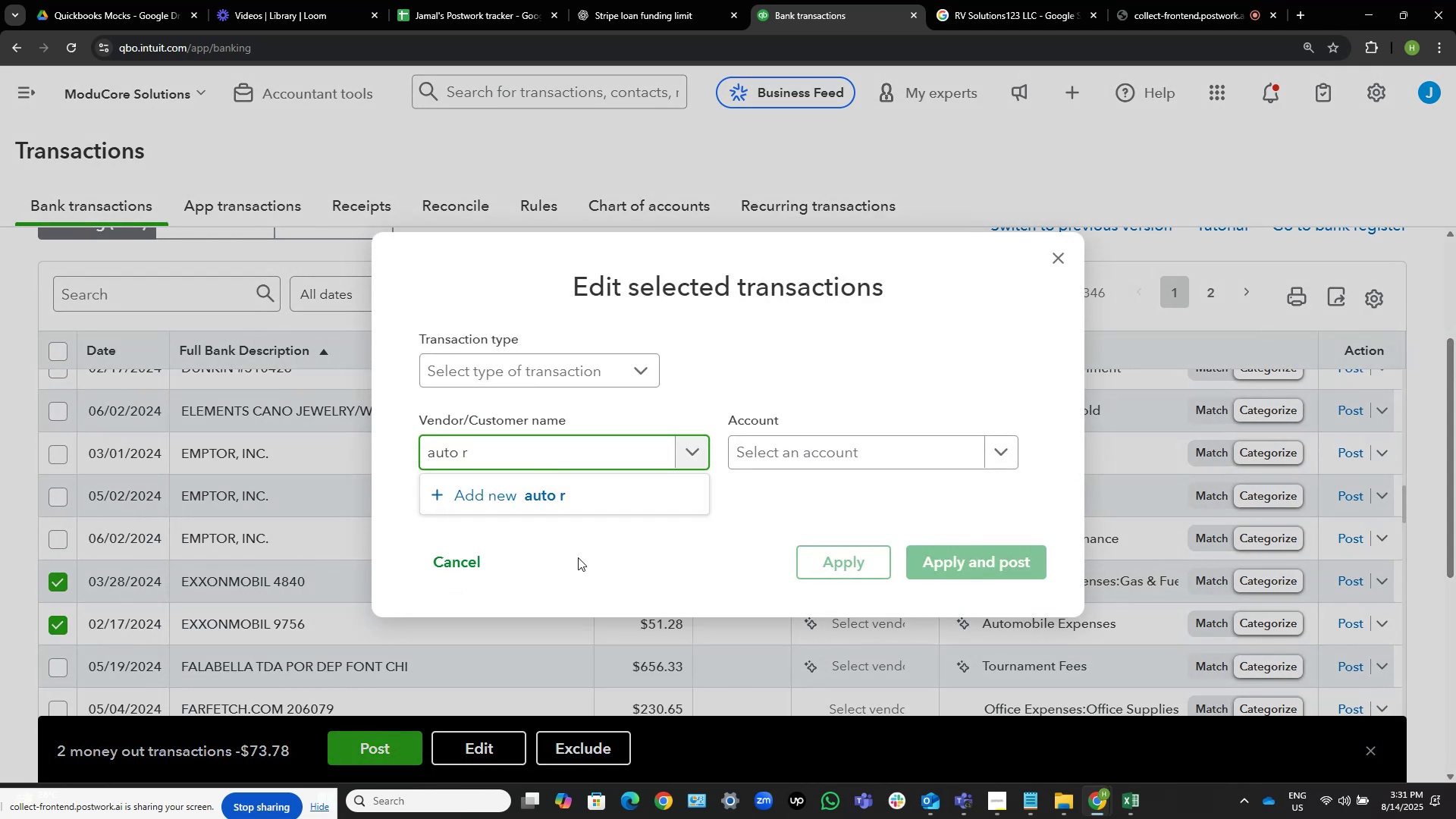 
hold_key(key=Backspace, duration=0.85)
 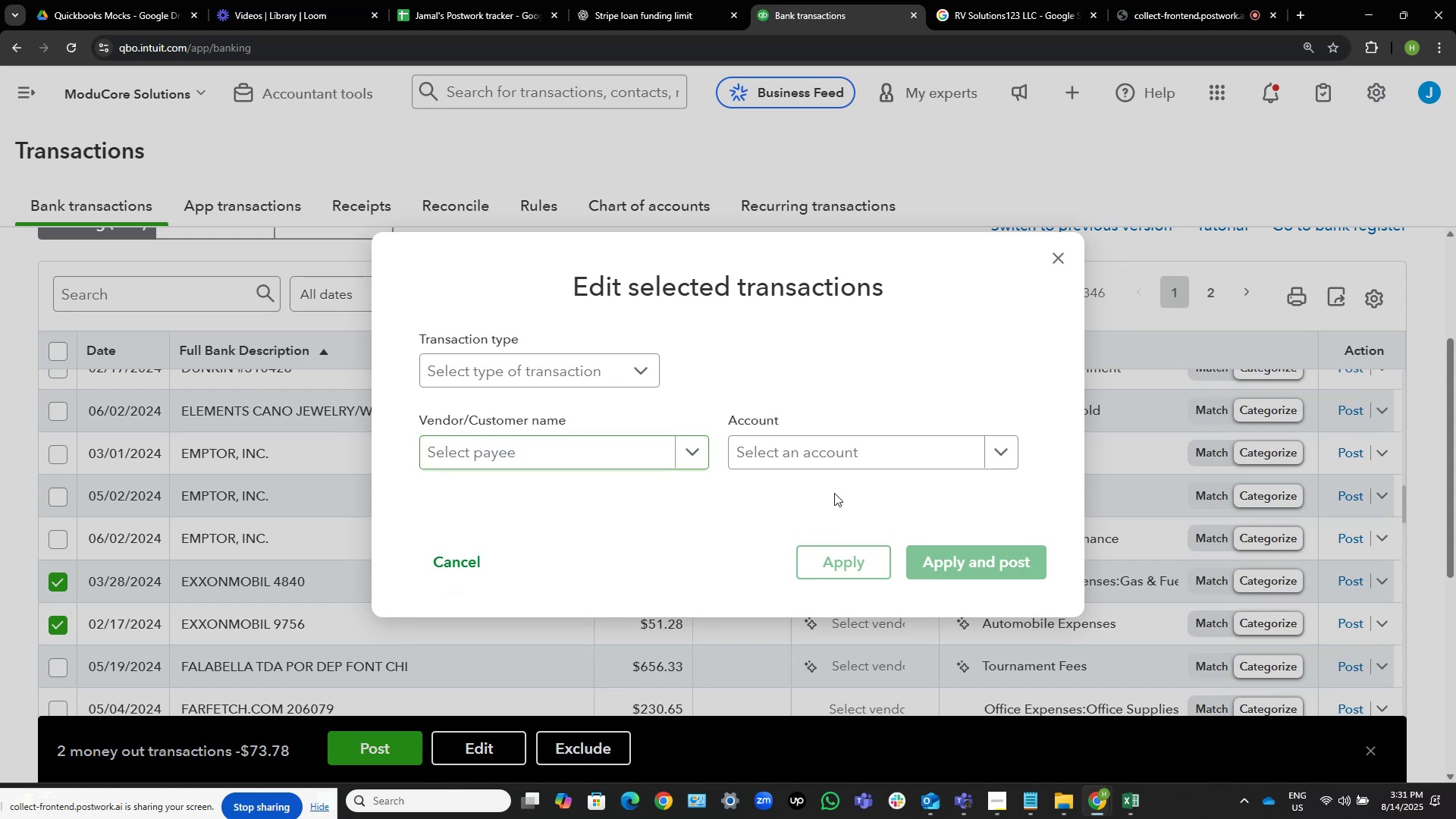 
double_click([835, 459])
 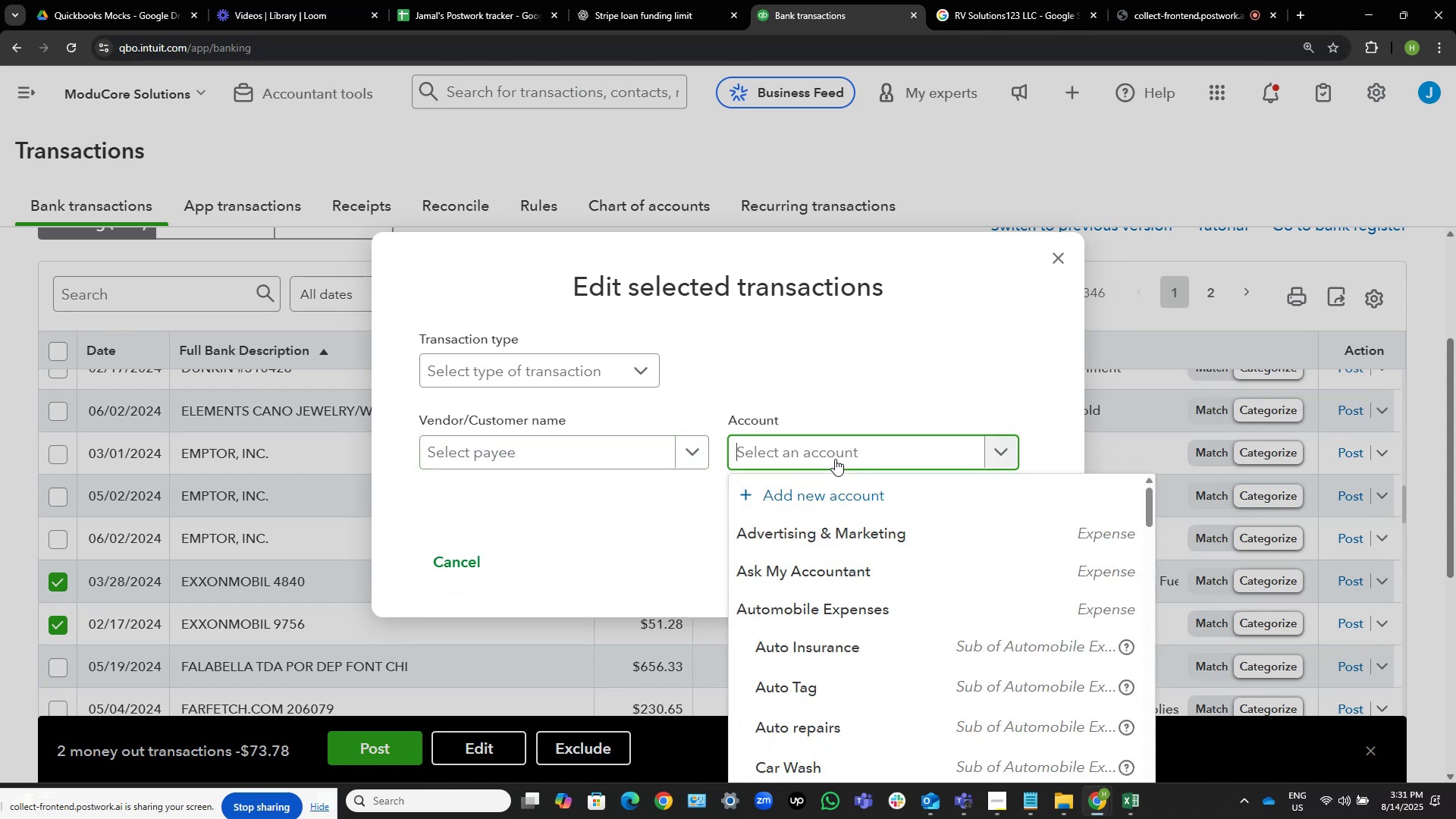 
type(auto r)
 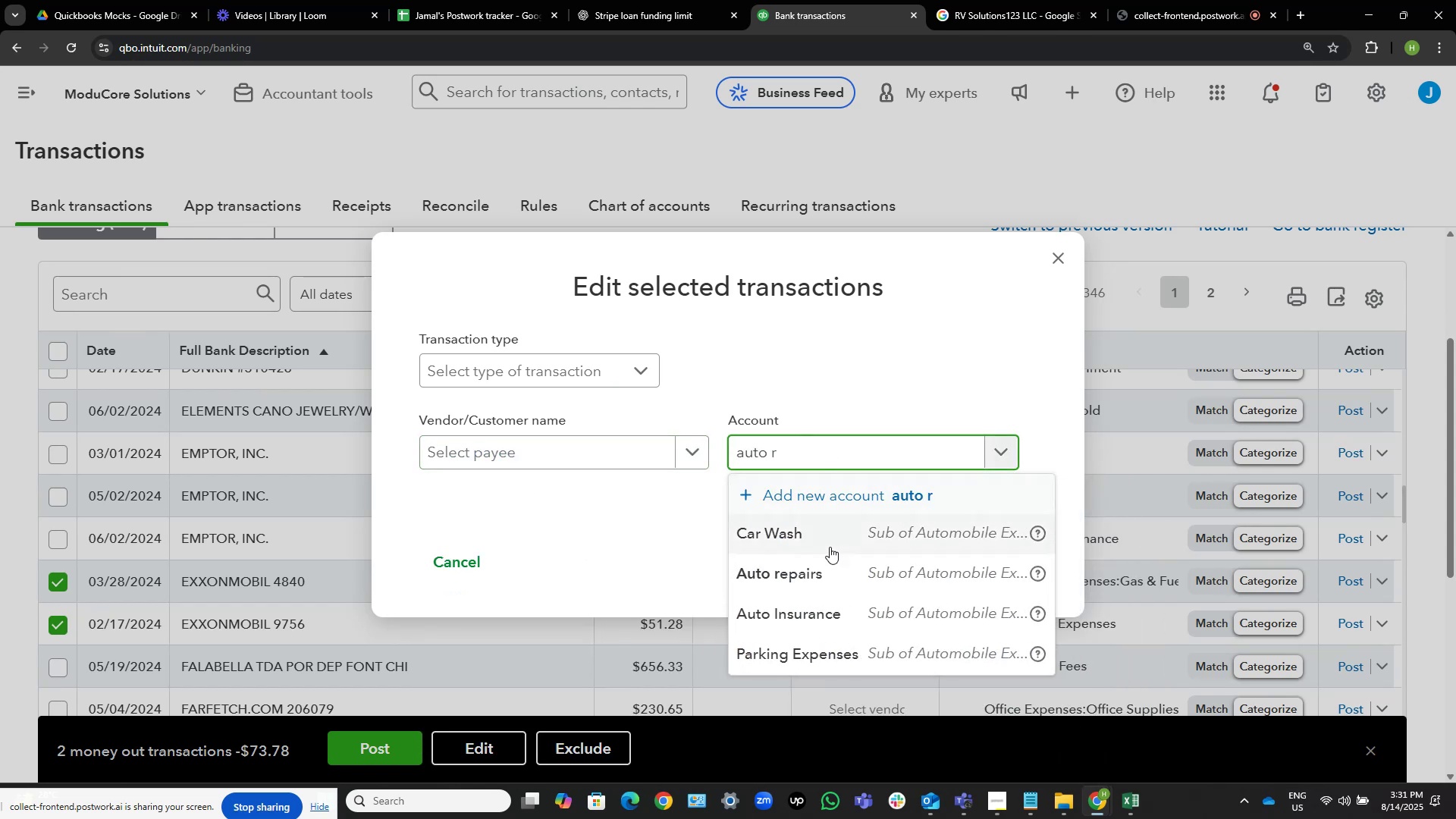 
left_click([827, 570])
 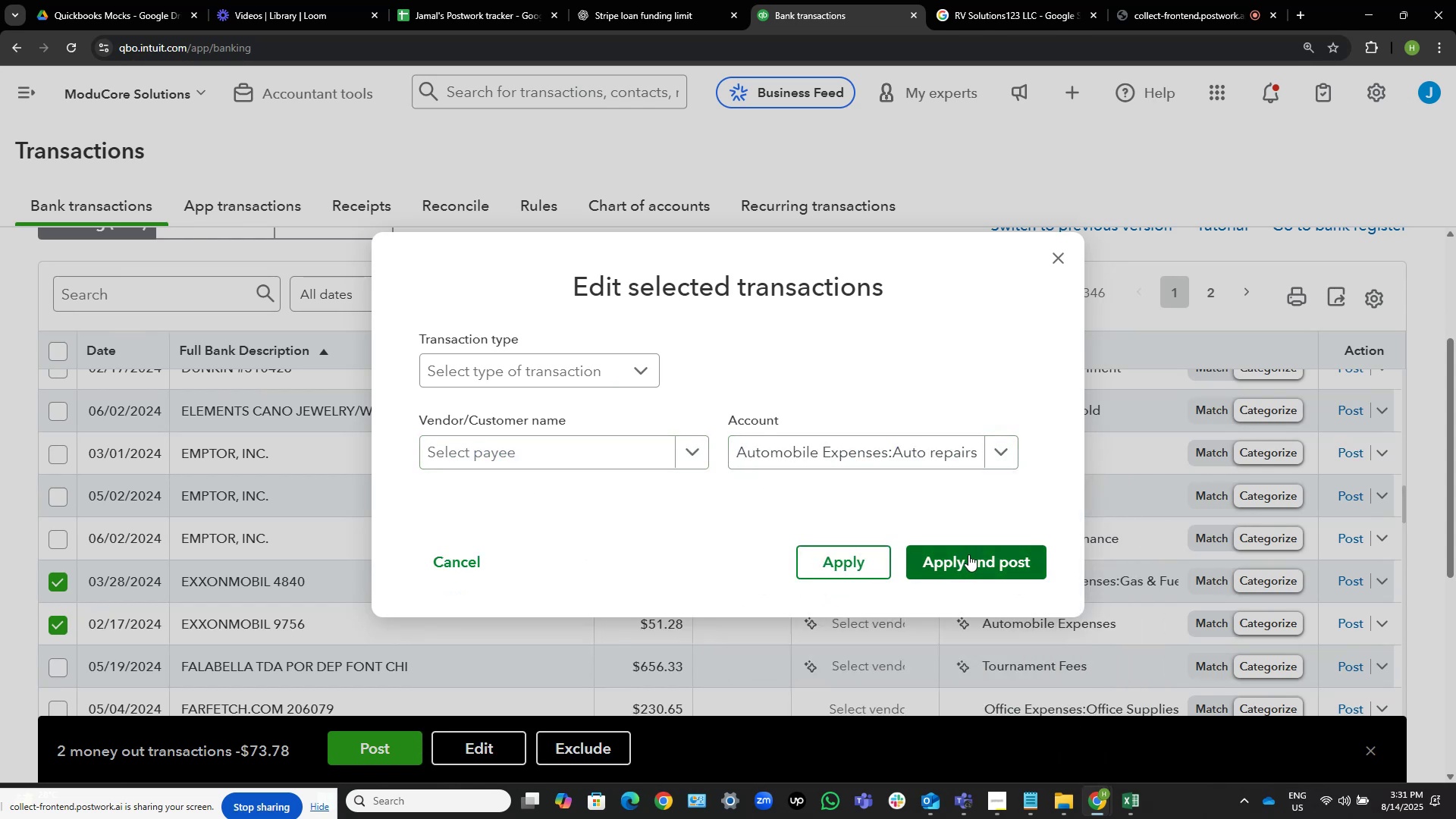 
left_click([968, 555])
 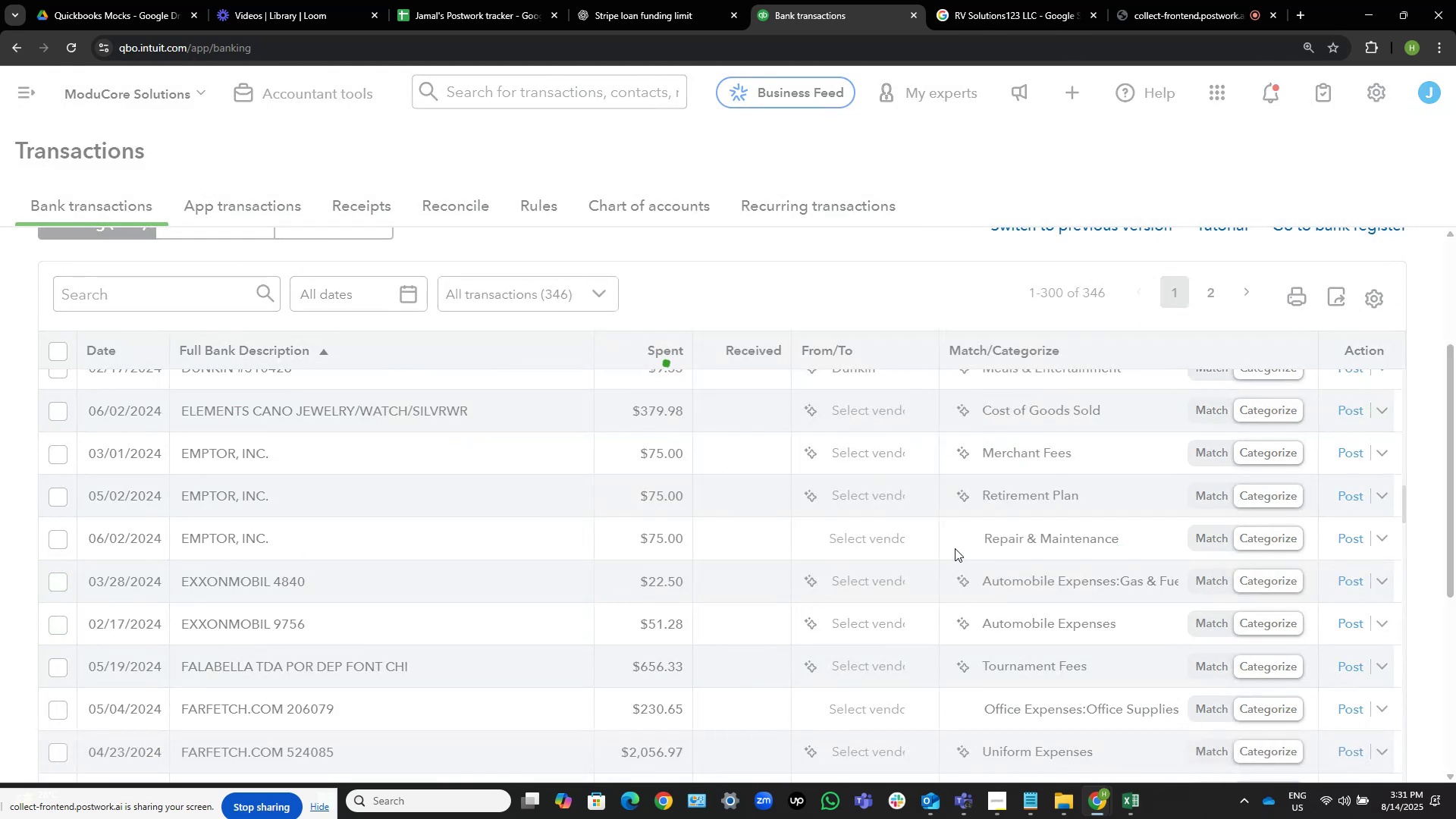 
mouse_move([941, 530])
 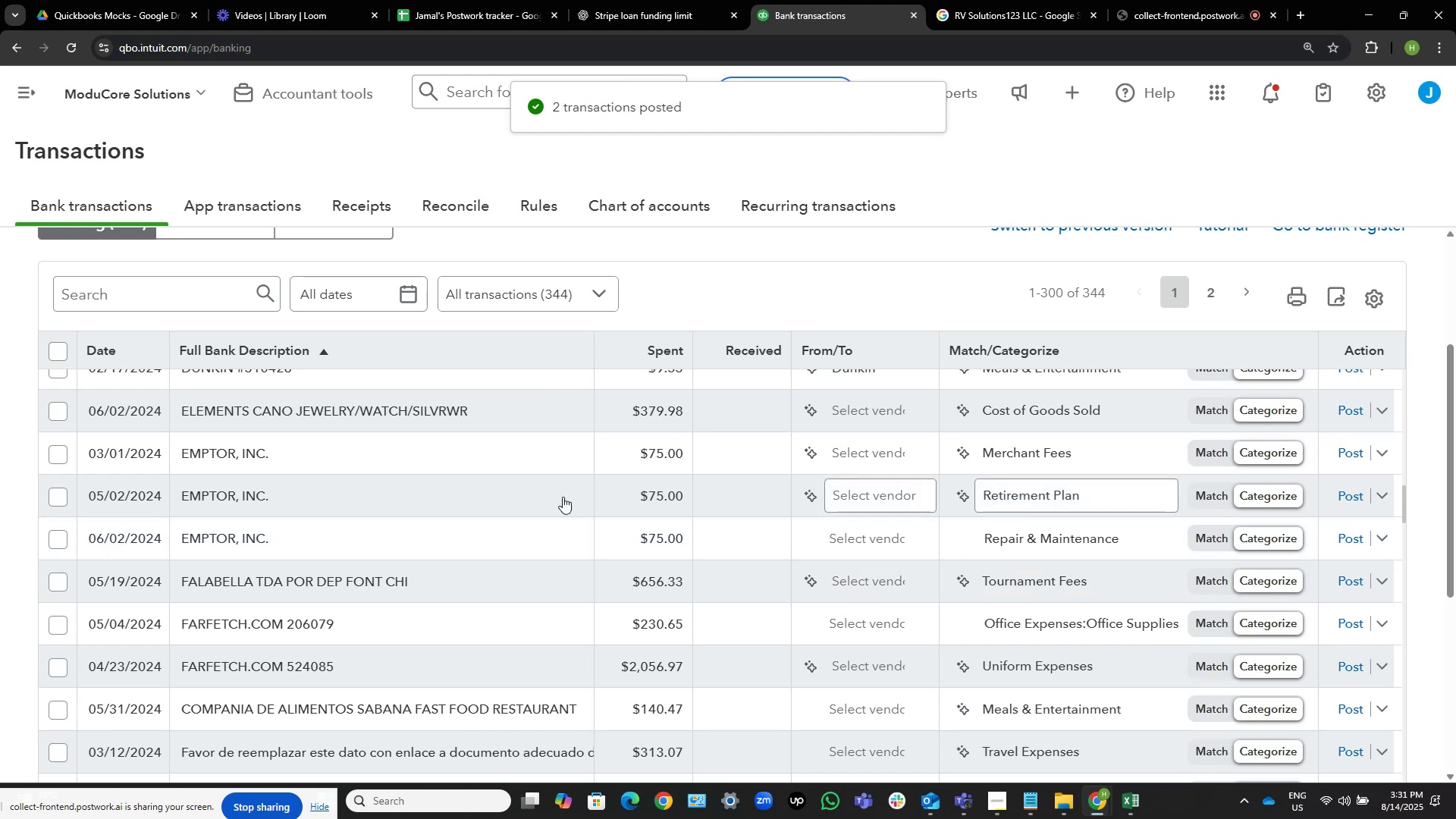 
scroll: coordinate [344, 497], scroll_direction: down, amount: 4.0
 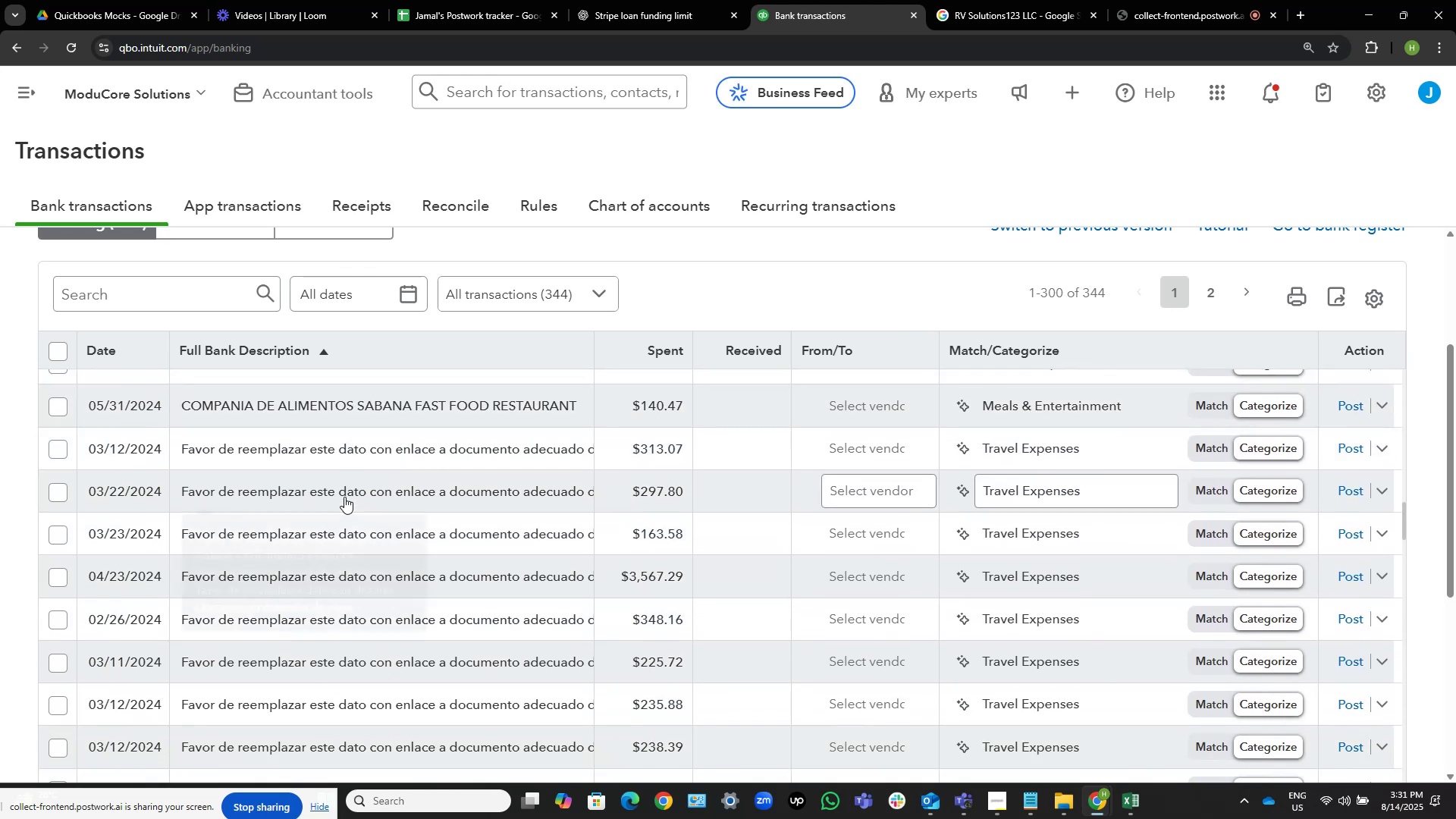 
scroll: coordinate [292, 482], scroll_direction: up, amount: 4.0
 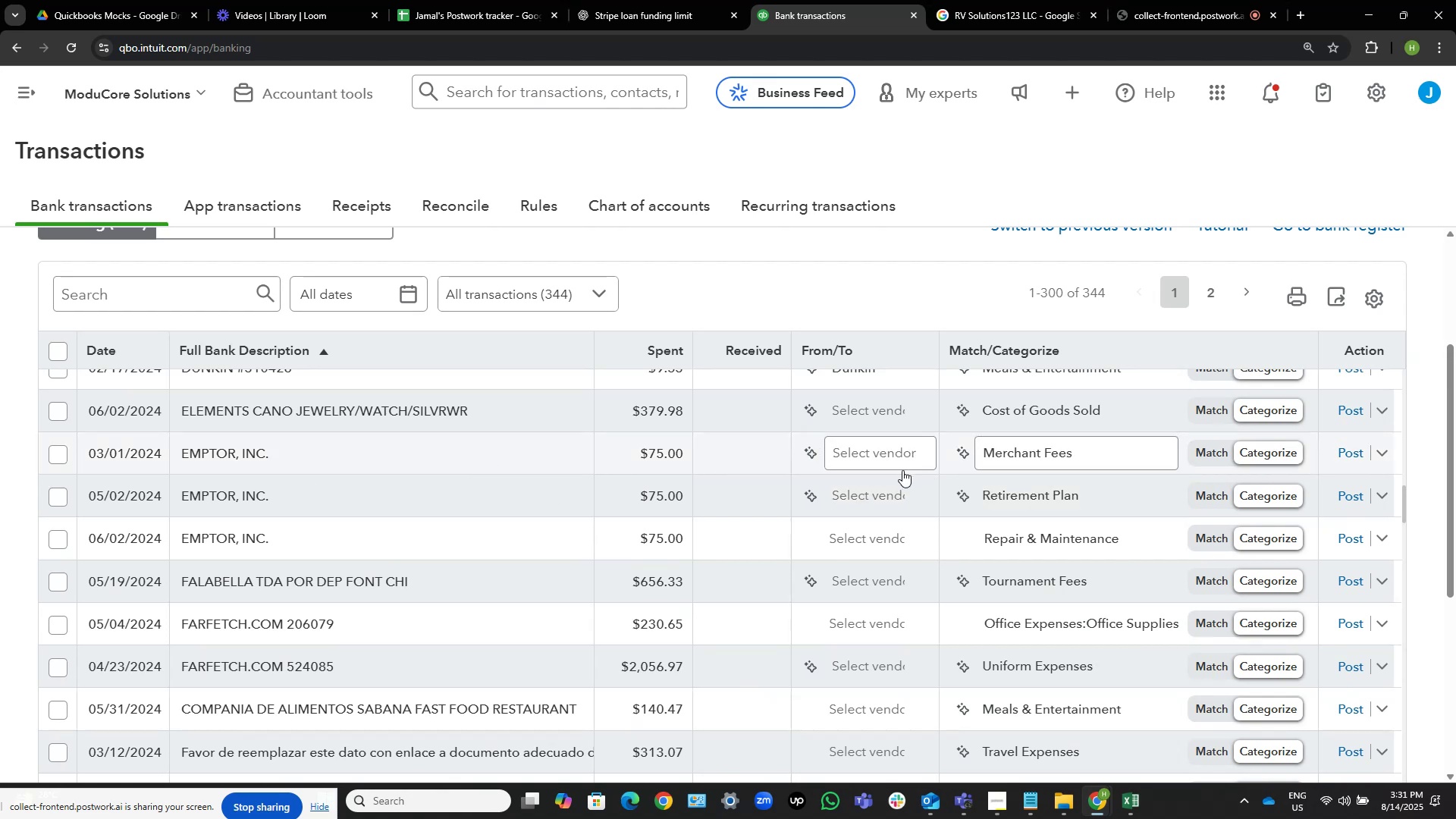 
wait(8.91)
 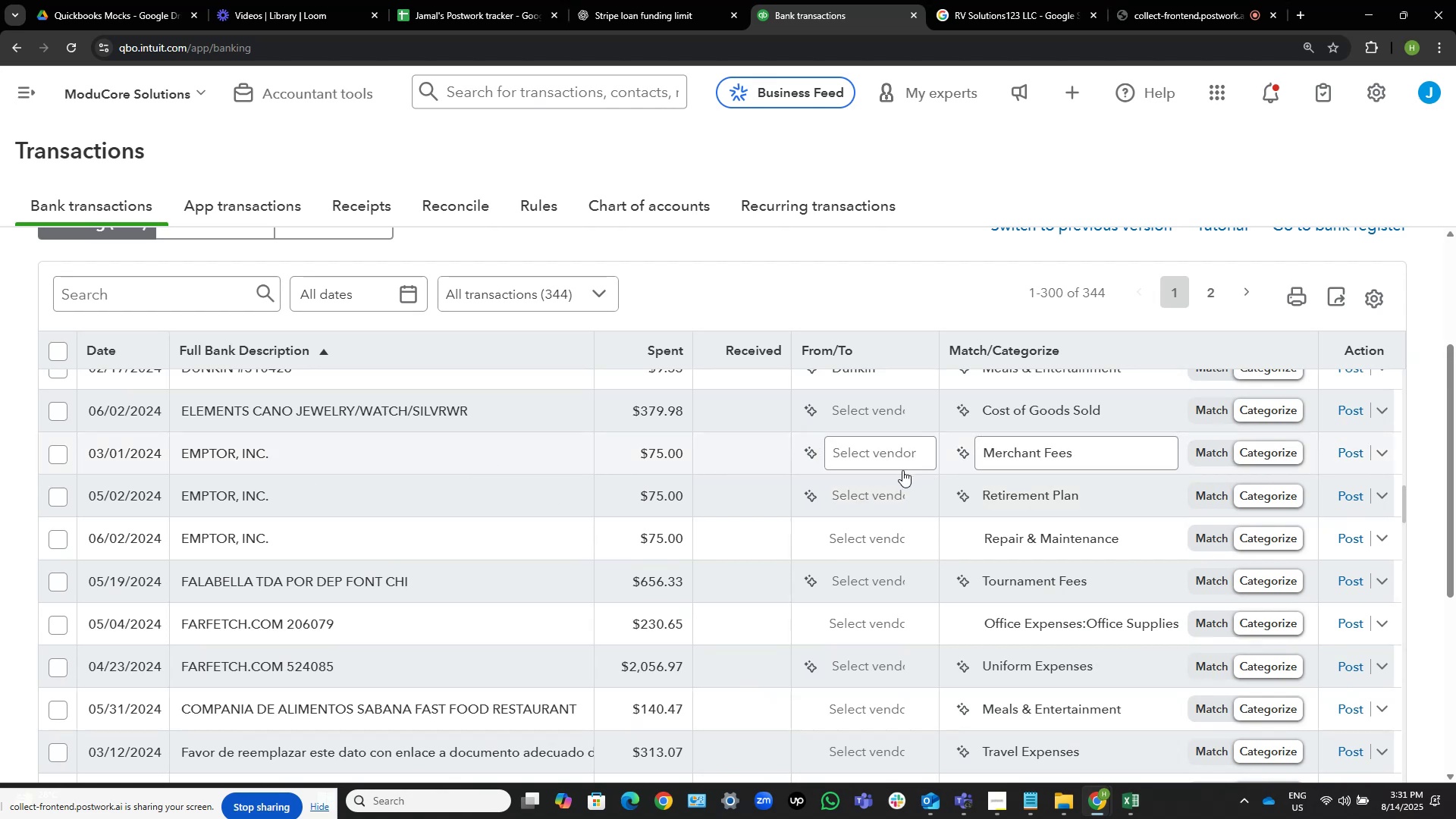 
left_click([58, 499])
 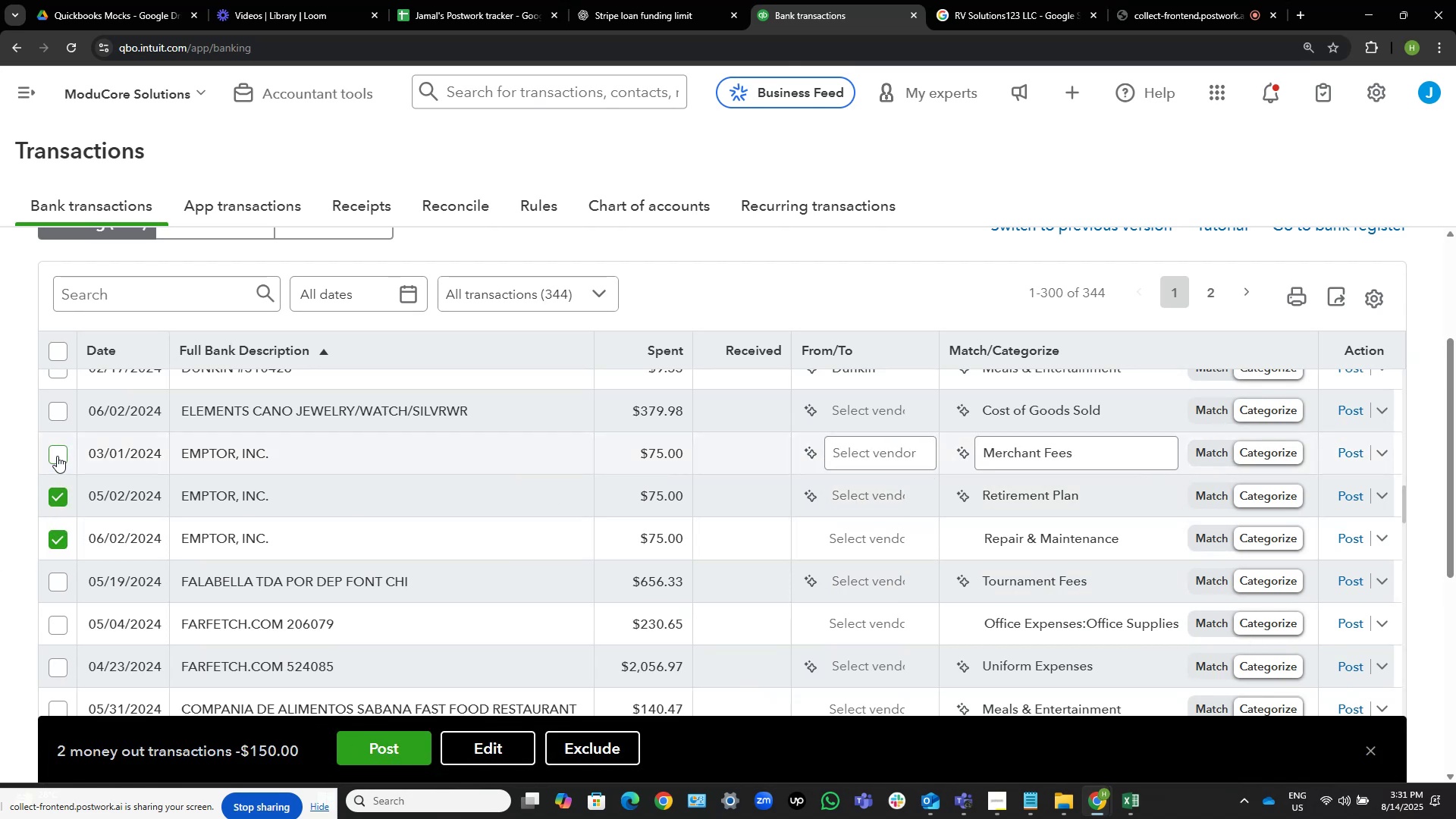 
left_click([57, 452])
 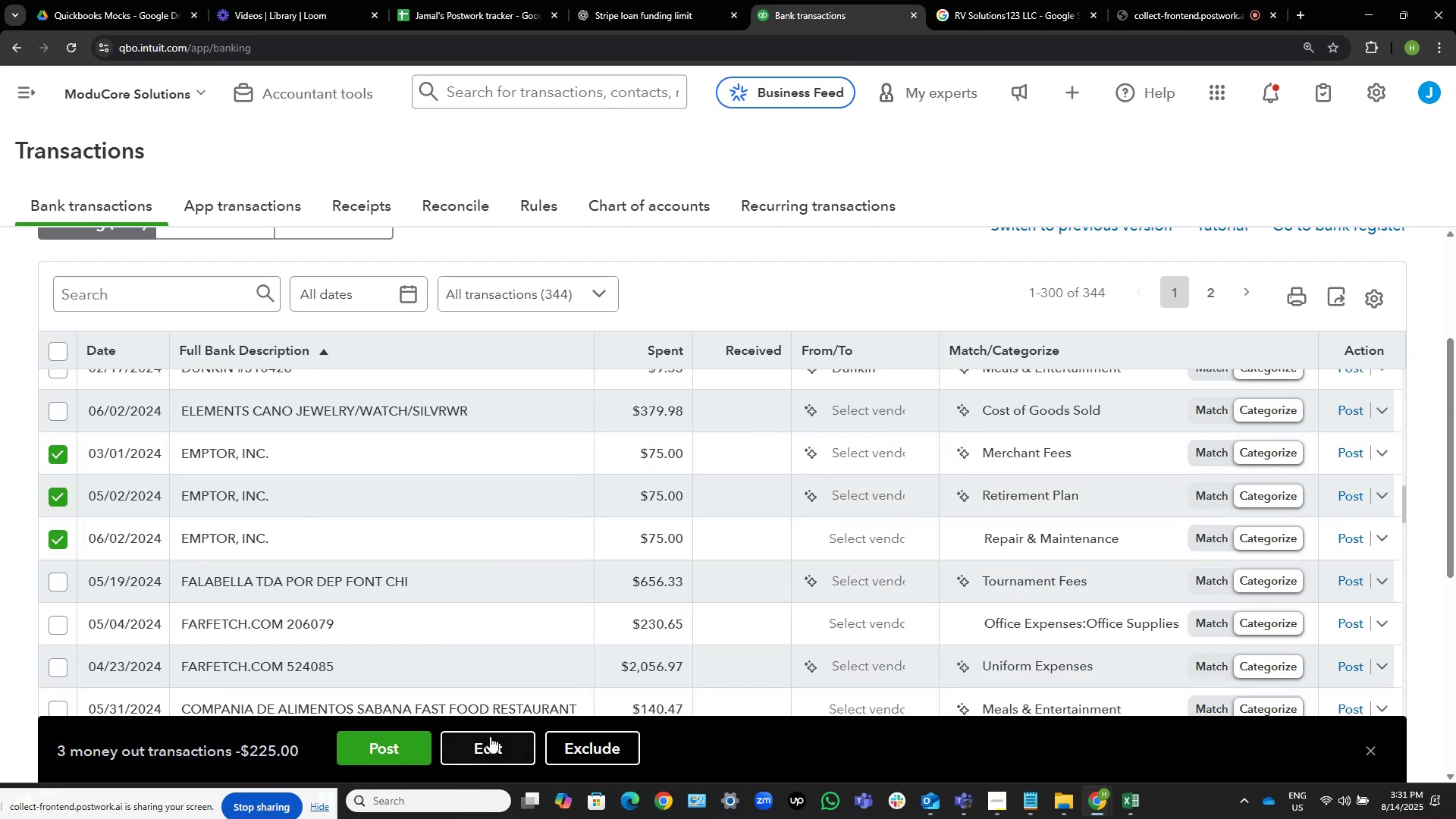 
left_click([490, 740])
 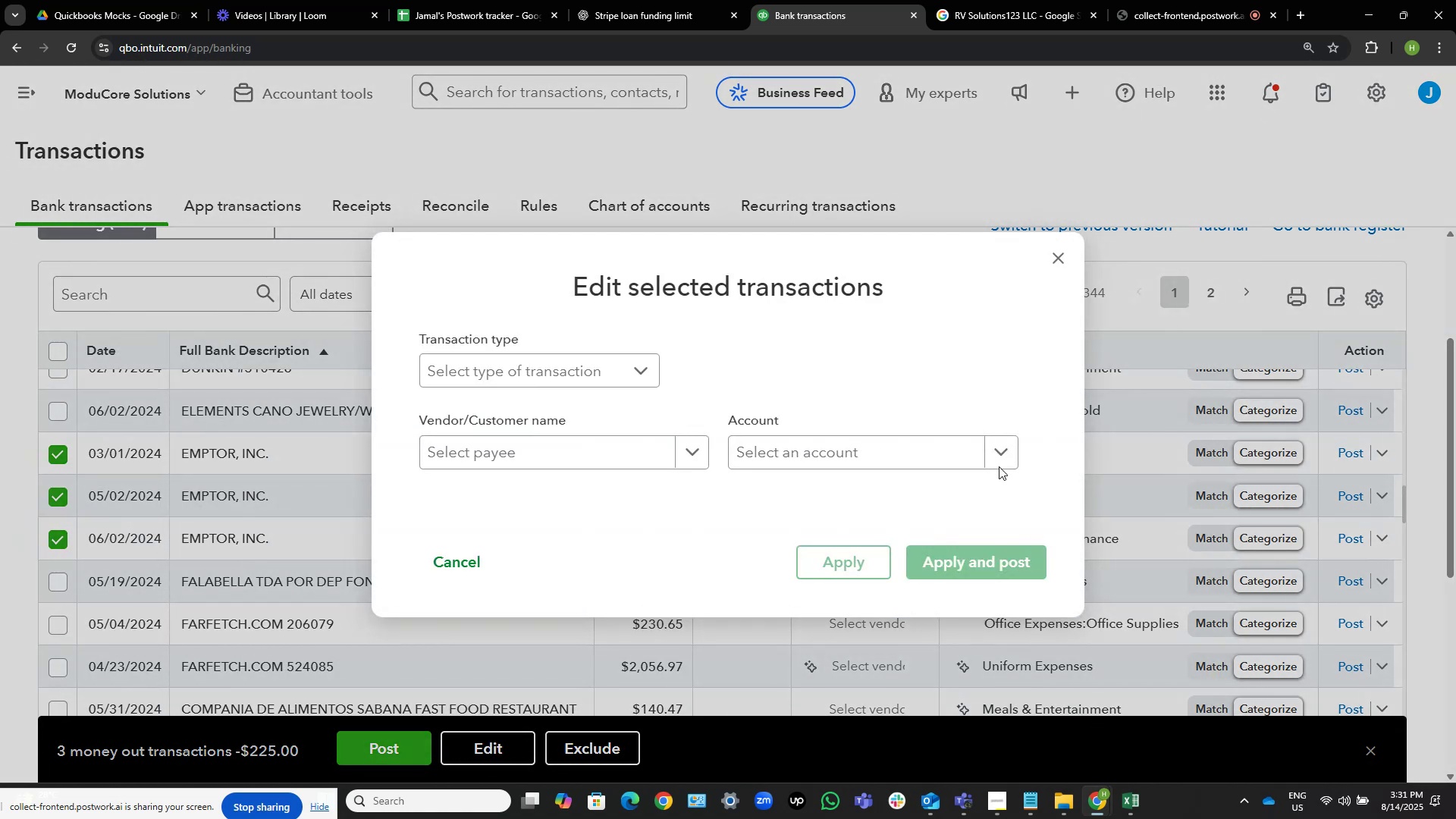 
left_click([904, 447])
 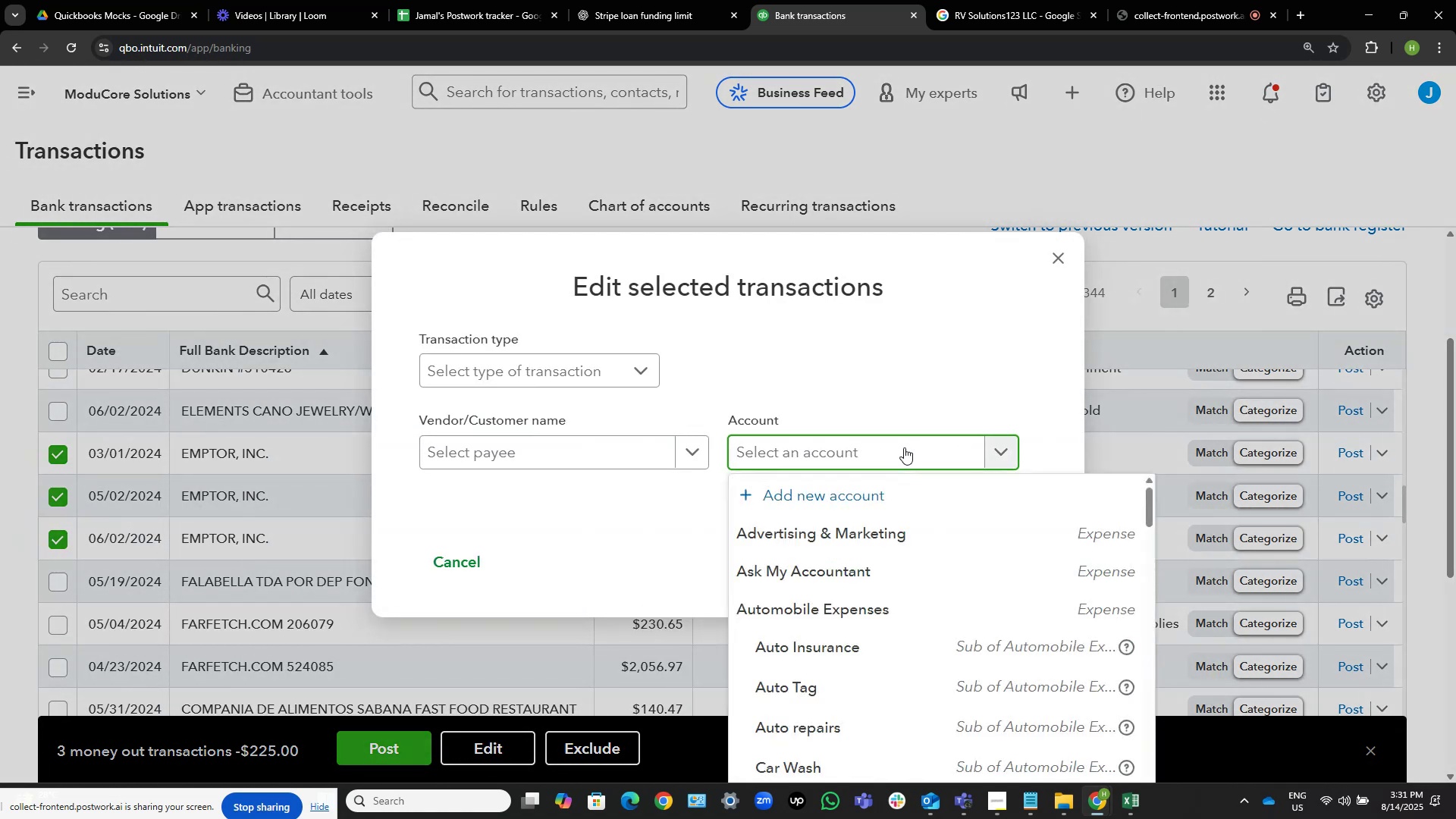 
type(due)
 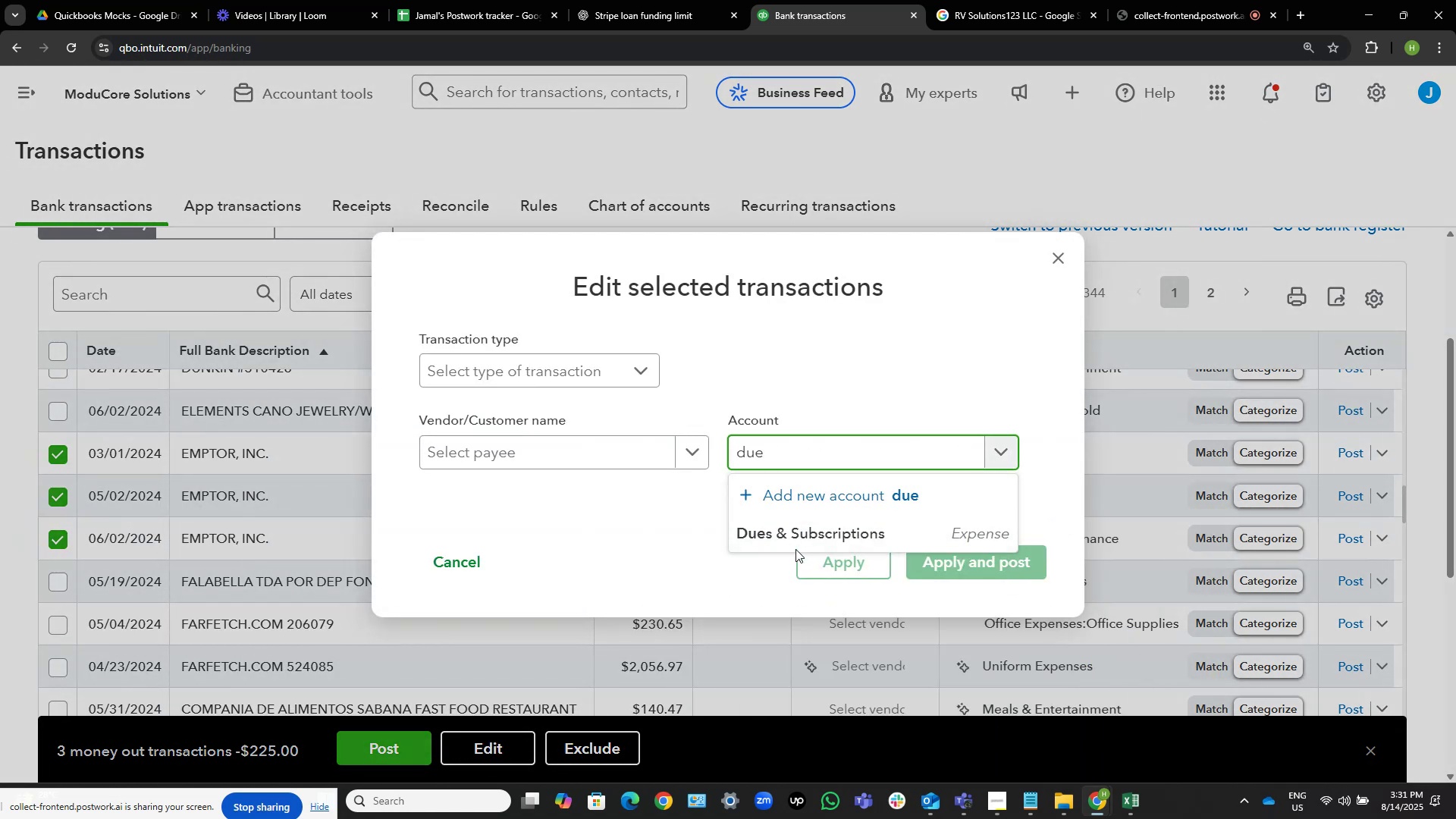 
left_click([800, 535])
 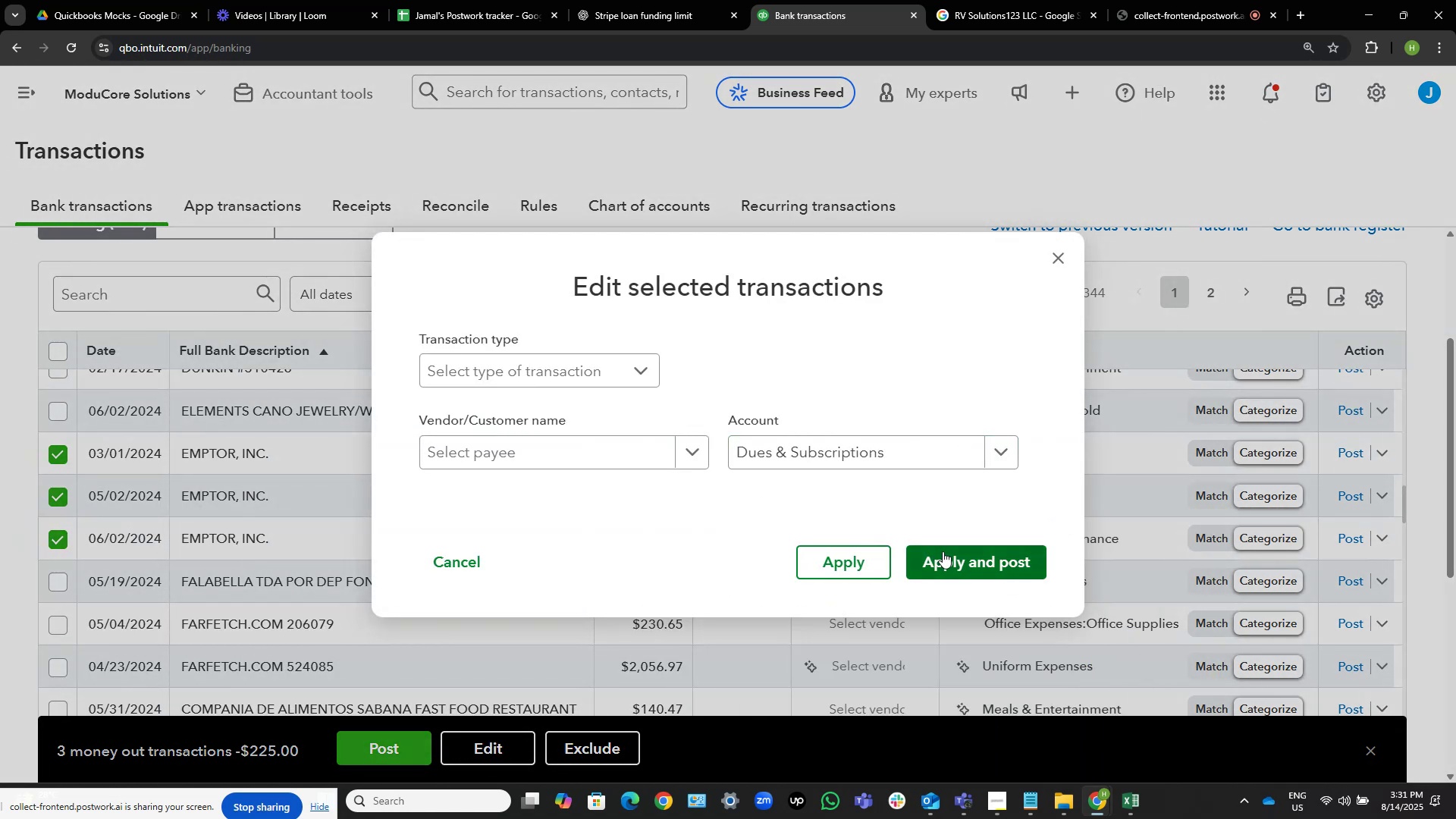 
left_click([954, 554])
 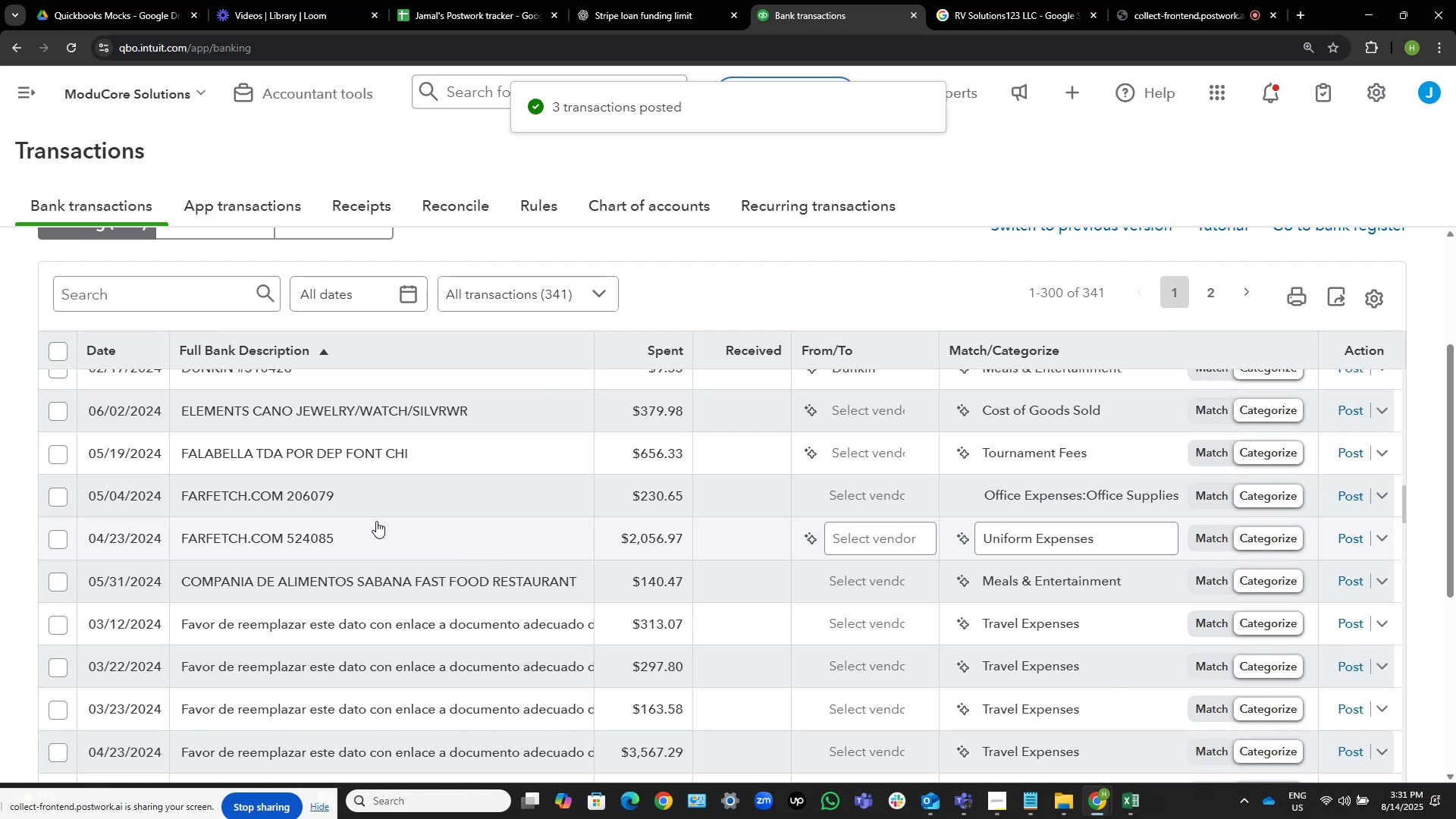 
wait(11.8)
 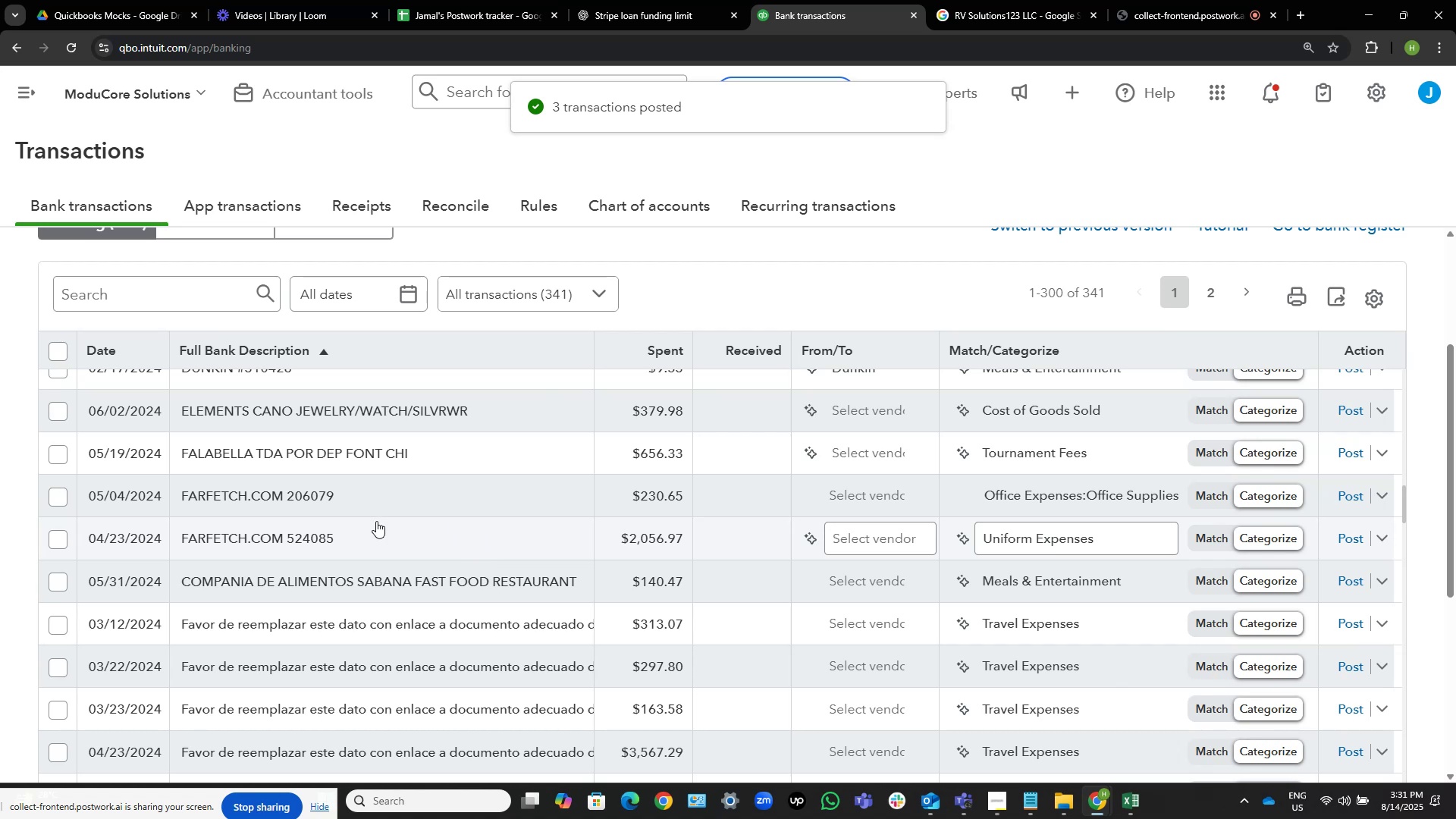 
left_click([55, 539])
 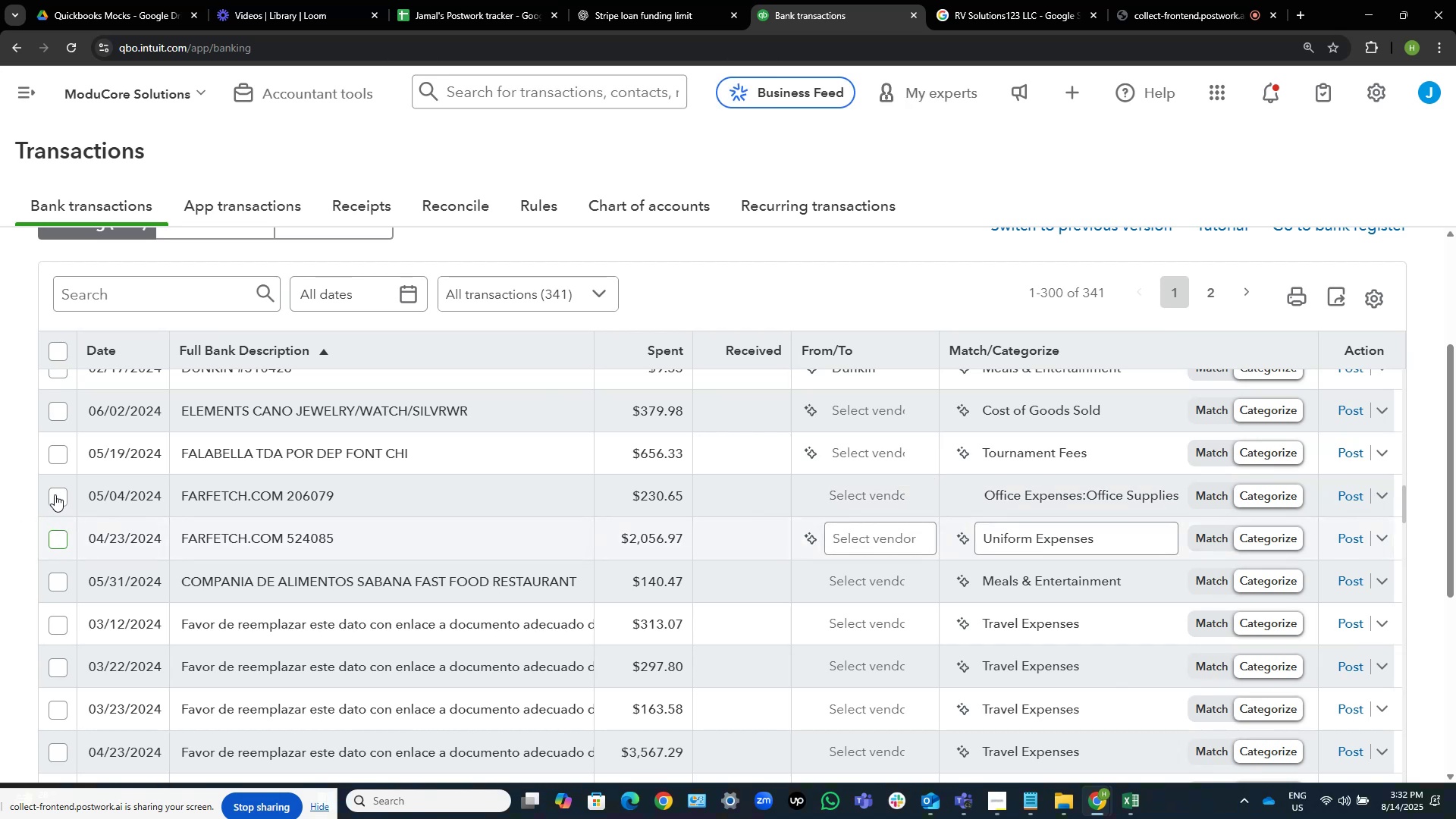 
left_click([55, 494])
 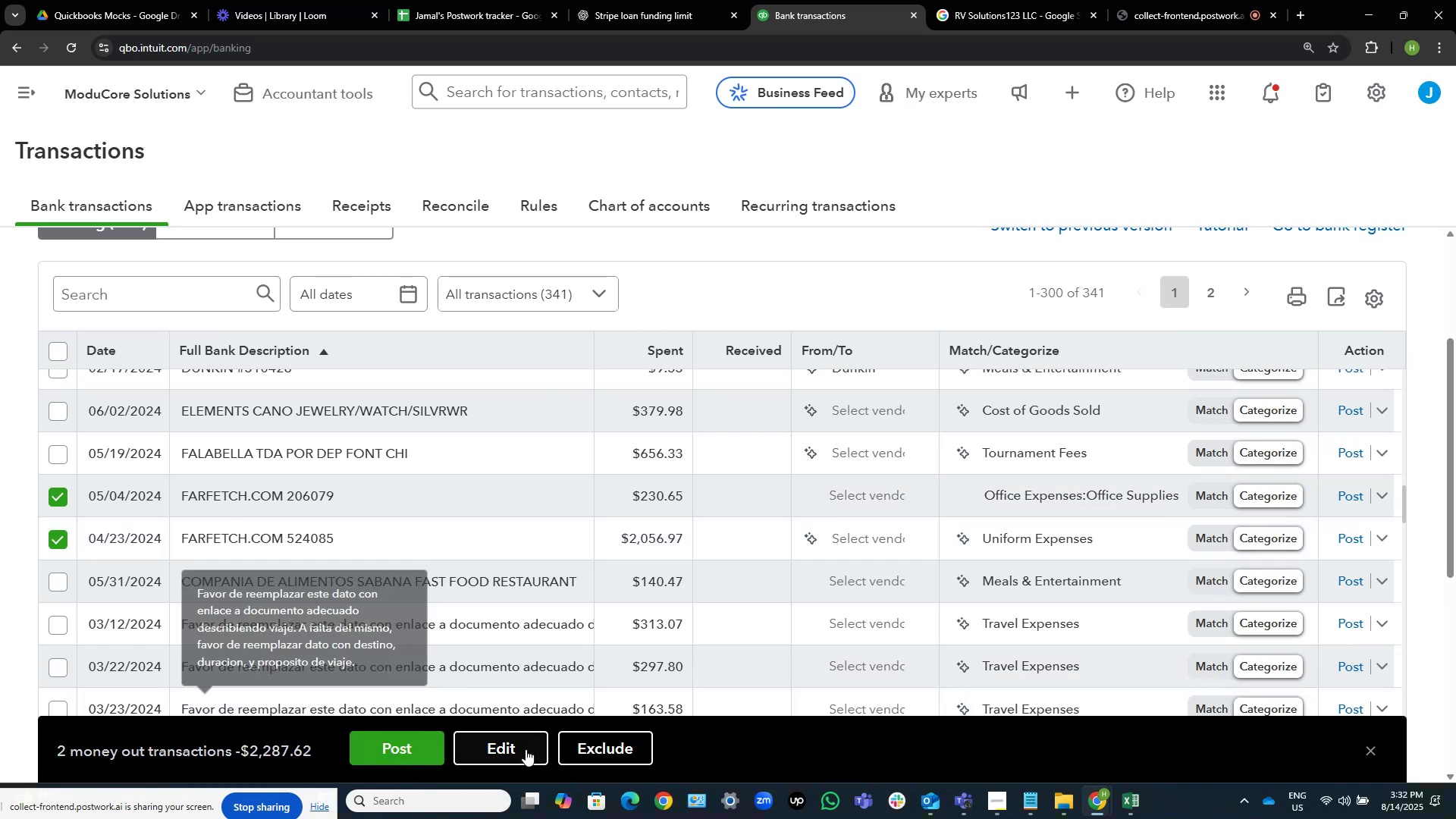 
left_click([526, 749])
 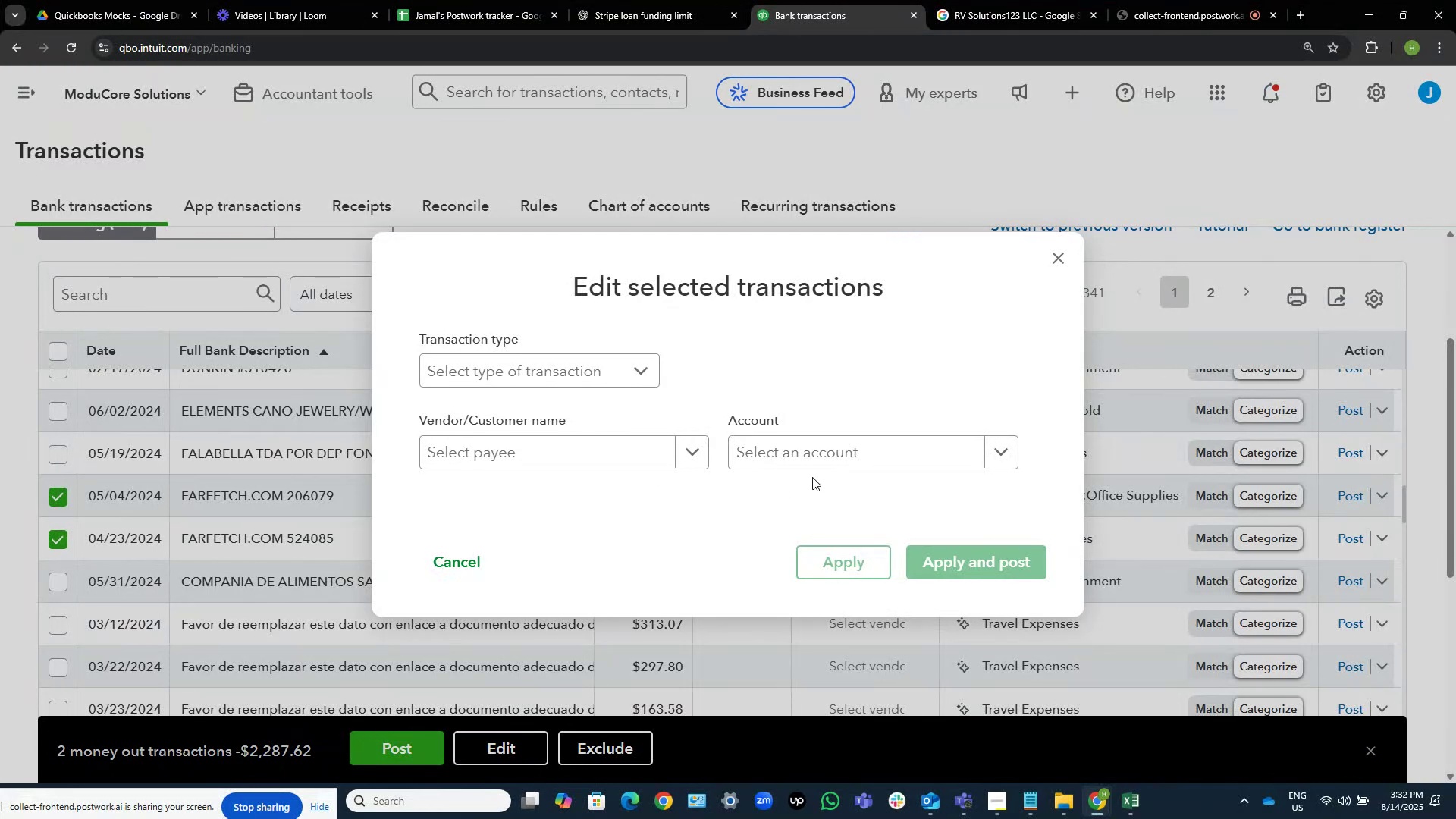 
left_click([852, 463])
 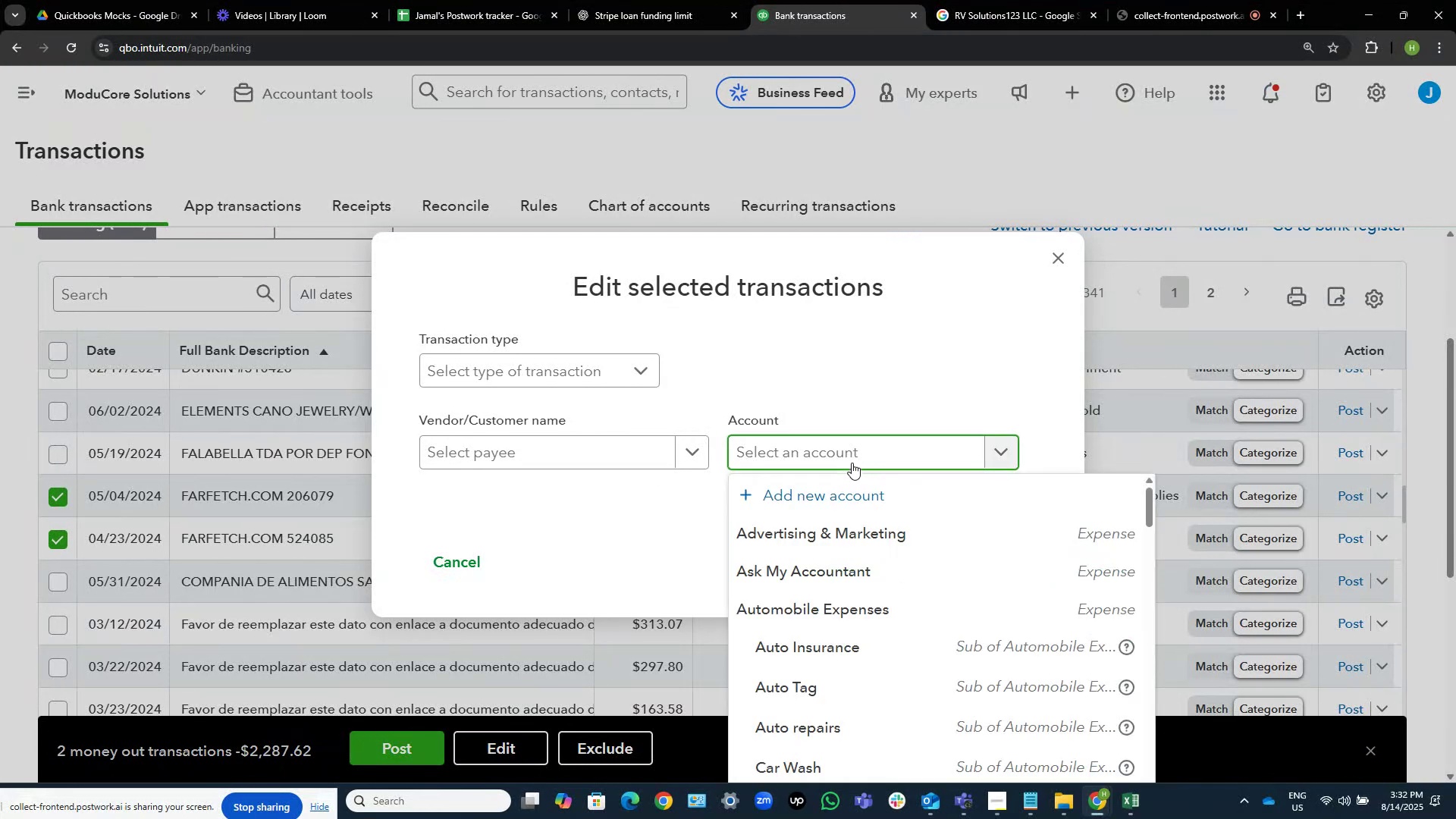 
type(contra)
 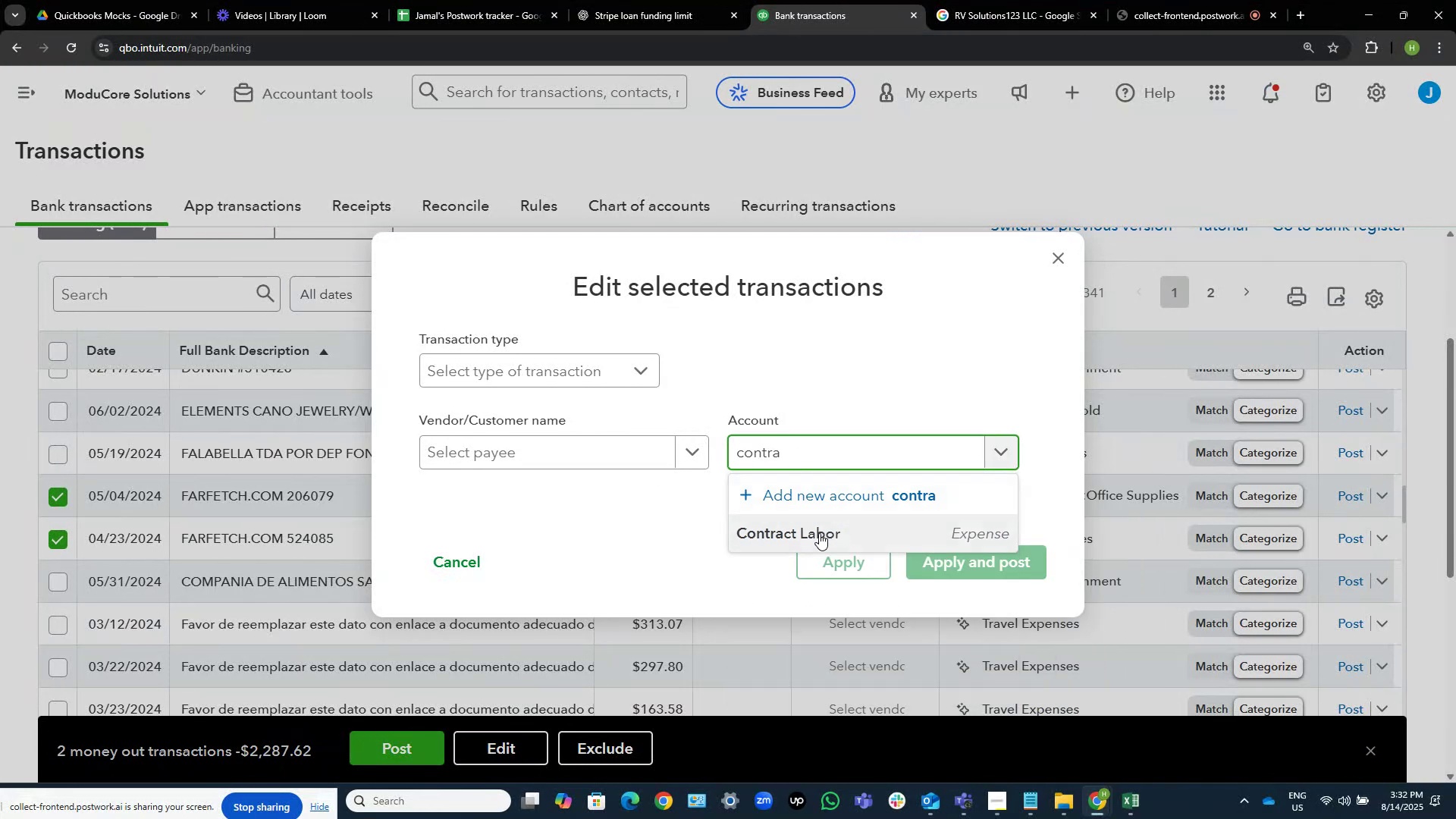 
left_click([819, 534])
 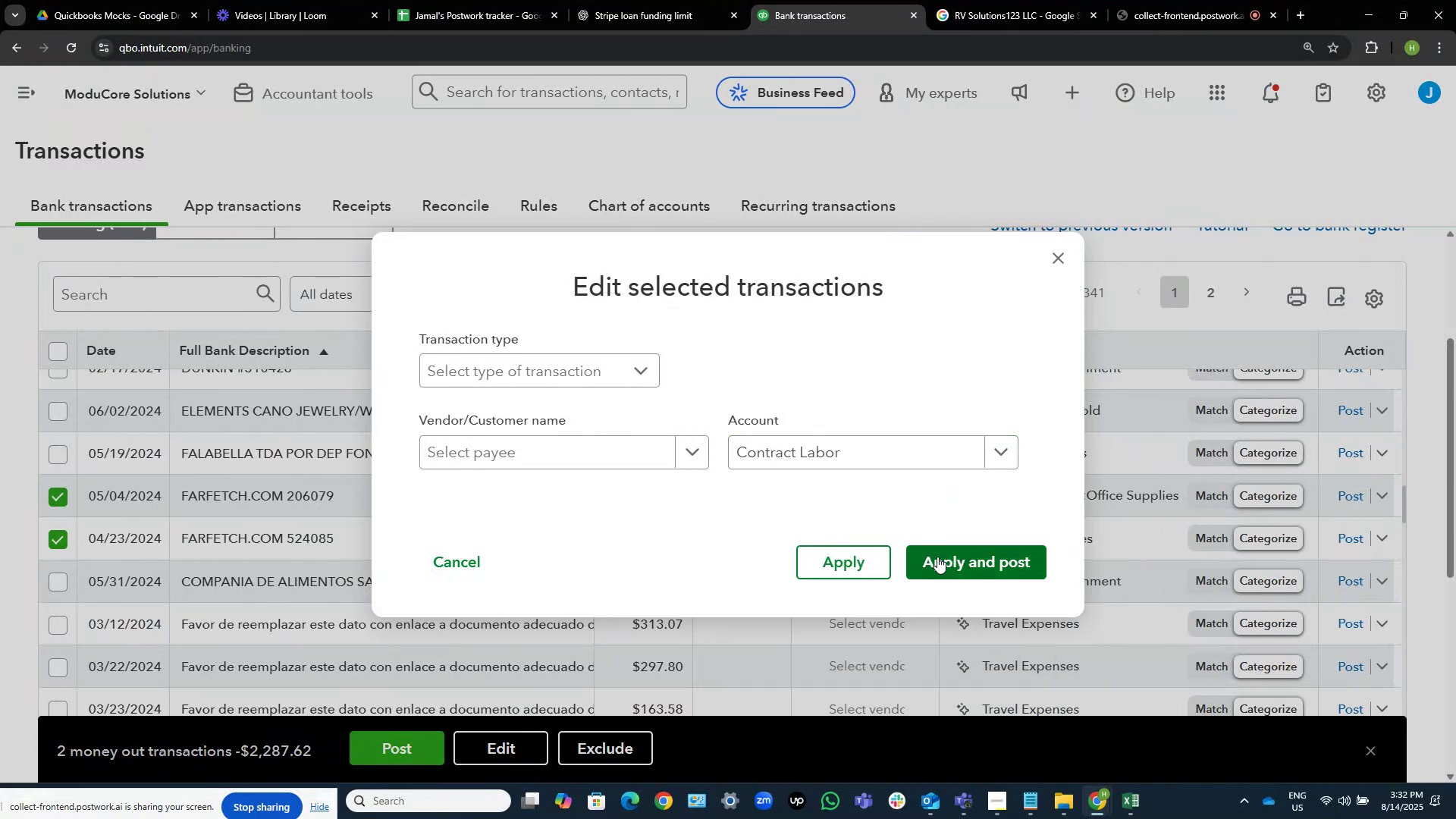 
left_click([956, 560])
 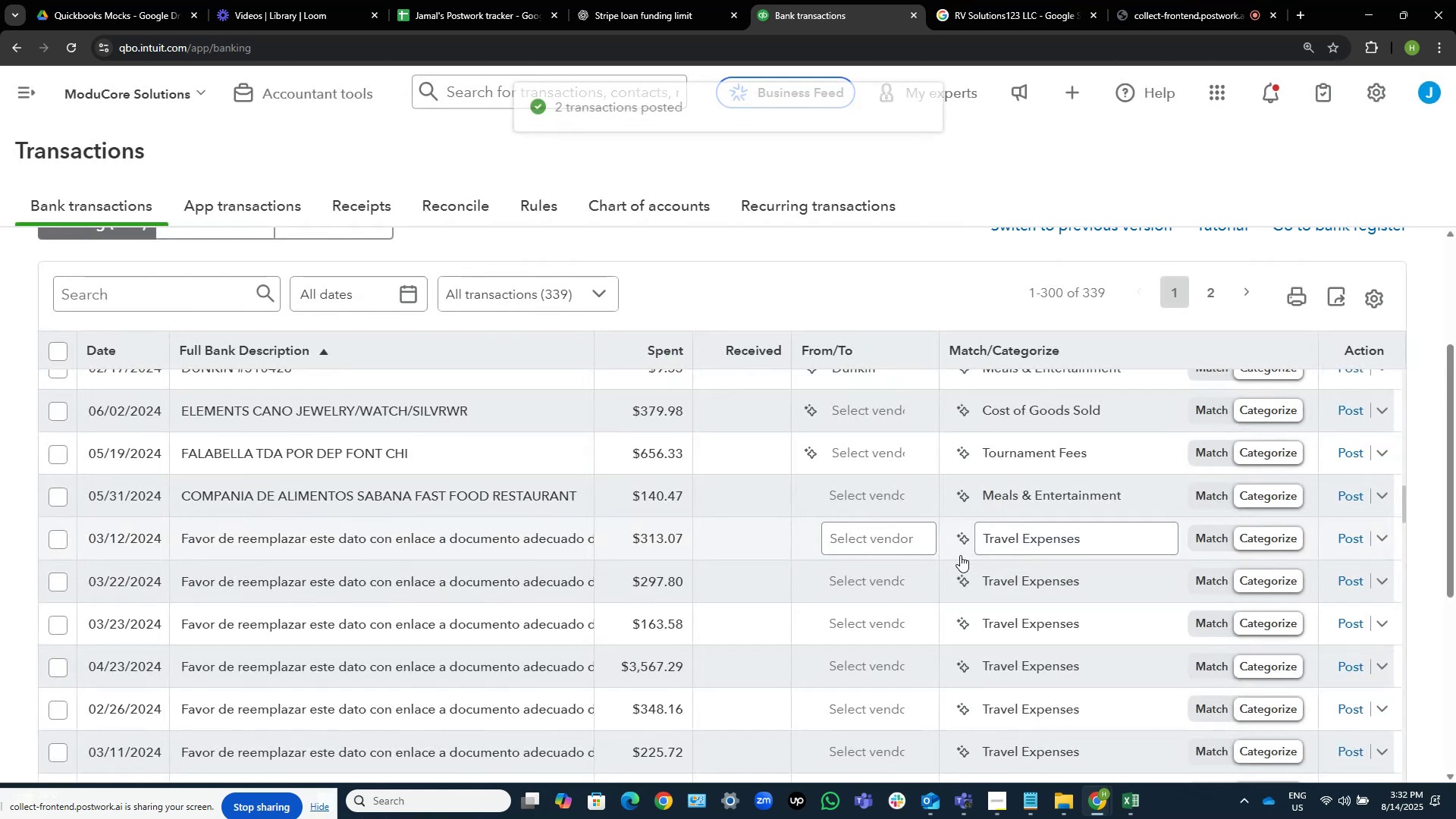 
scroll: coordinate [272, 520], scroll_direction: up, amount: 2.0
 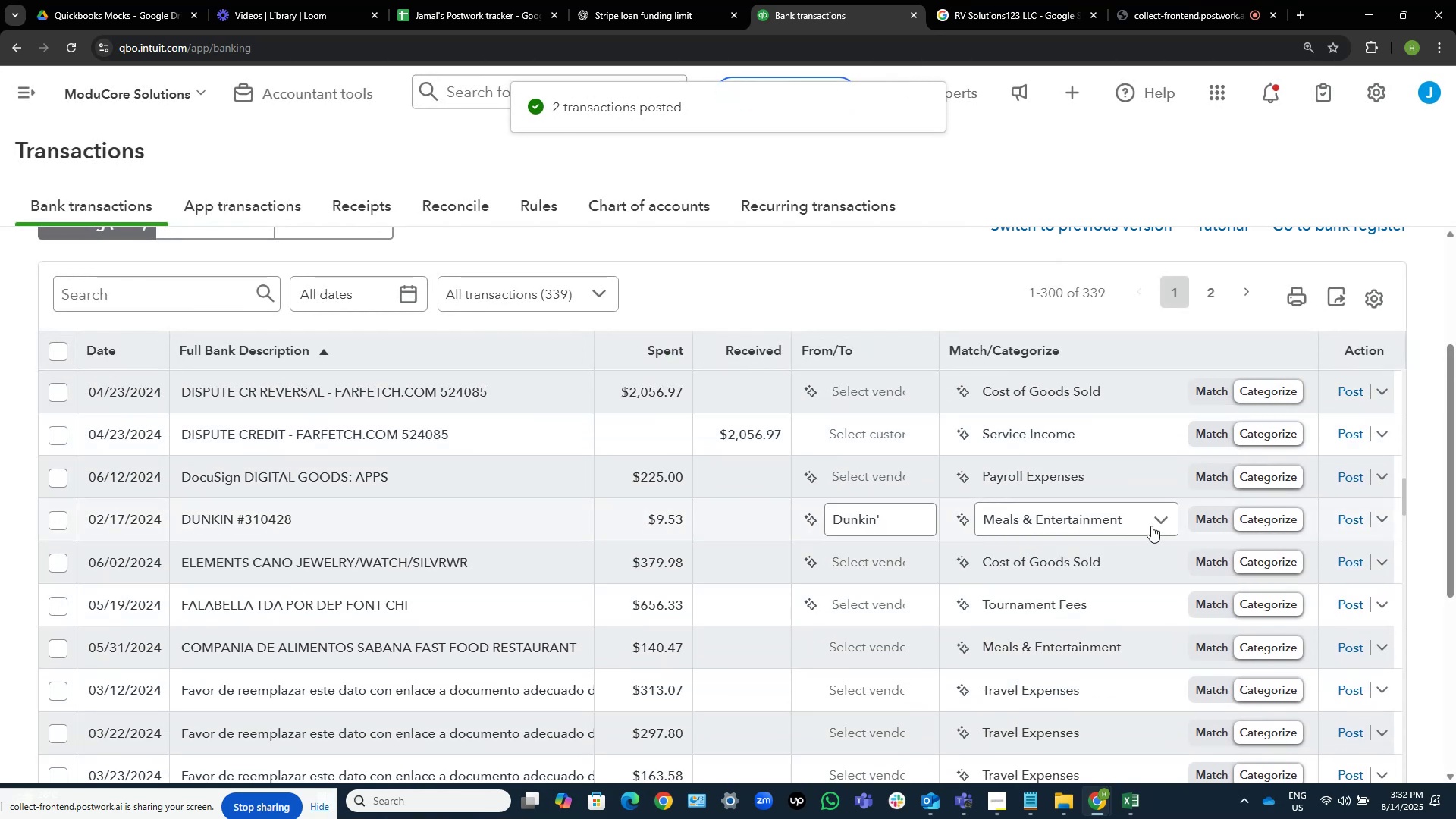 
left_click([1135, 519])
 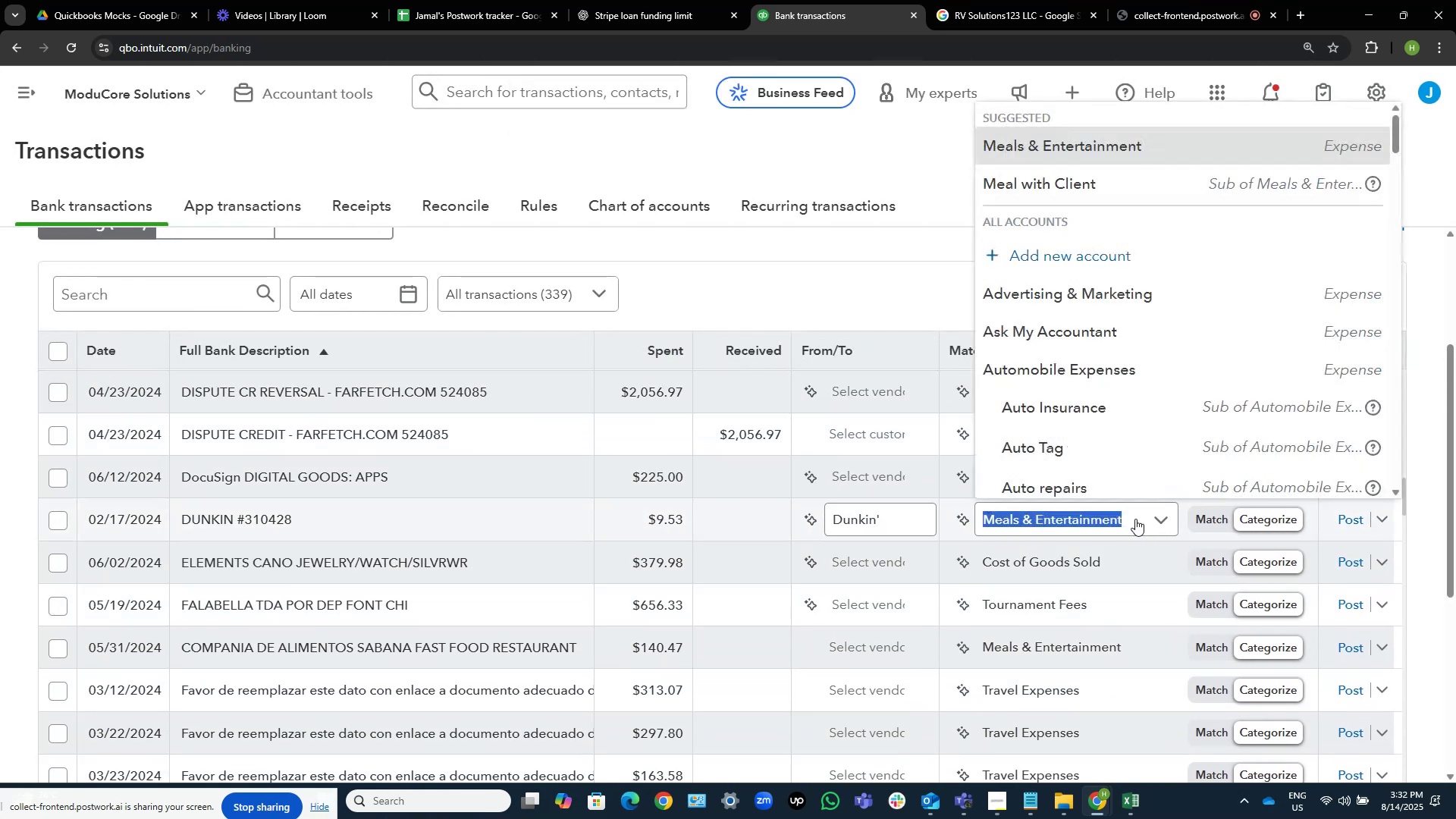 
type(trave)
 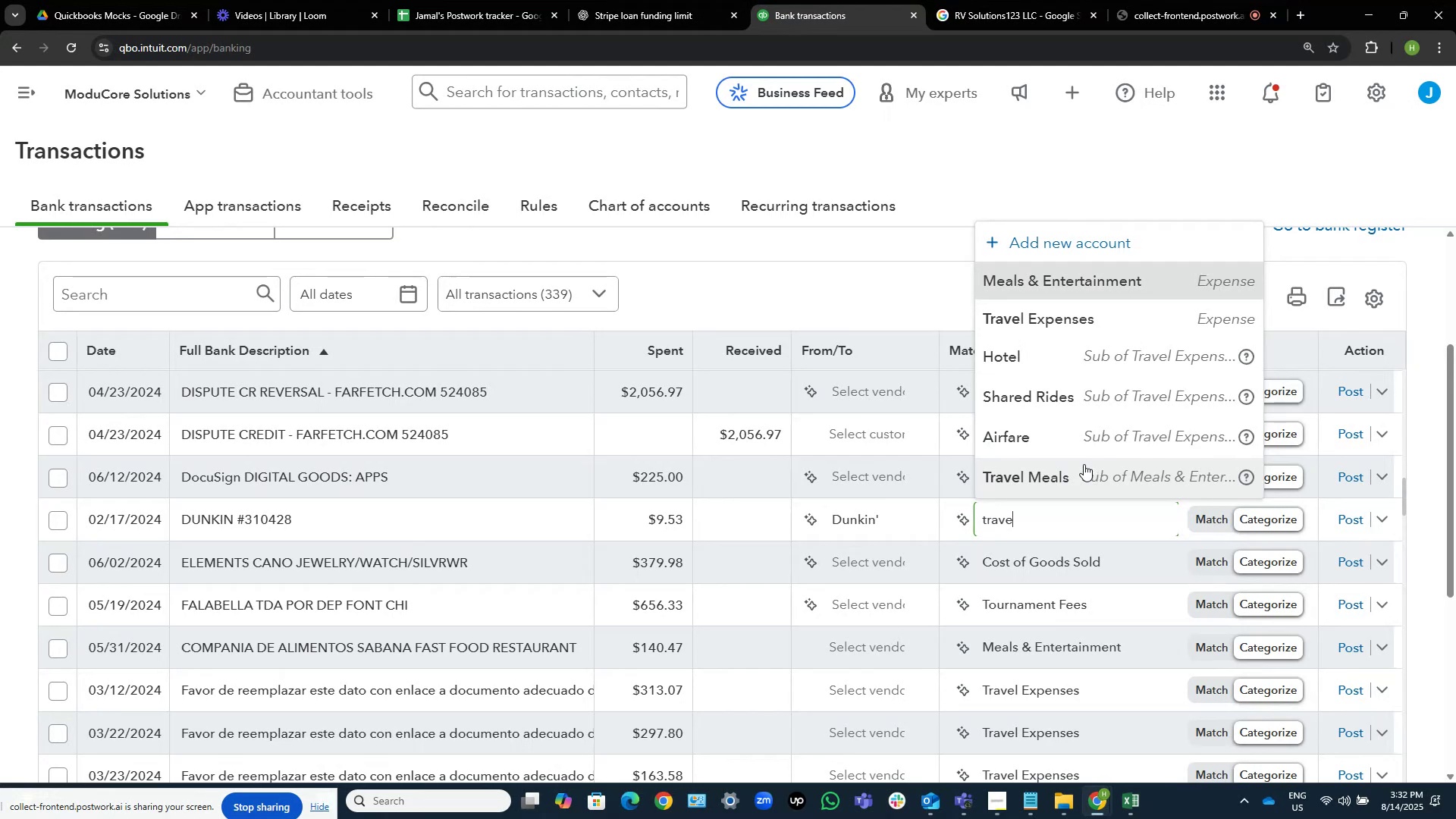 
left_click([1084, 464])
 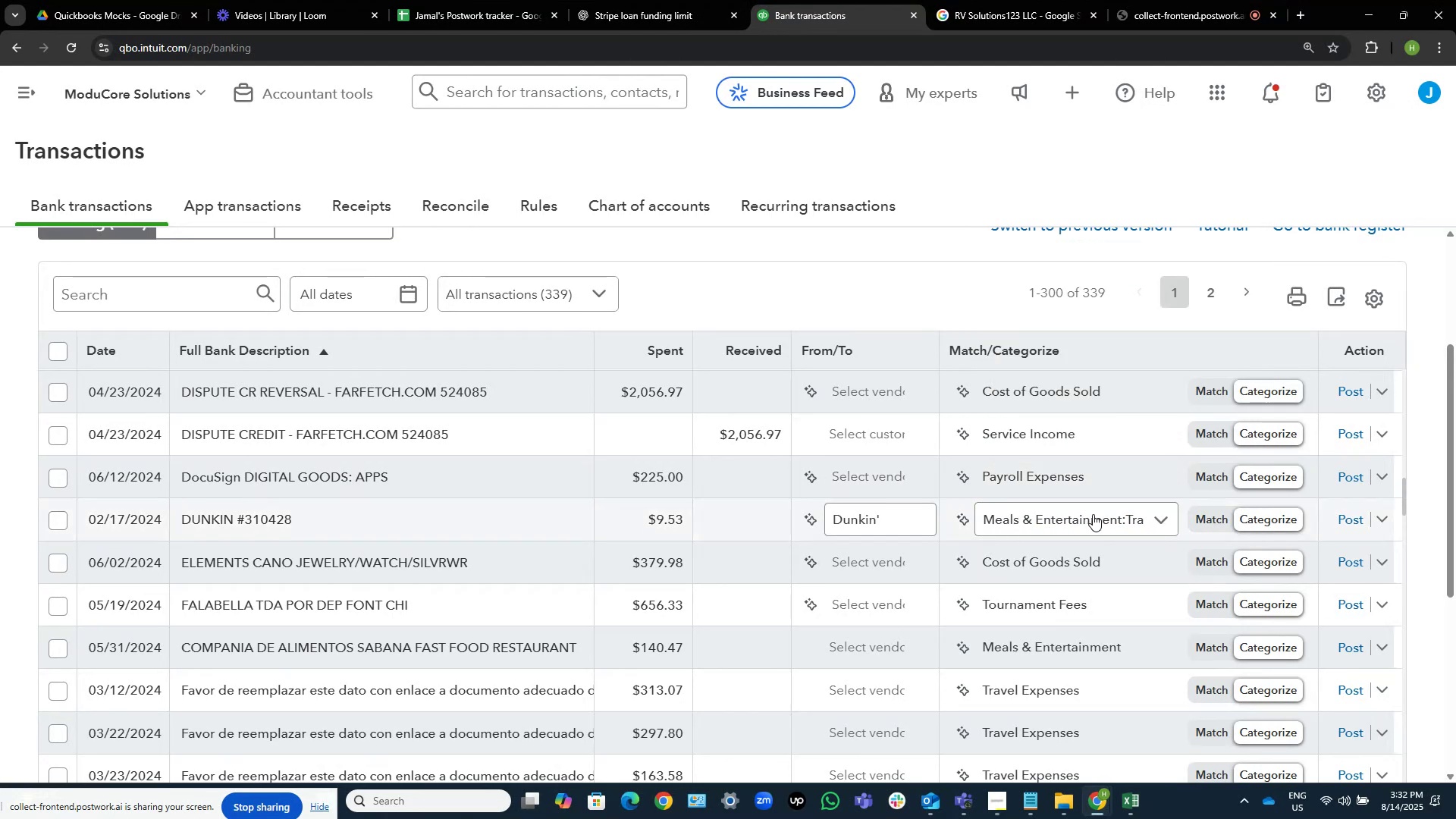 
wait(5.2)
 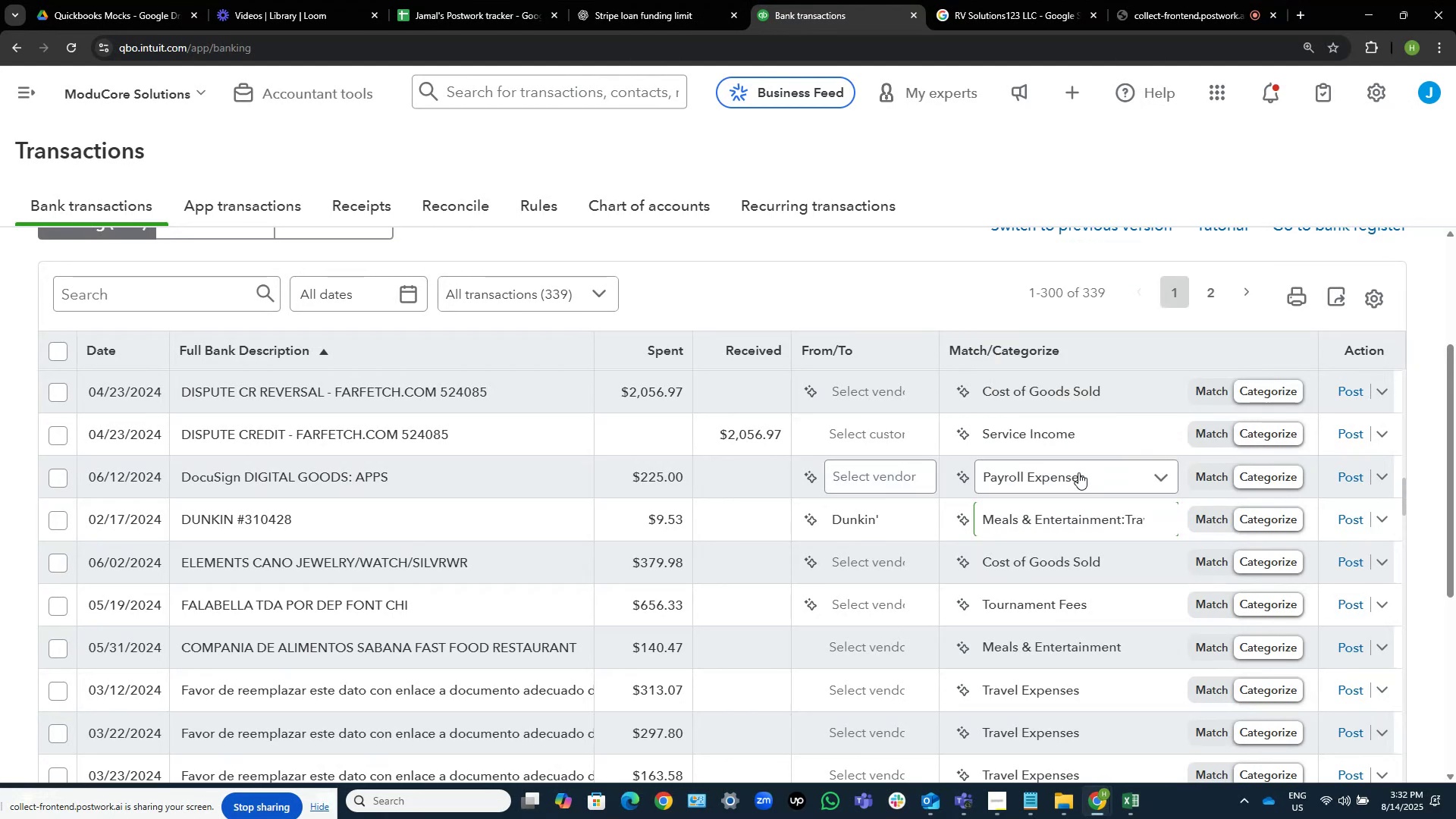 
left_click([1351, 519])
 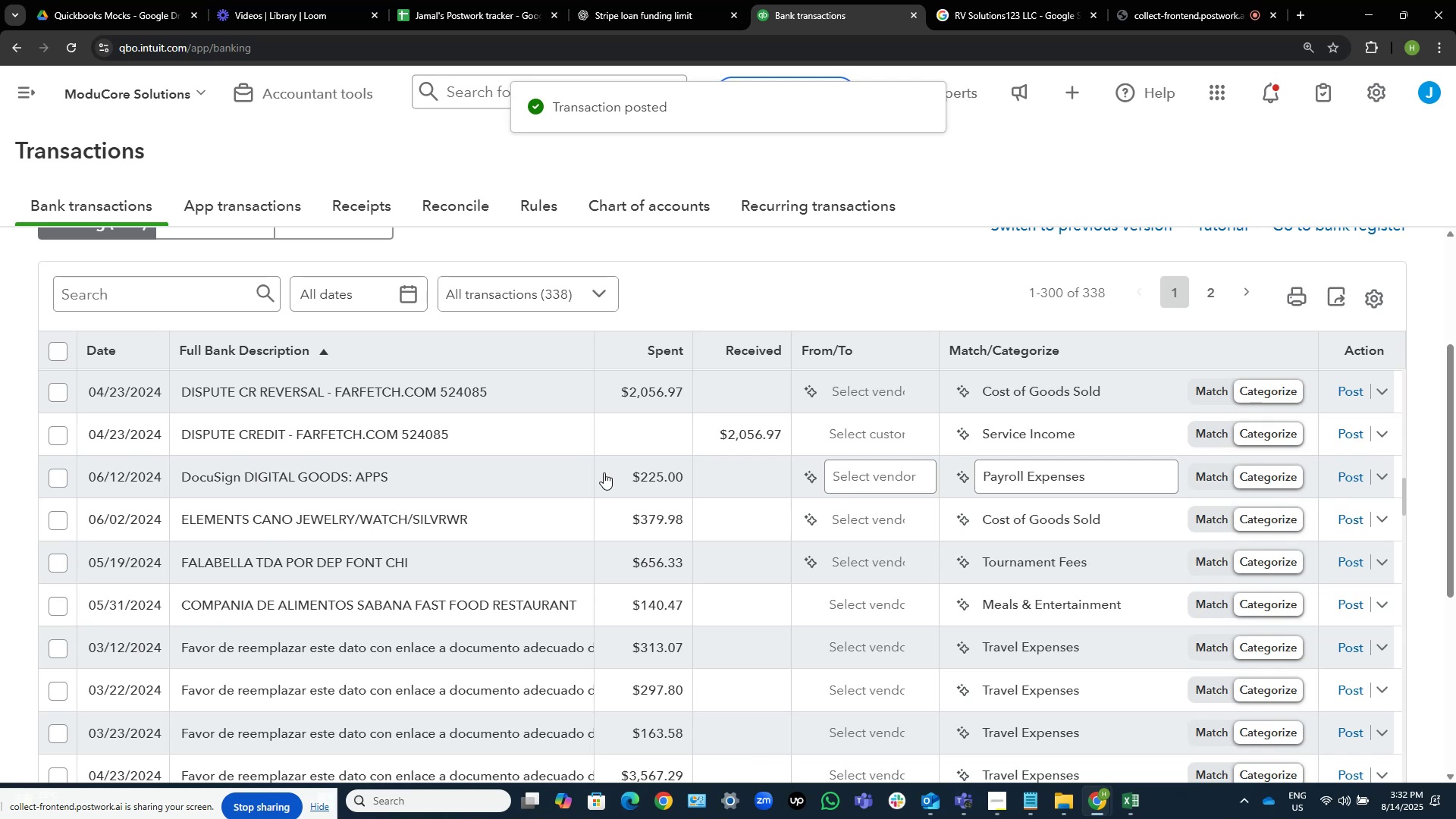 
wait(9.07)
 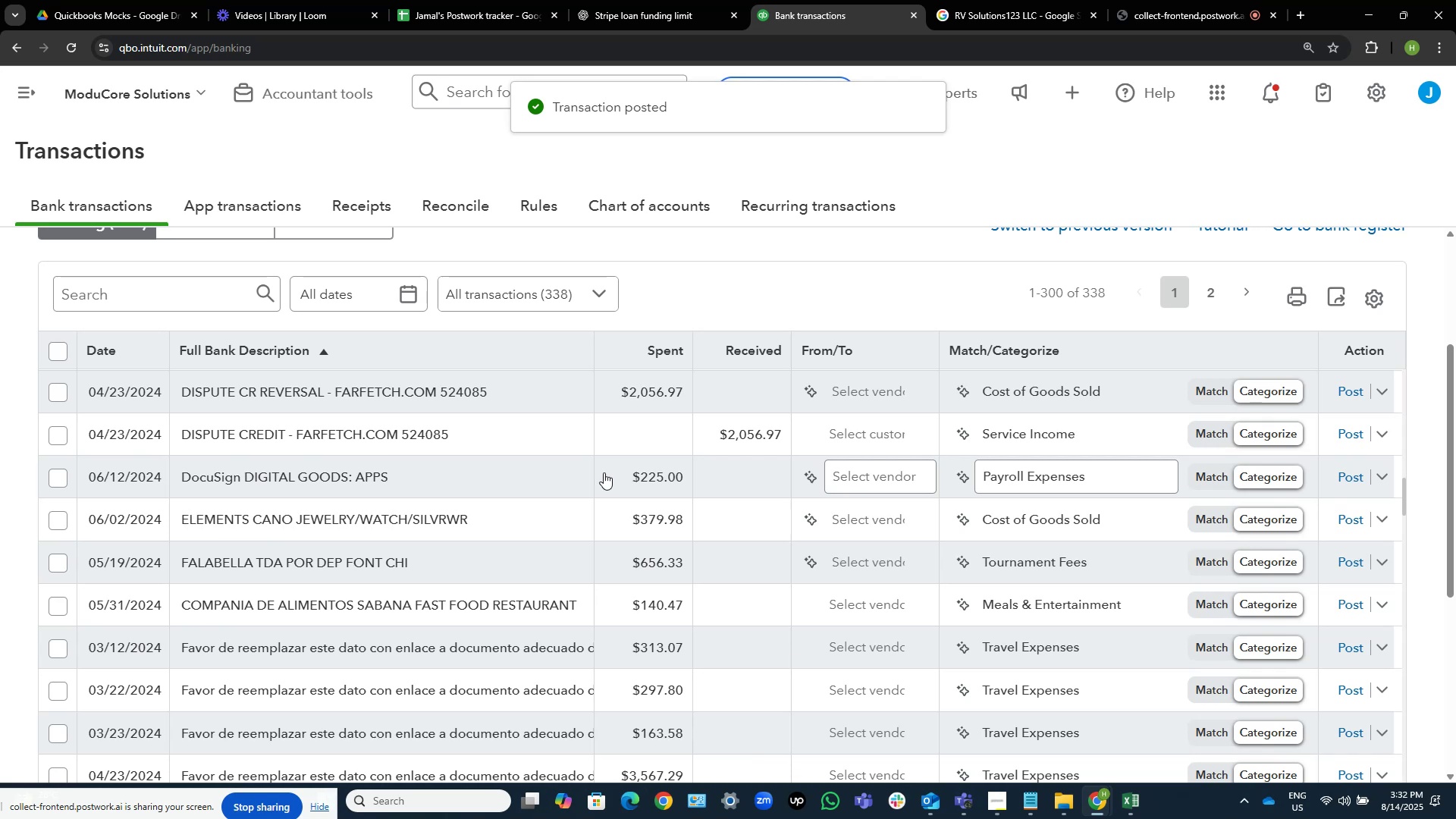 
scroll: coordinate [467, 479], scroll_direction: up, amount: 1.0
 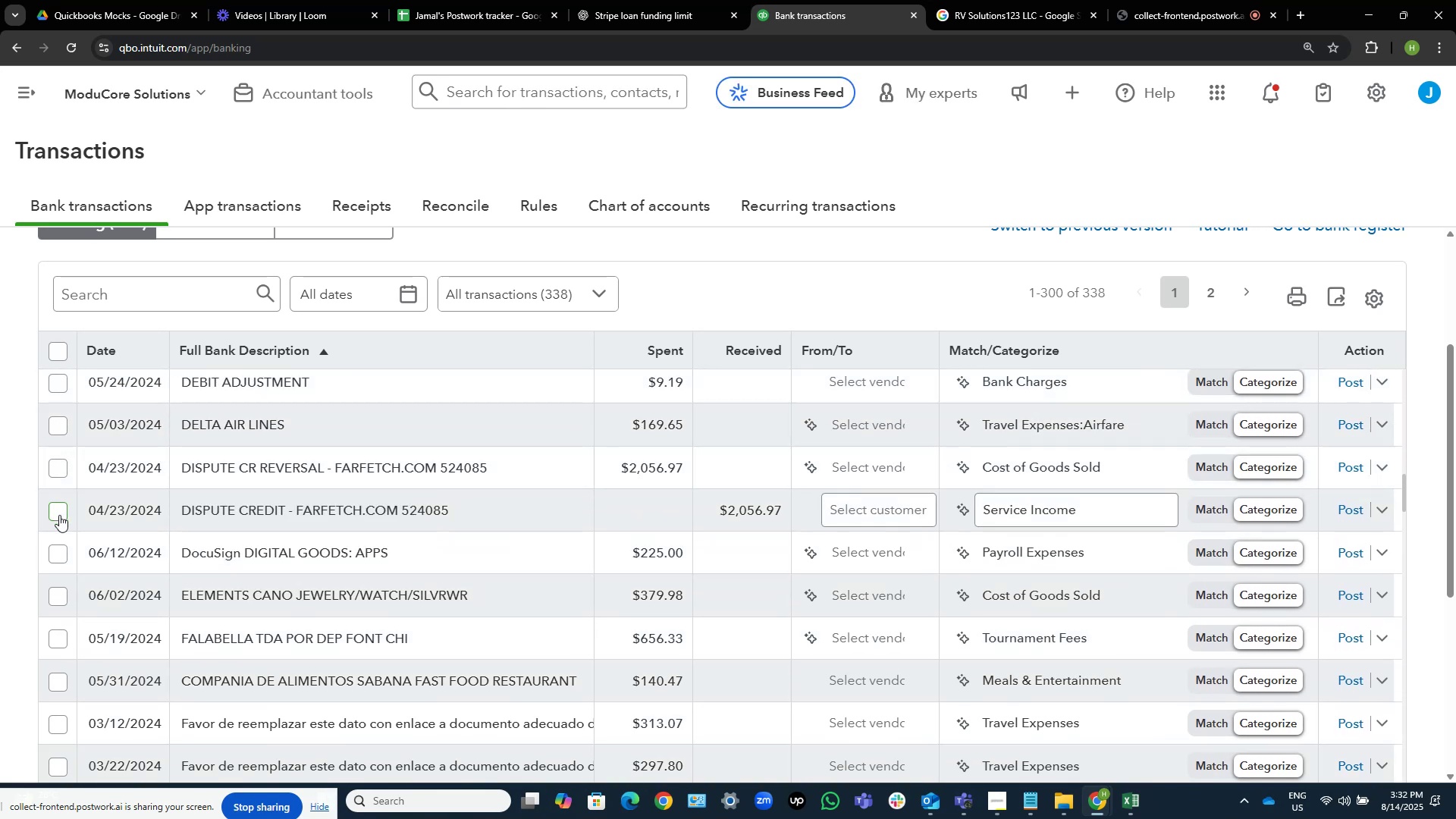 
left_click([50, 469])
 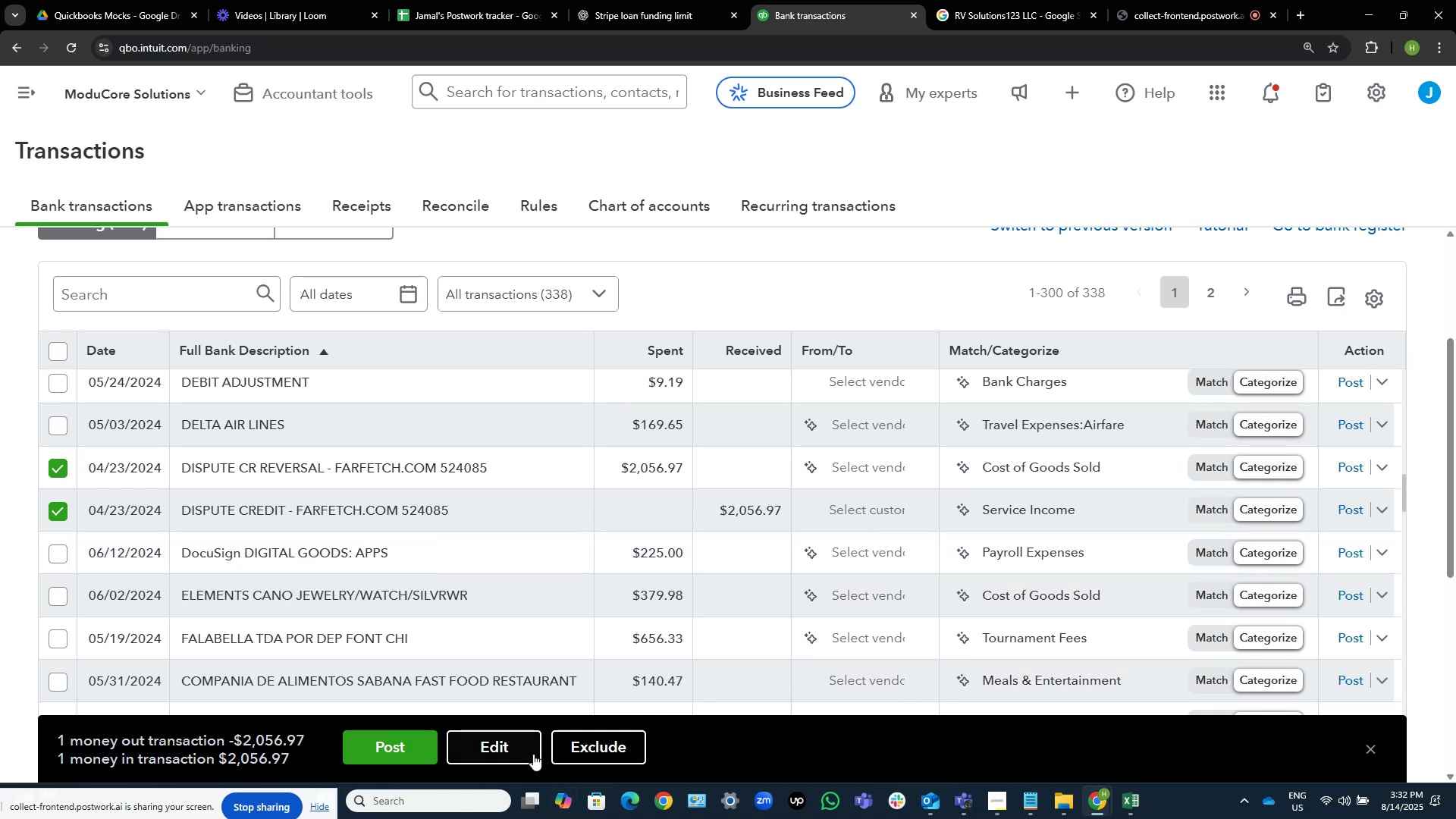 
left_click([510, 743])
 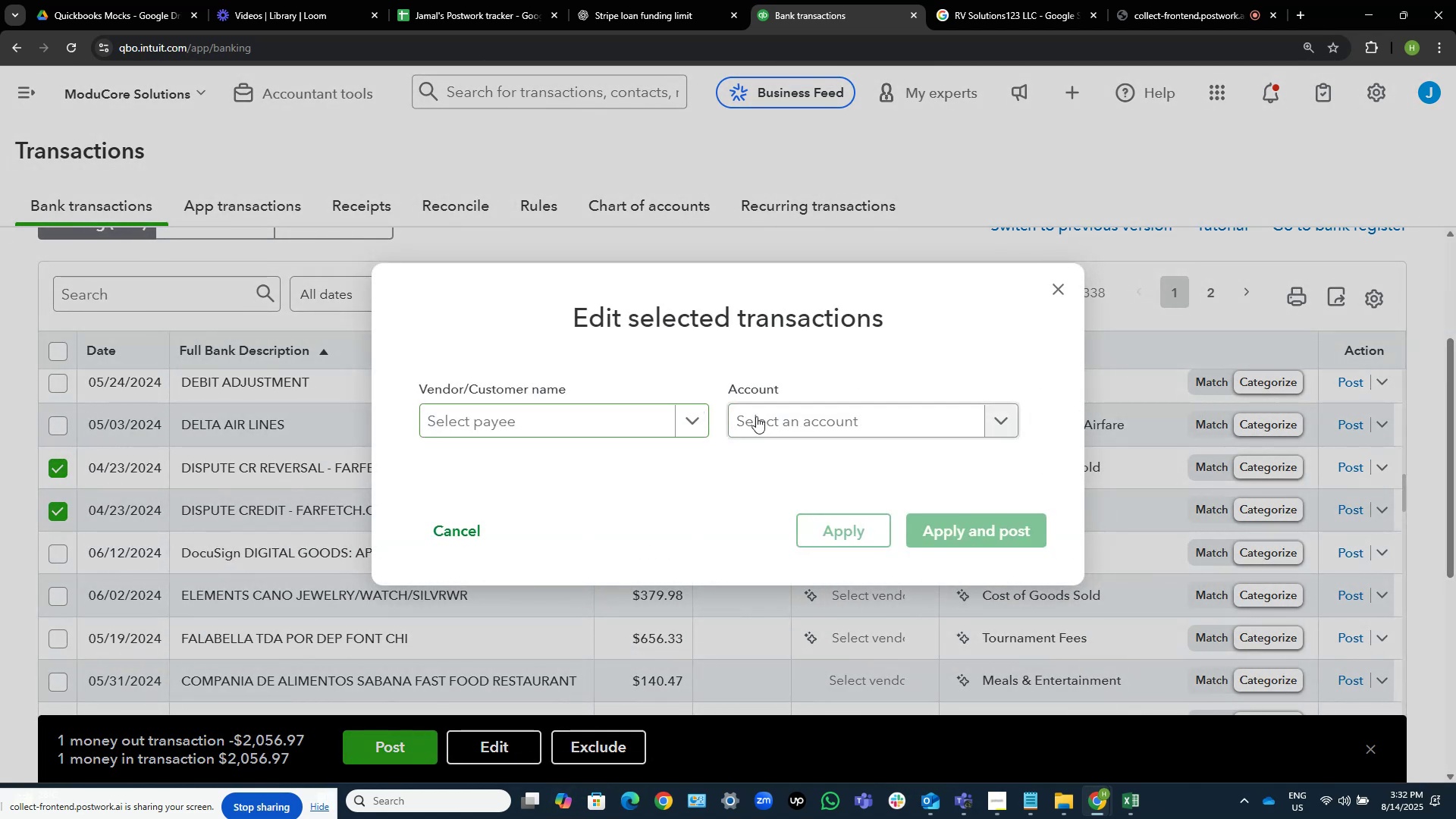 
left_click([871, 416])
 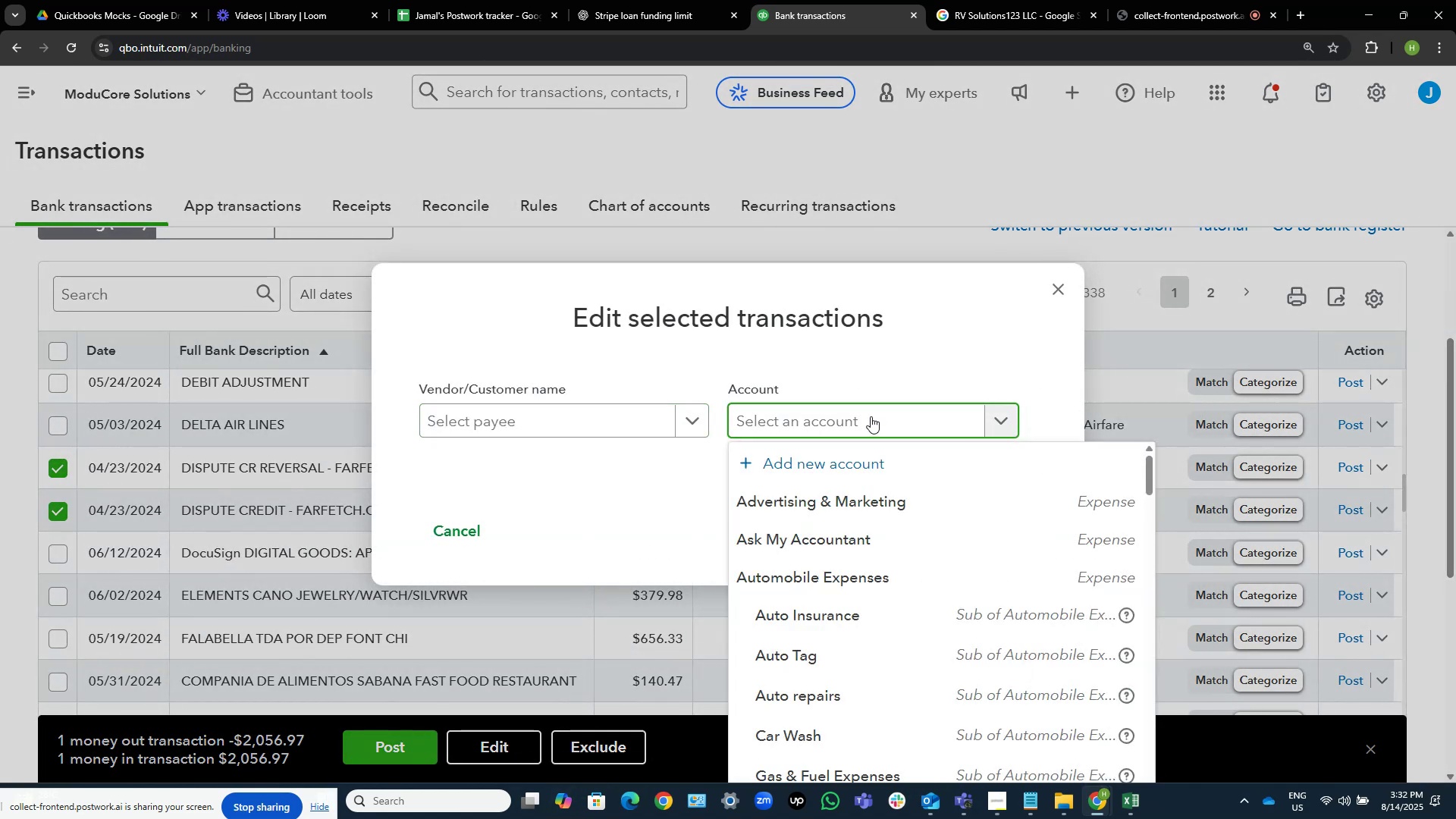 
wait(7.91)
 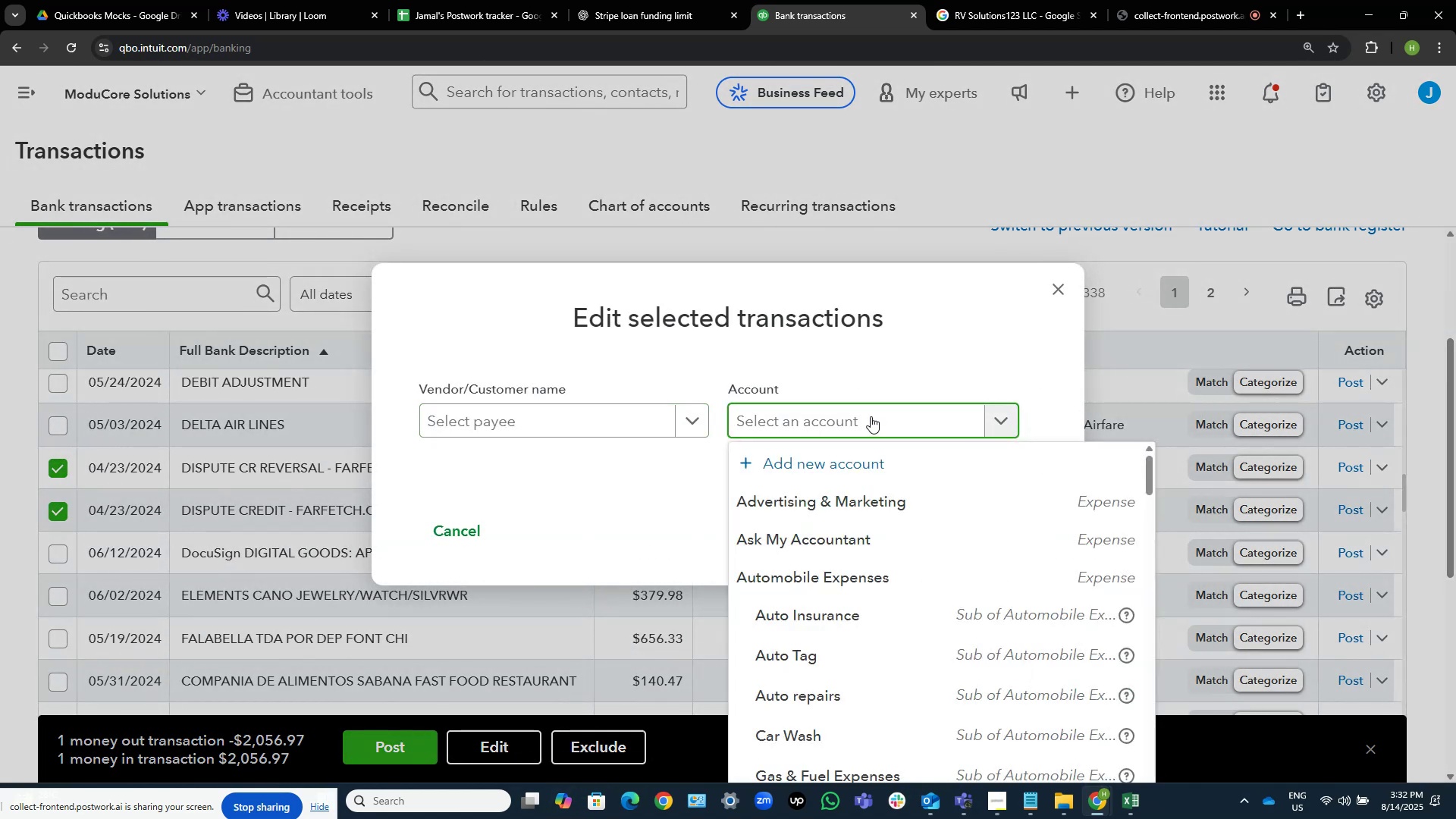 
type(contrac)
 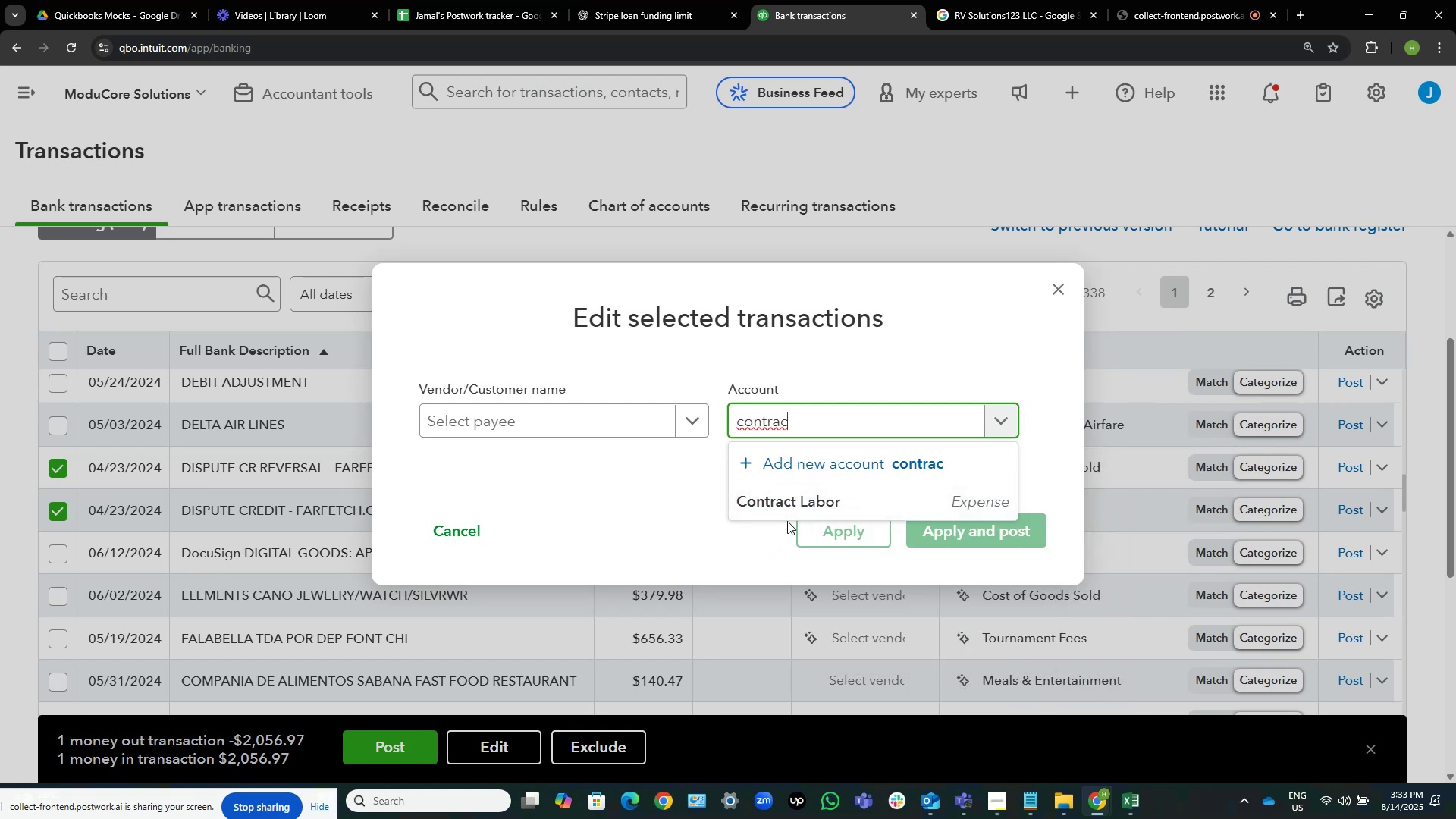 
left_click([773, 504])
 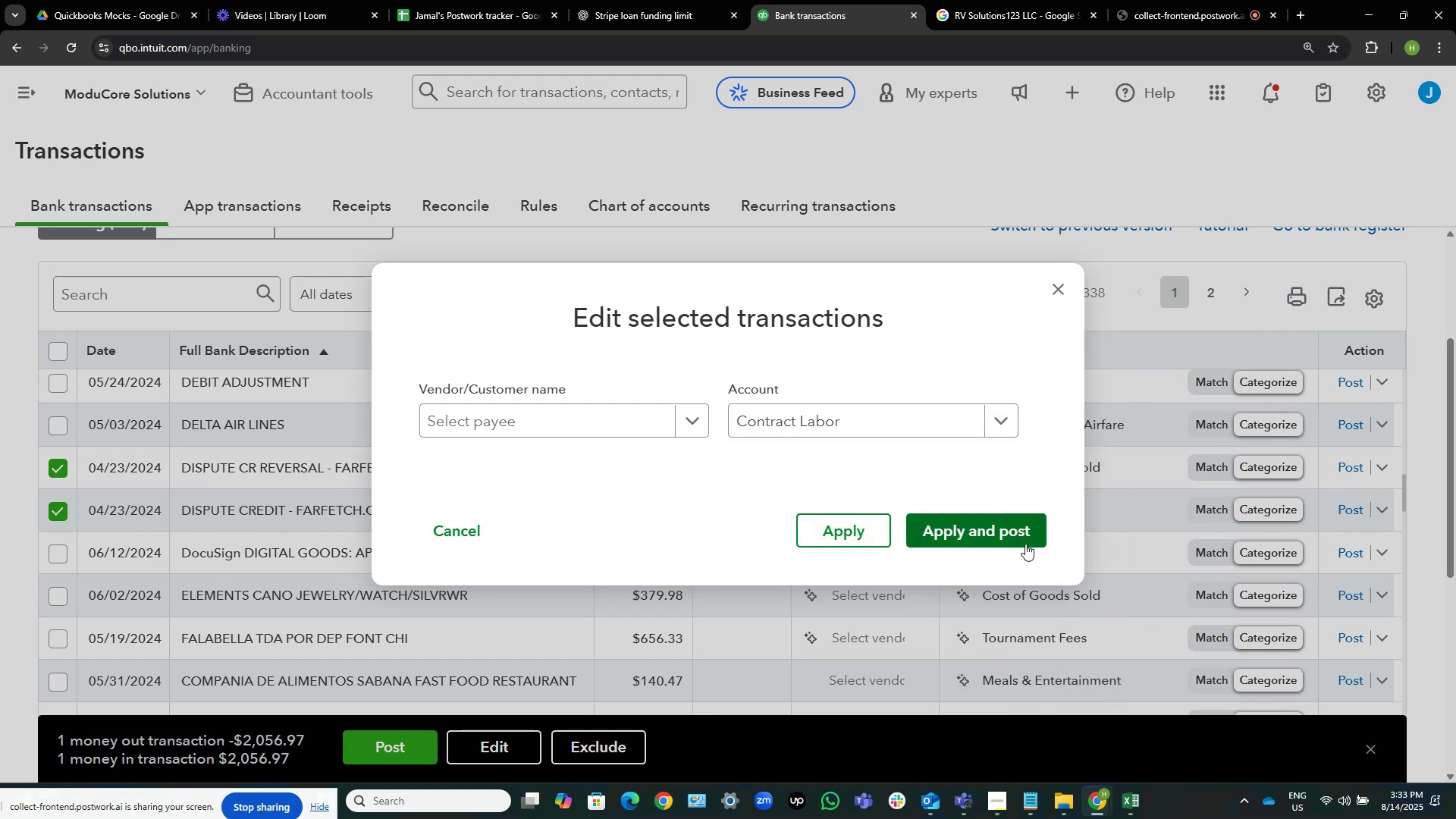 
left_click([1022, 543])
 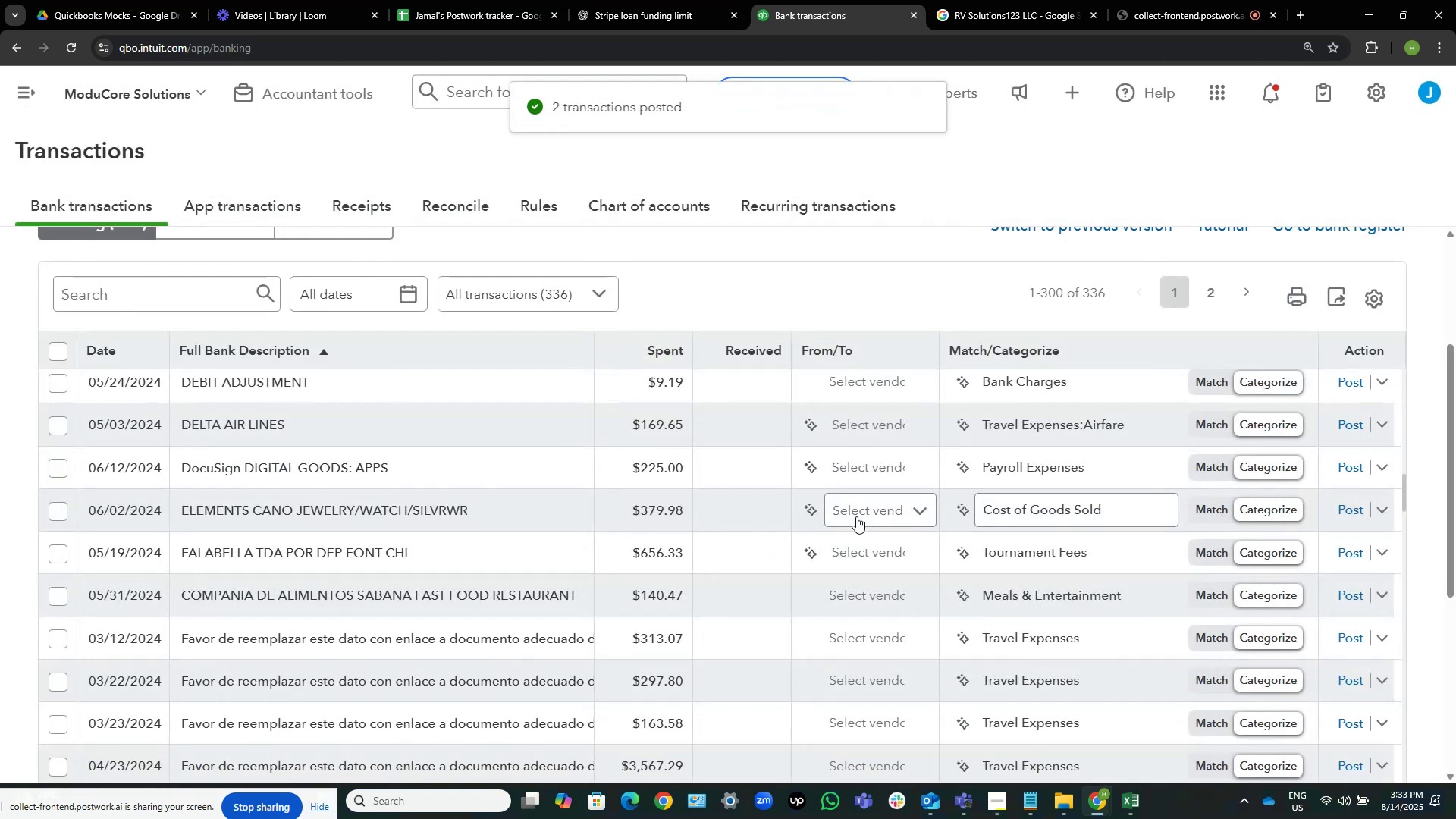 
scroll: coordinate [438, 488], scroll_direction: up, amount: 1.0
 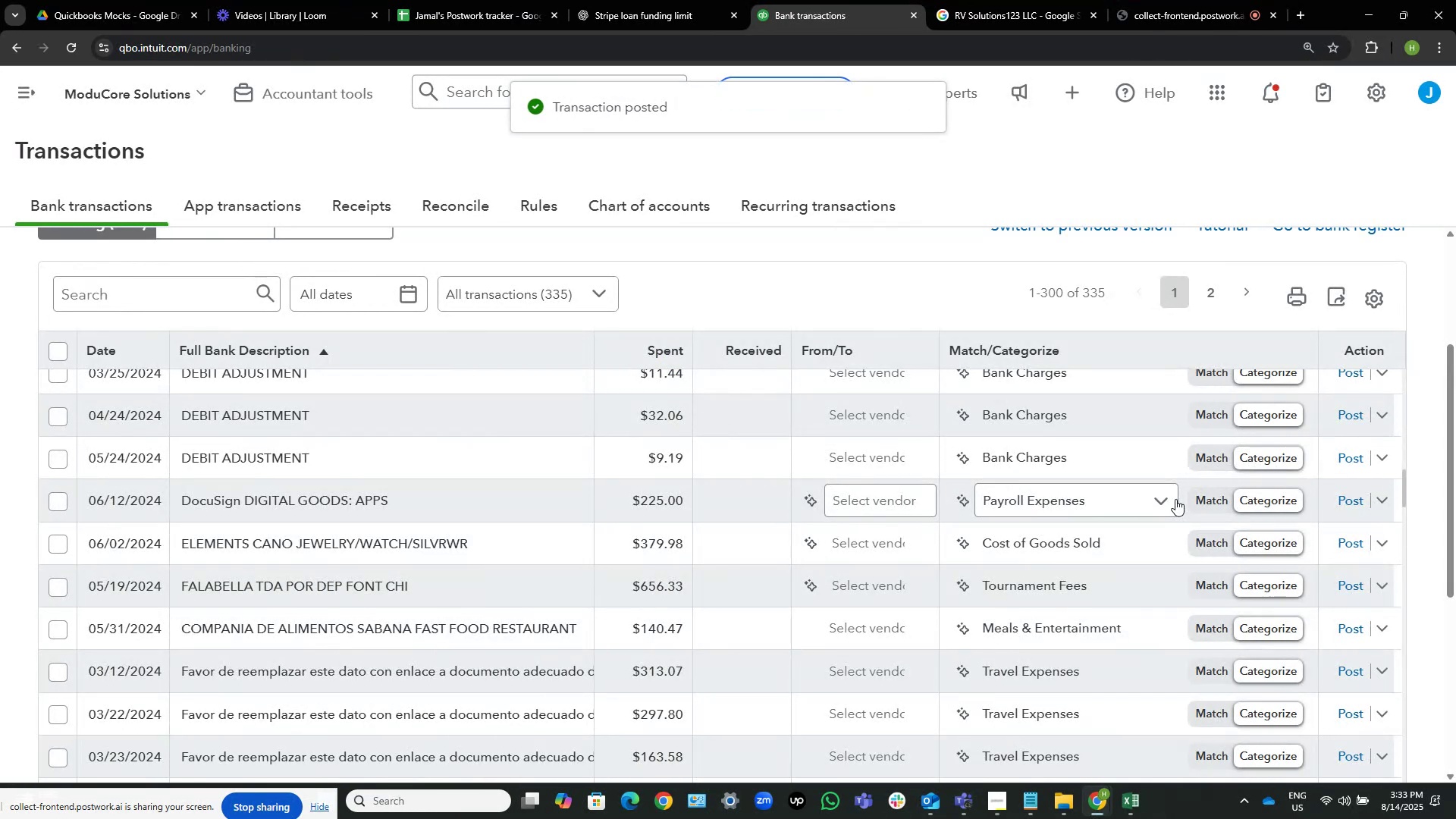 
wait(7.1)
 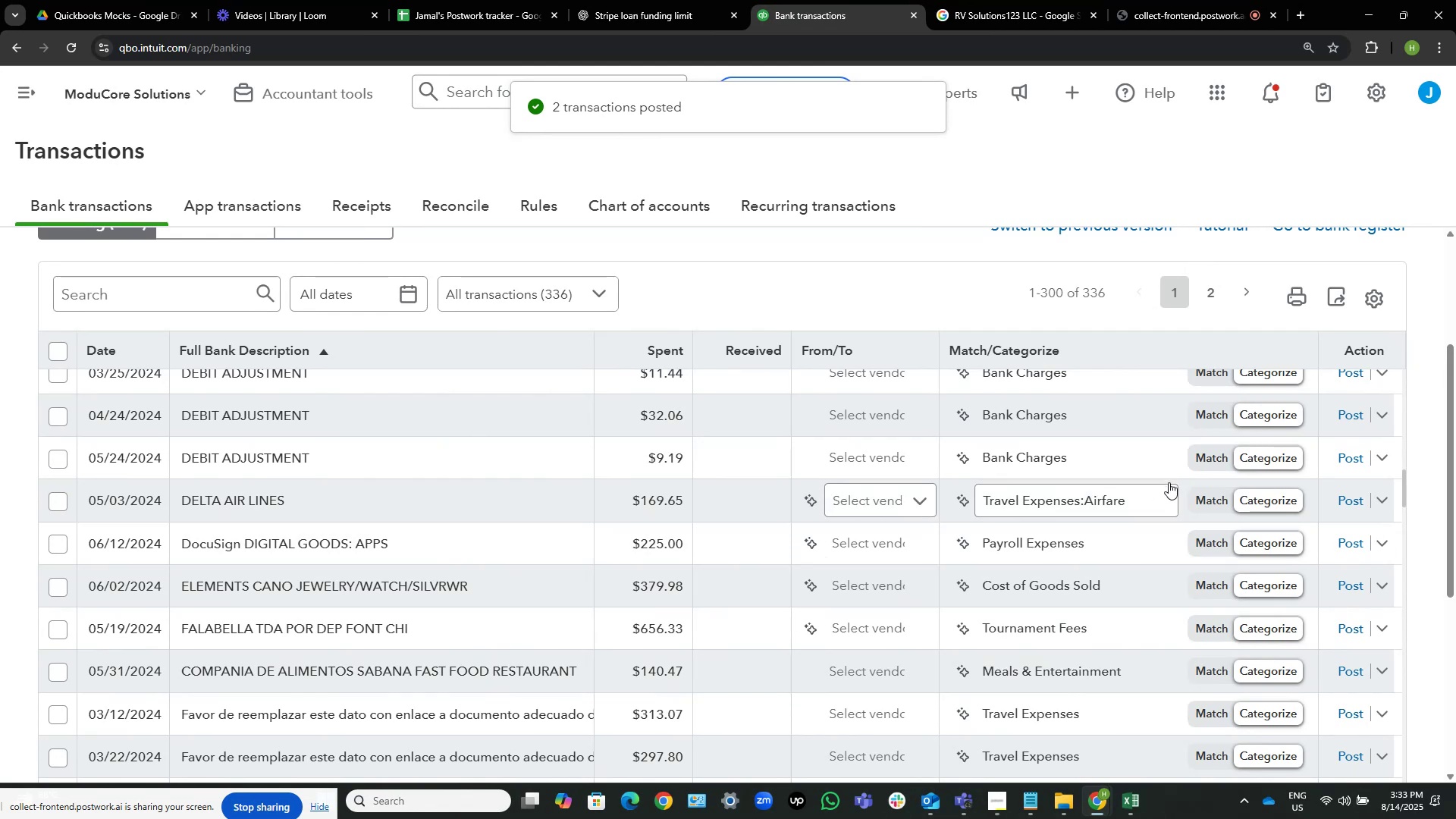 
left_click([1102, 504])
 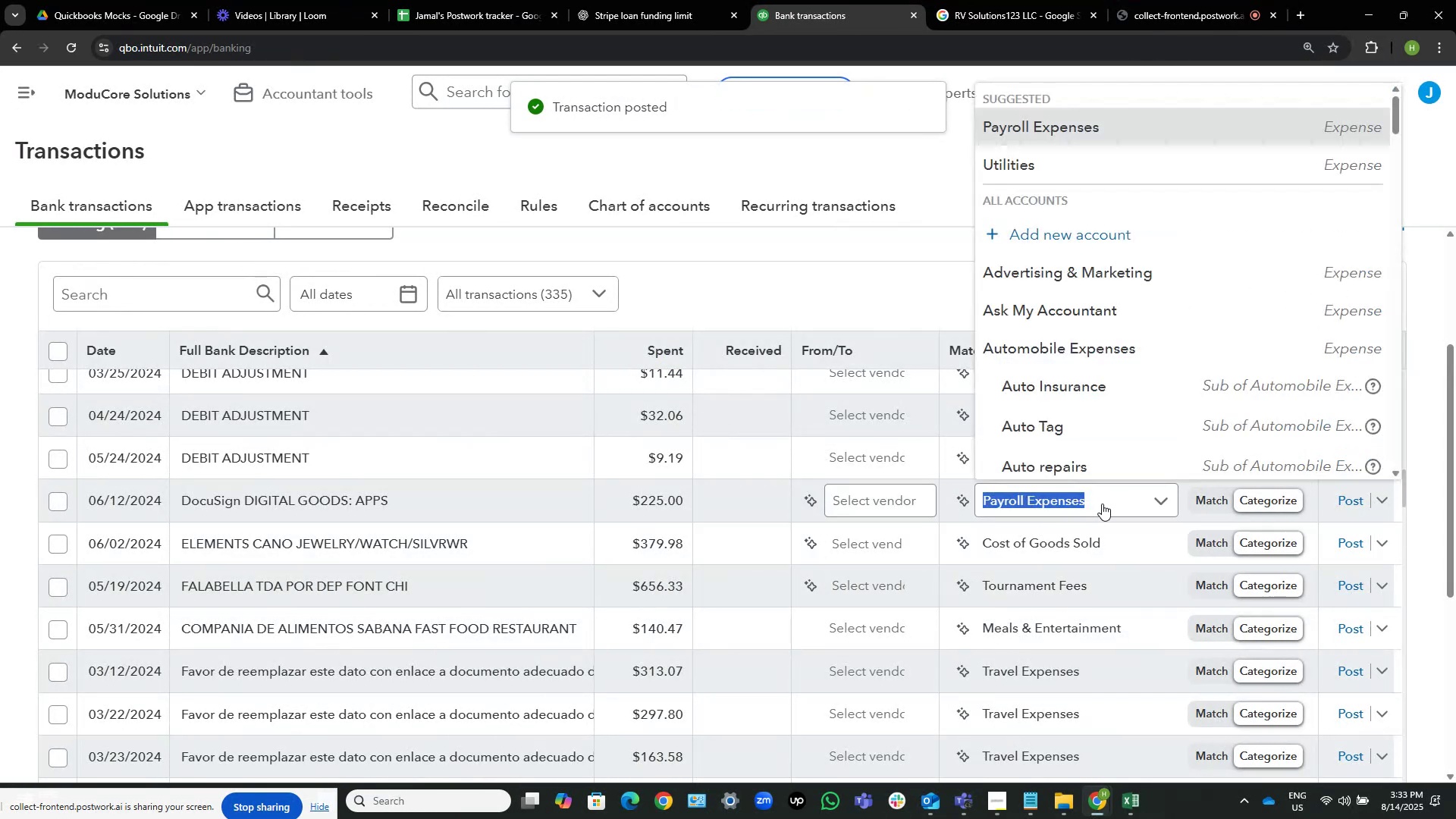 
type(softwr)
 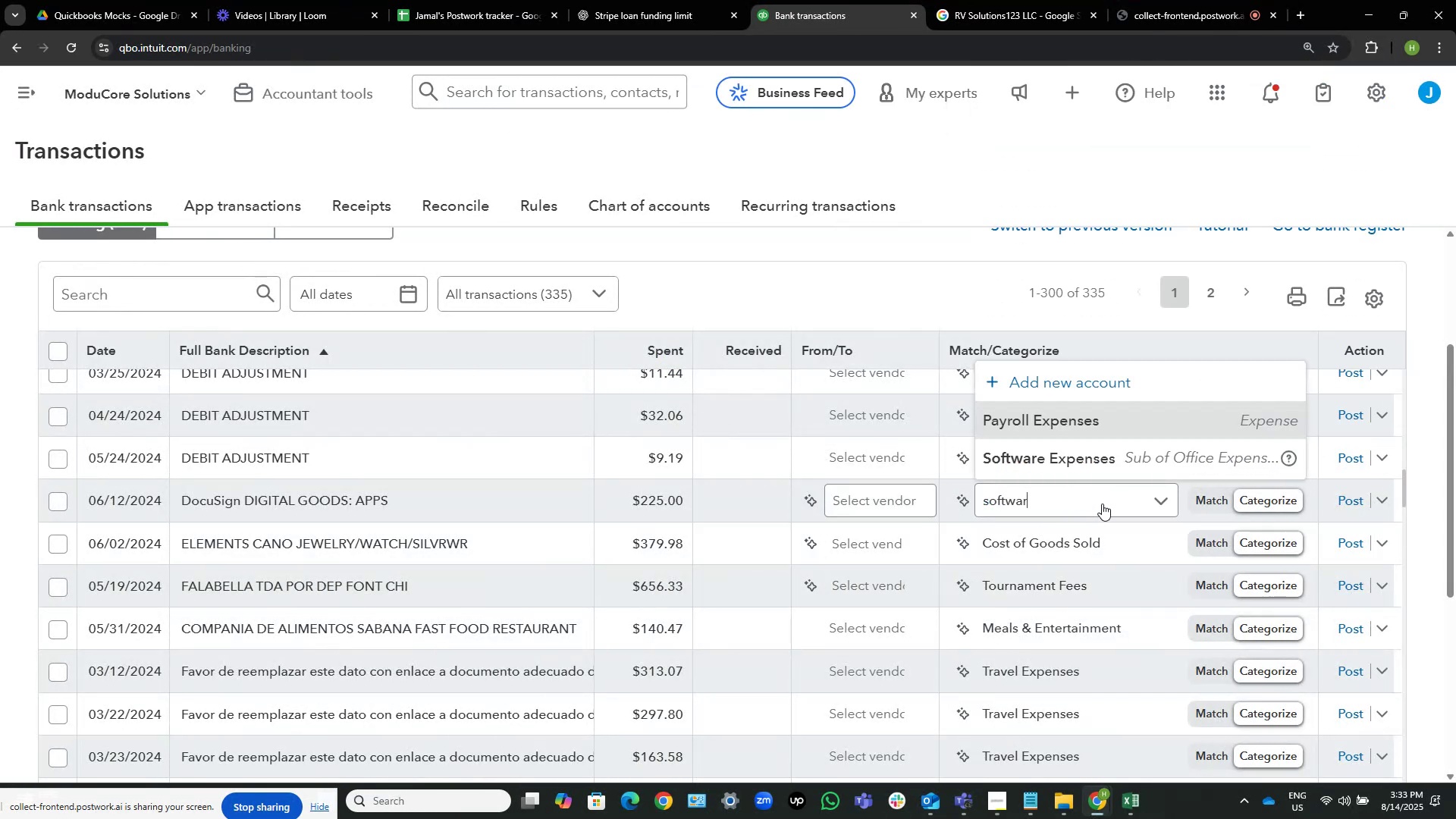 
hold_key(key=A, duration=0.34)
 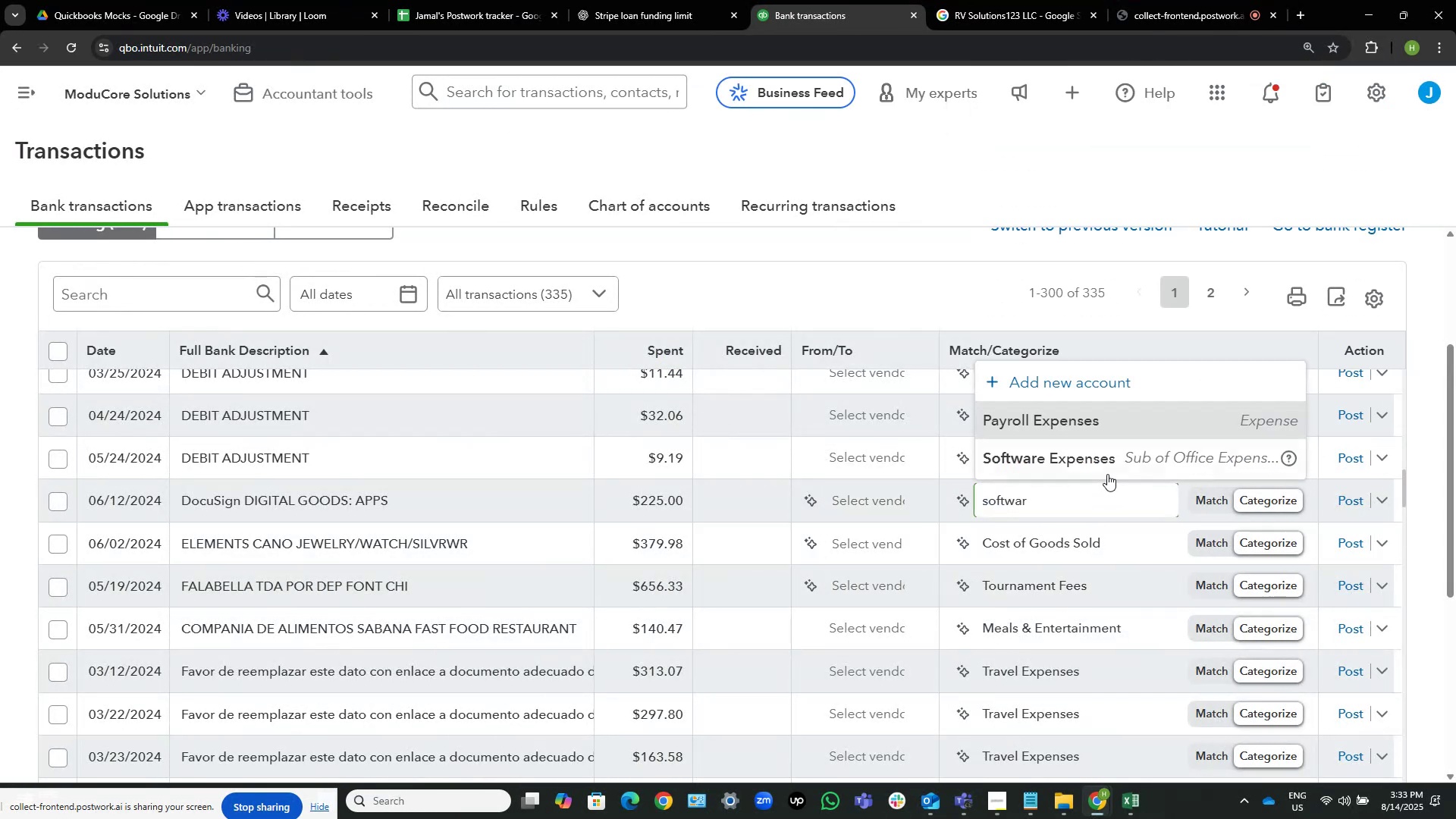 
left_click([1101, 458])
 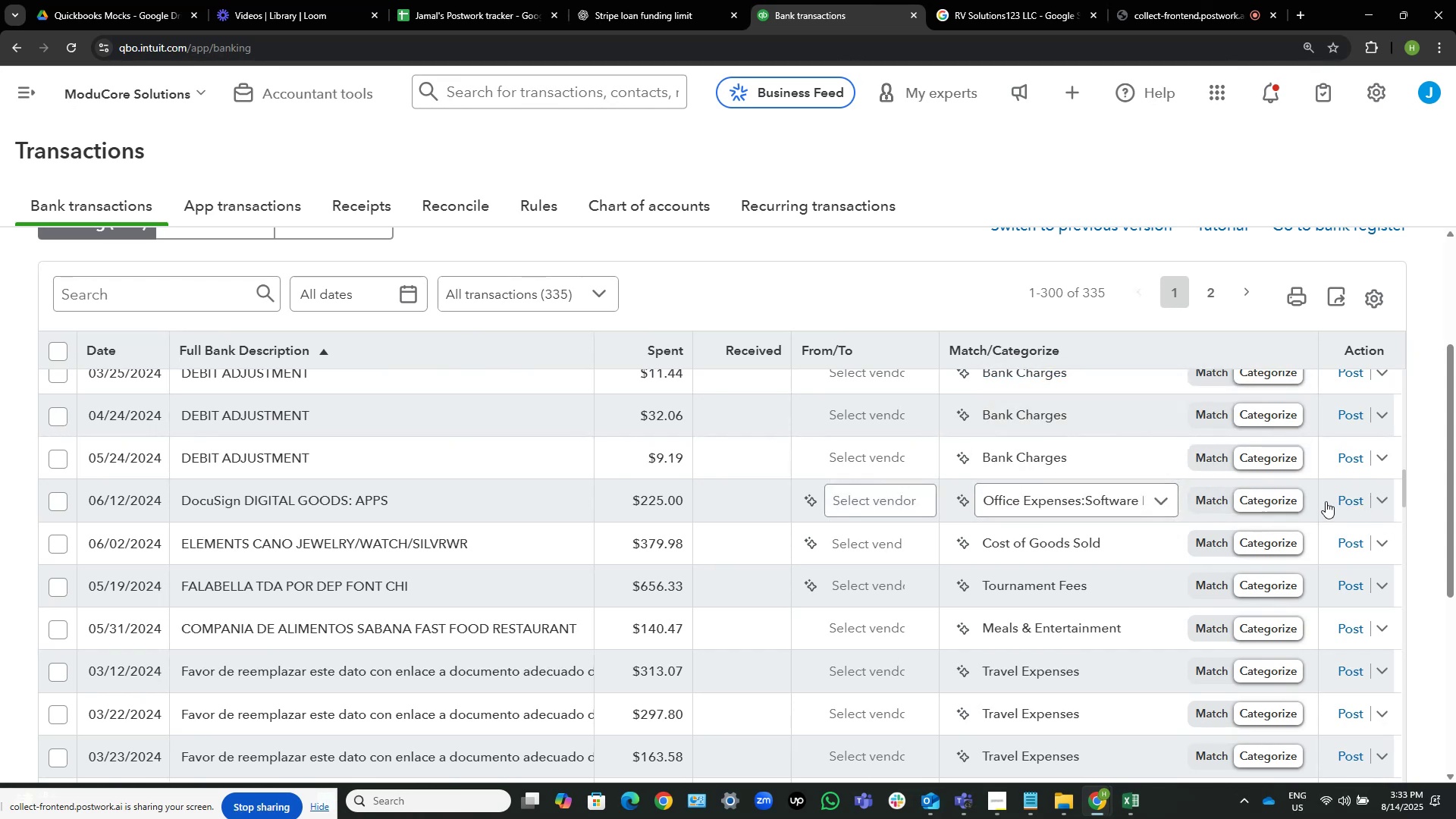 
left_click([1348, 500])
 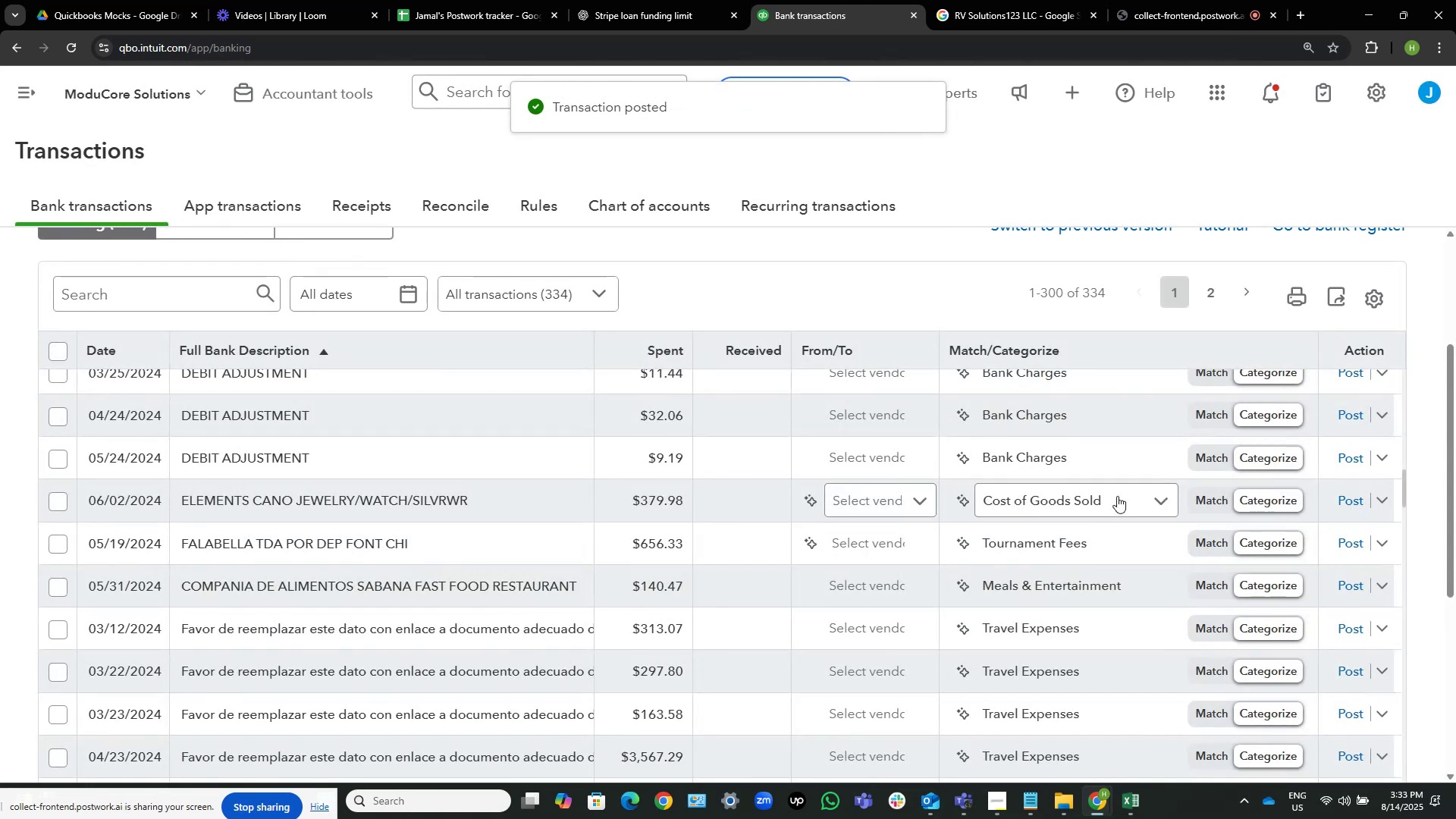 
wait(5.53)
 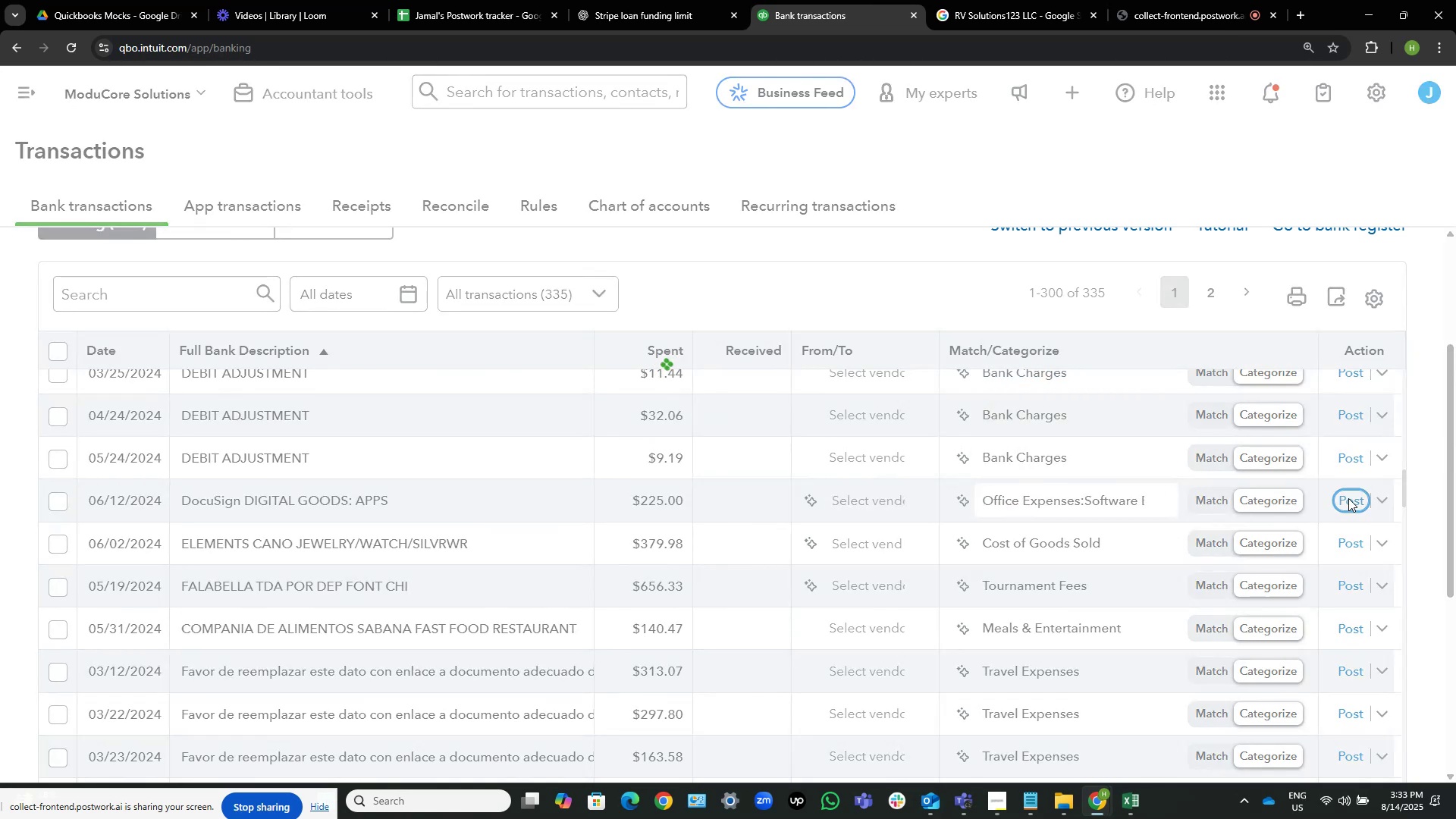 
left_click([1117, 496])
 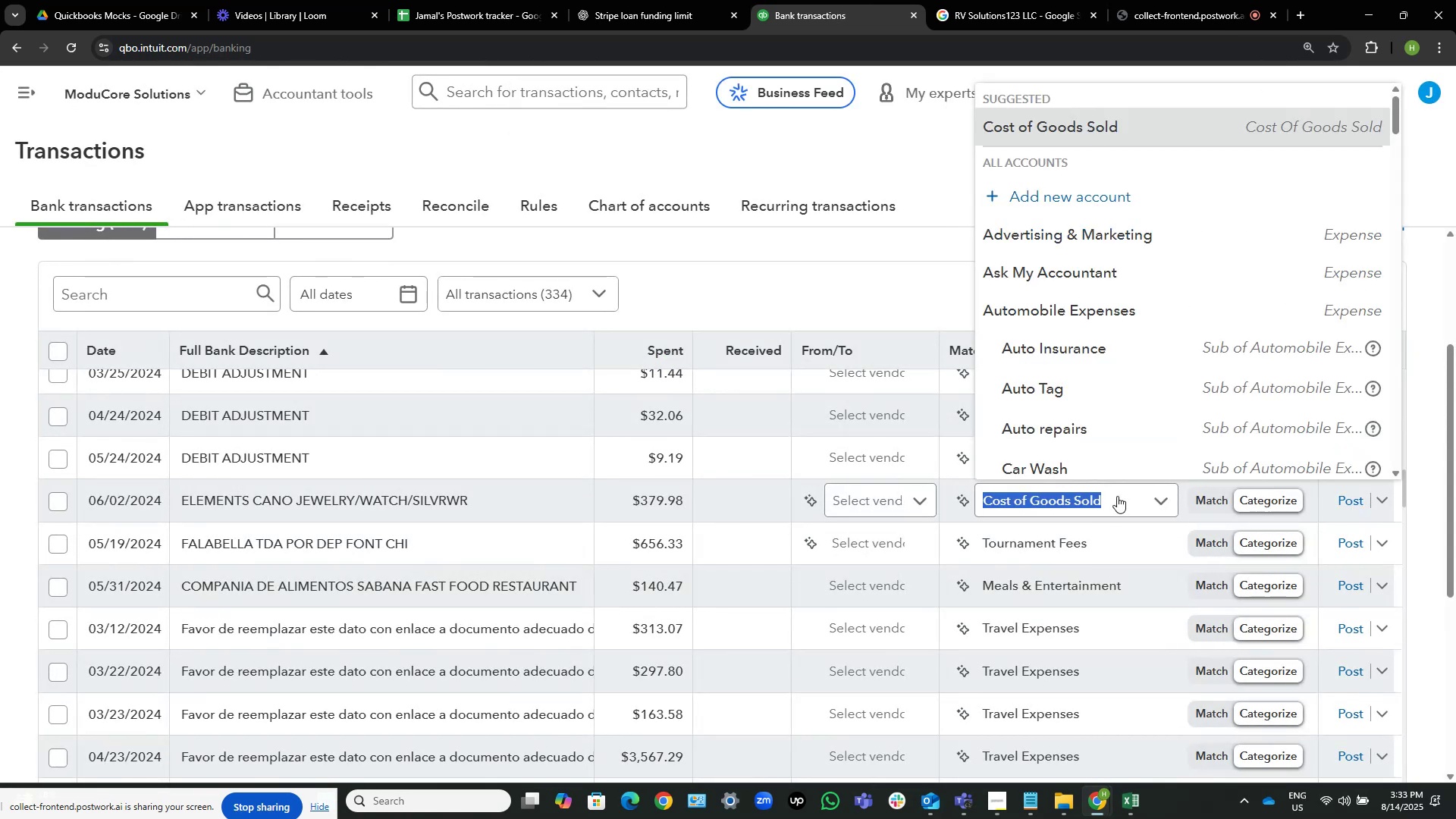 
type(owner)
 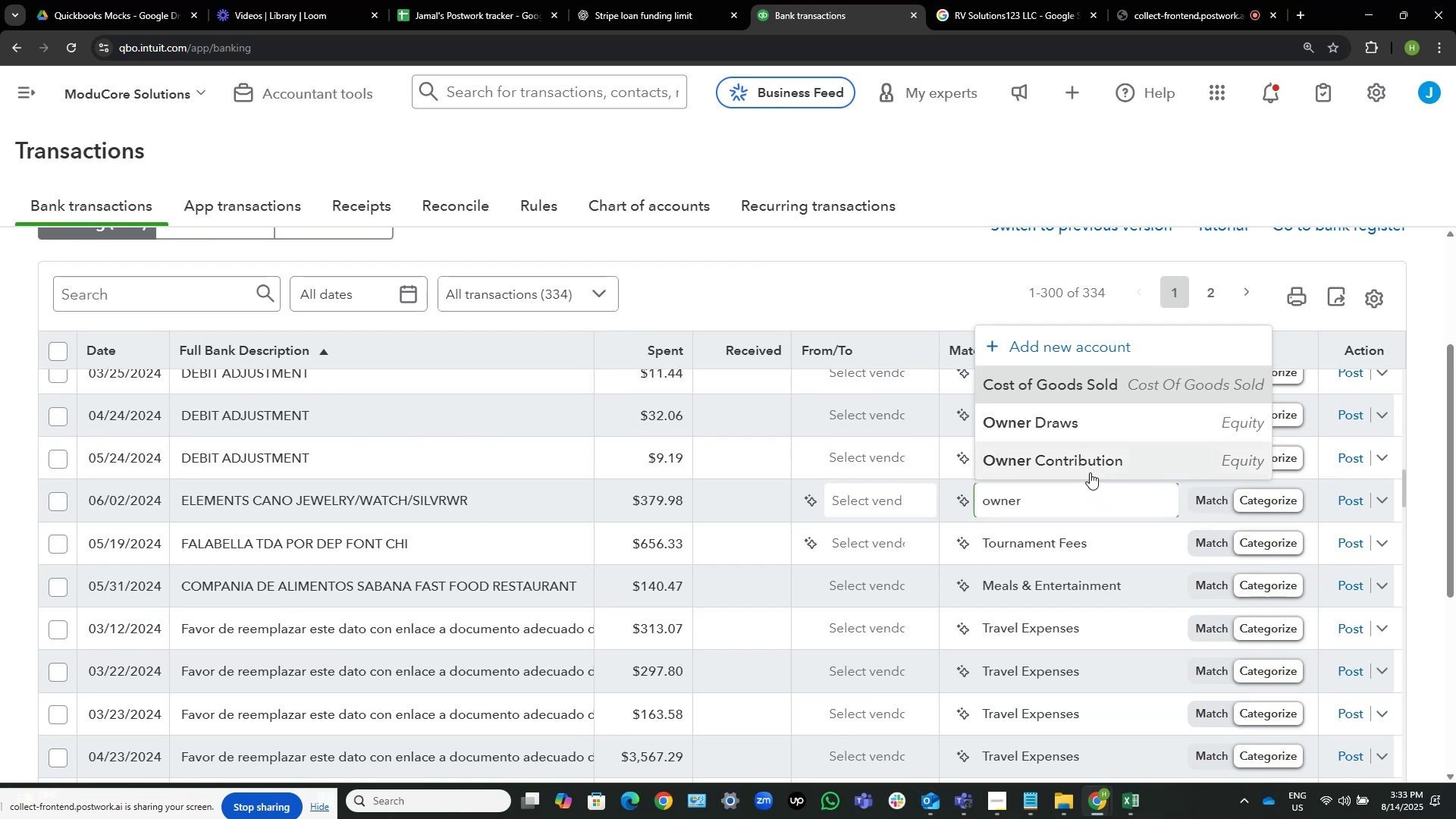 
left_click([1085, 417])
 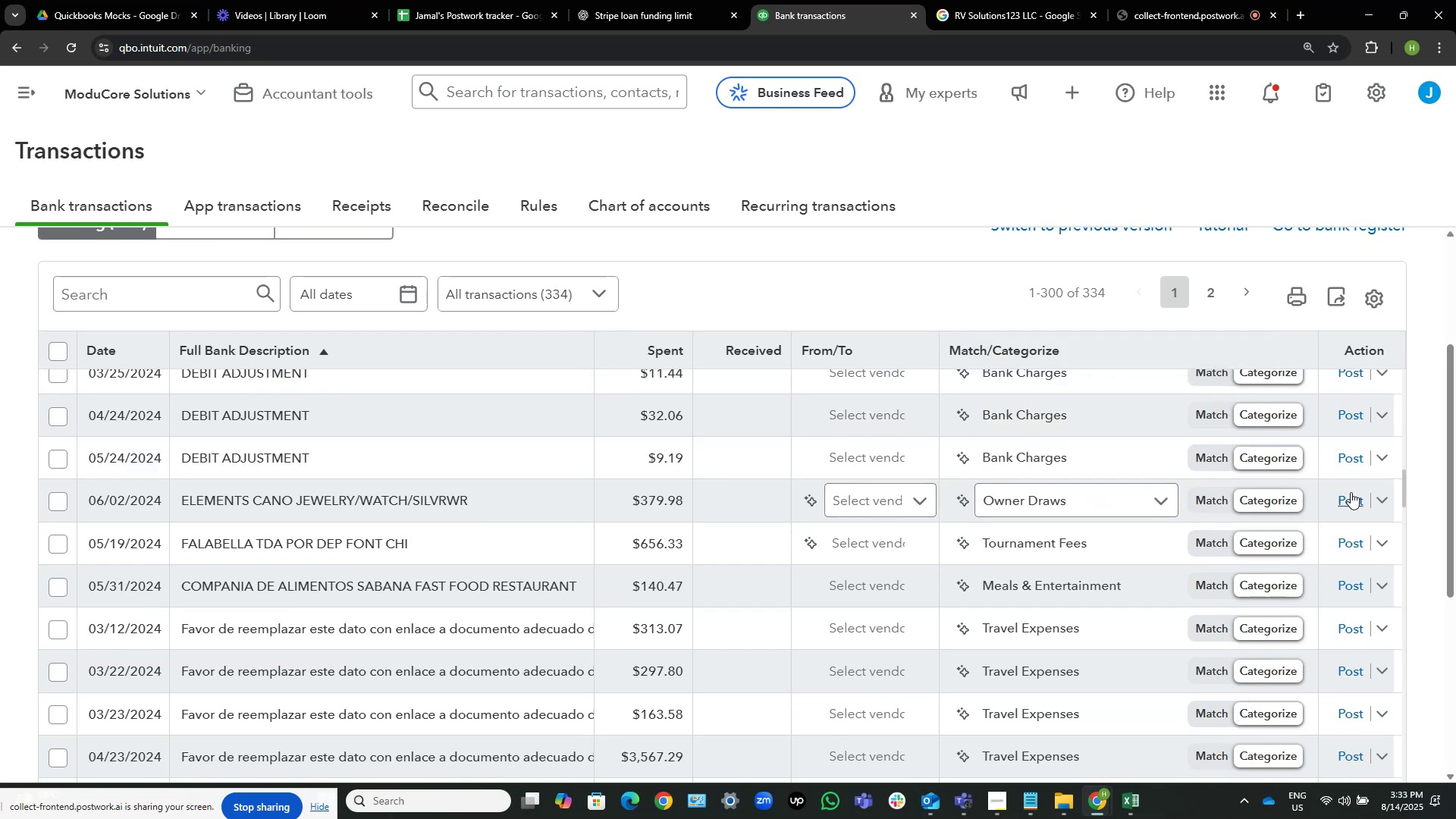 
left_click([1354, 495])
 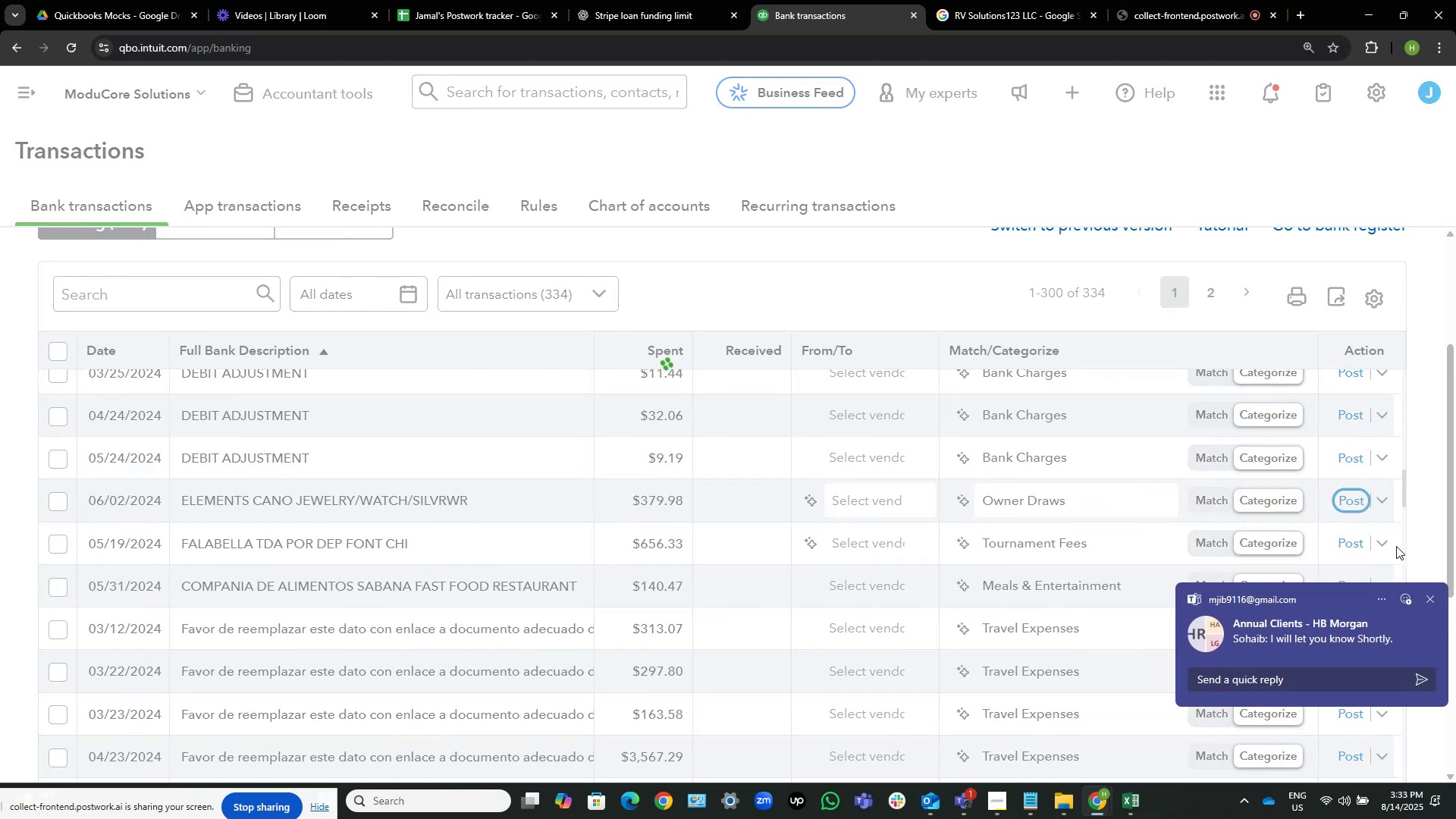 
left_click([1431, 598])
 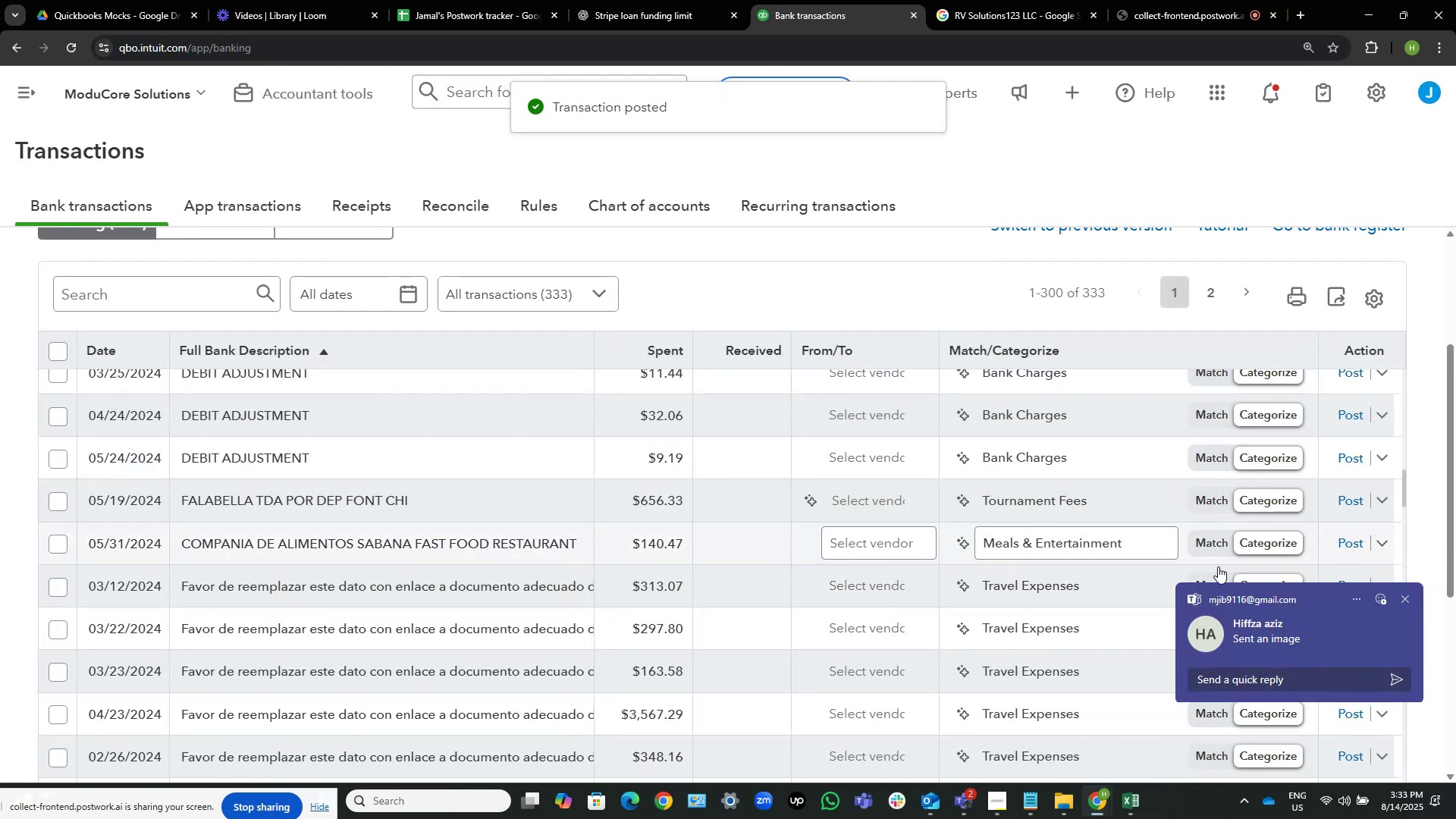 
left_click([1427, 601])
 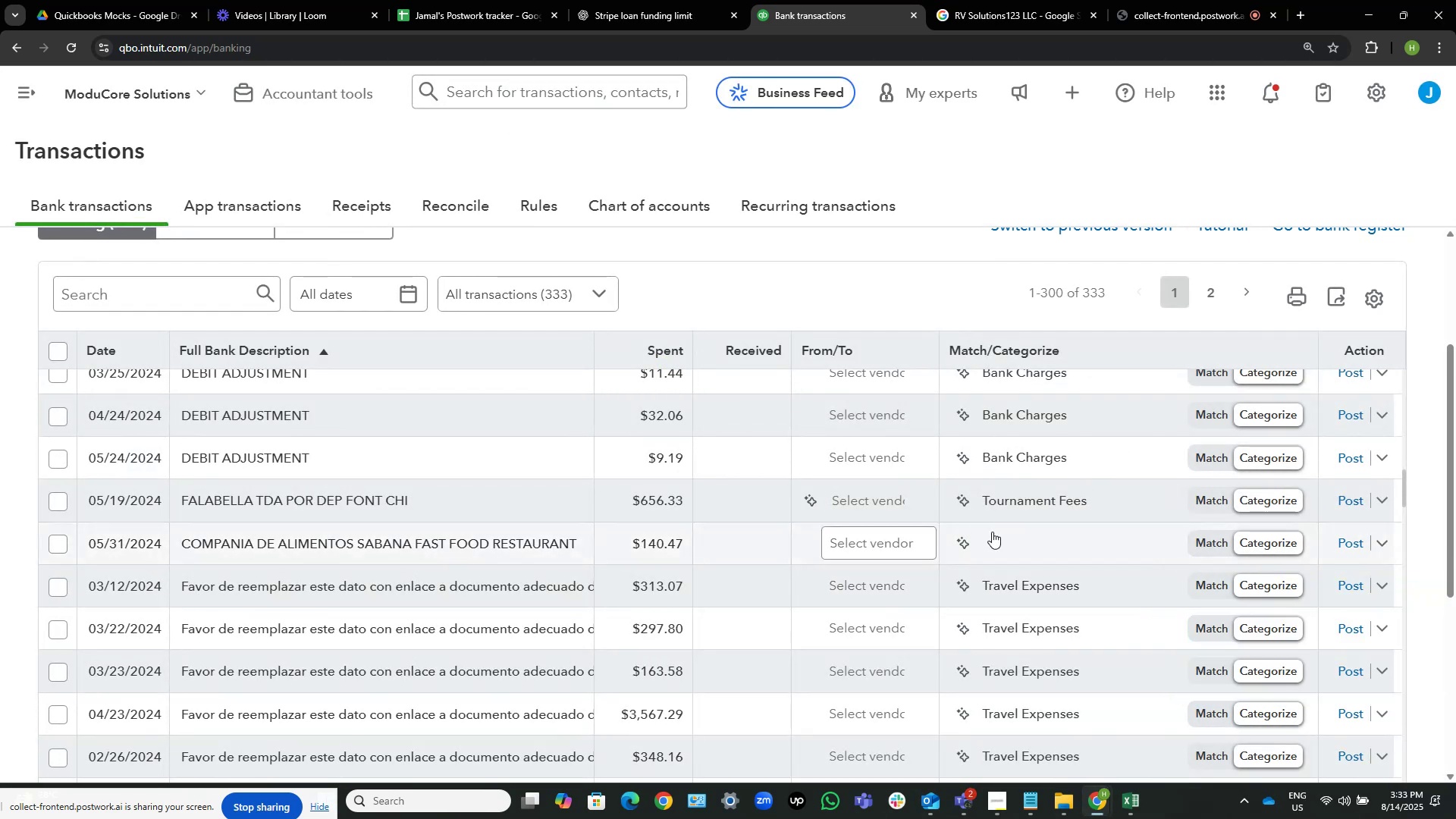 
scroll: coordinate [1000, 529], scroll_direction: up, amount: 2.0
 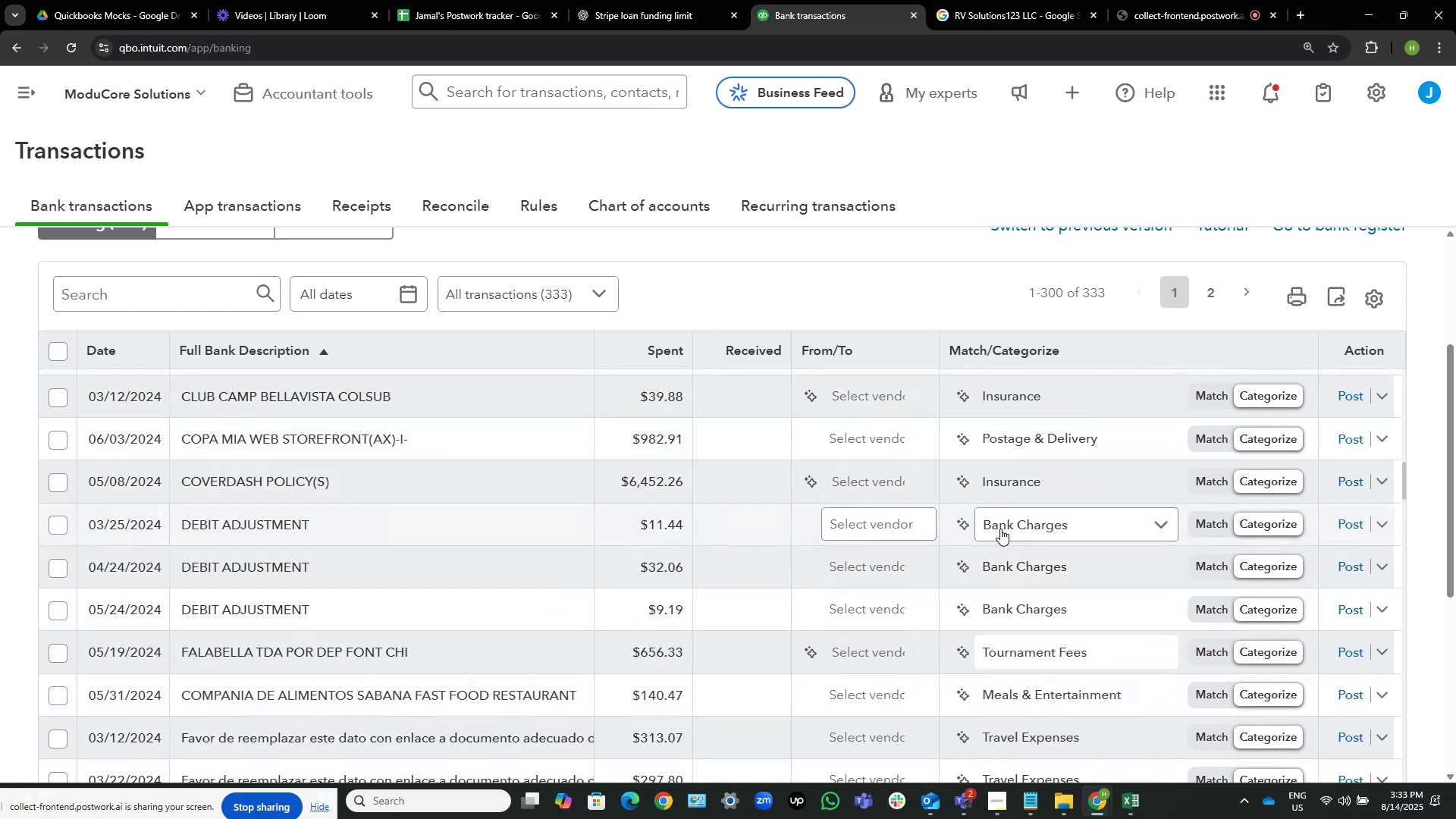 
scroll: coordinate [1000, 529], scroll_direction: down, amount: 10.0
 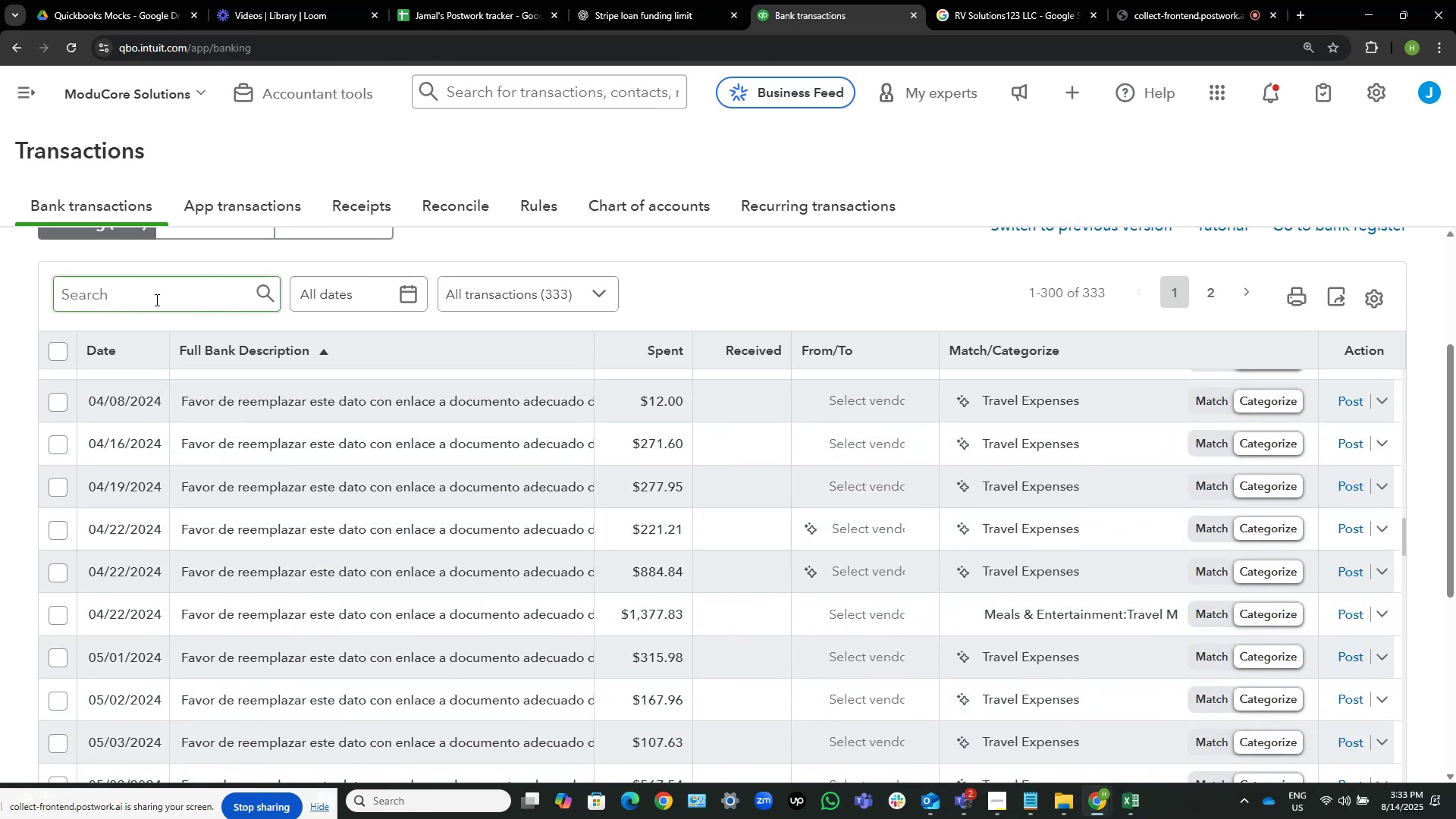 
left_click([155, 300])
 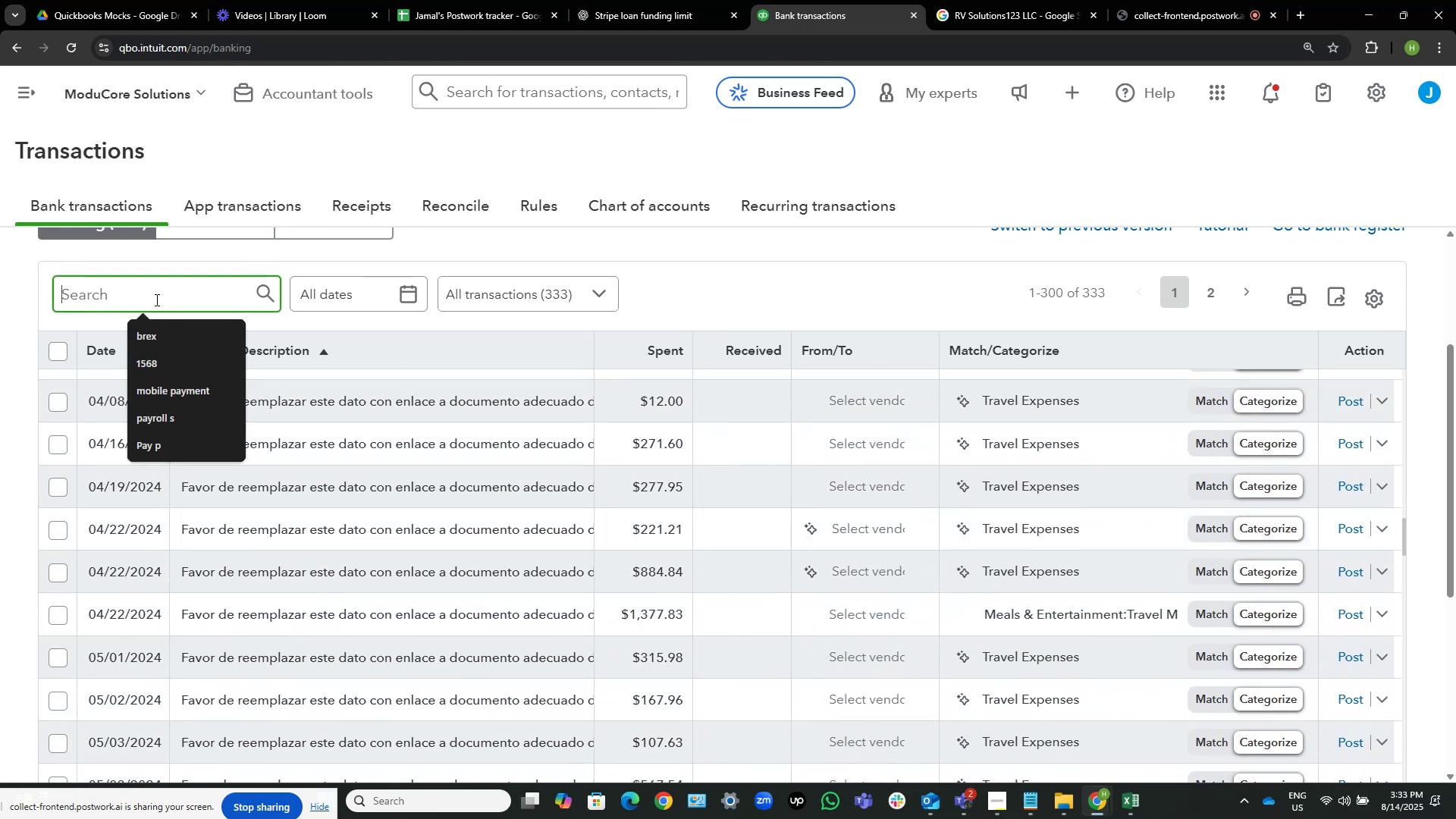 
type(favor)
key(NumpadEnter)
 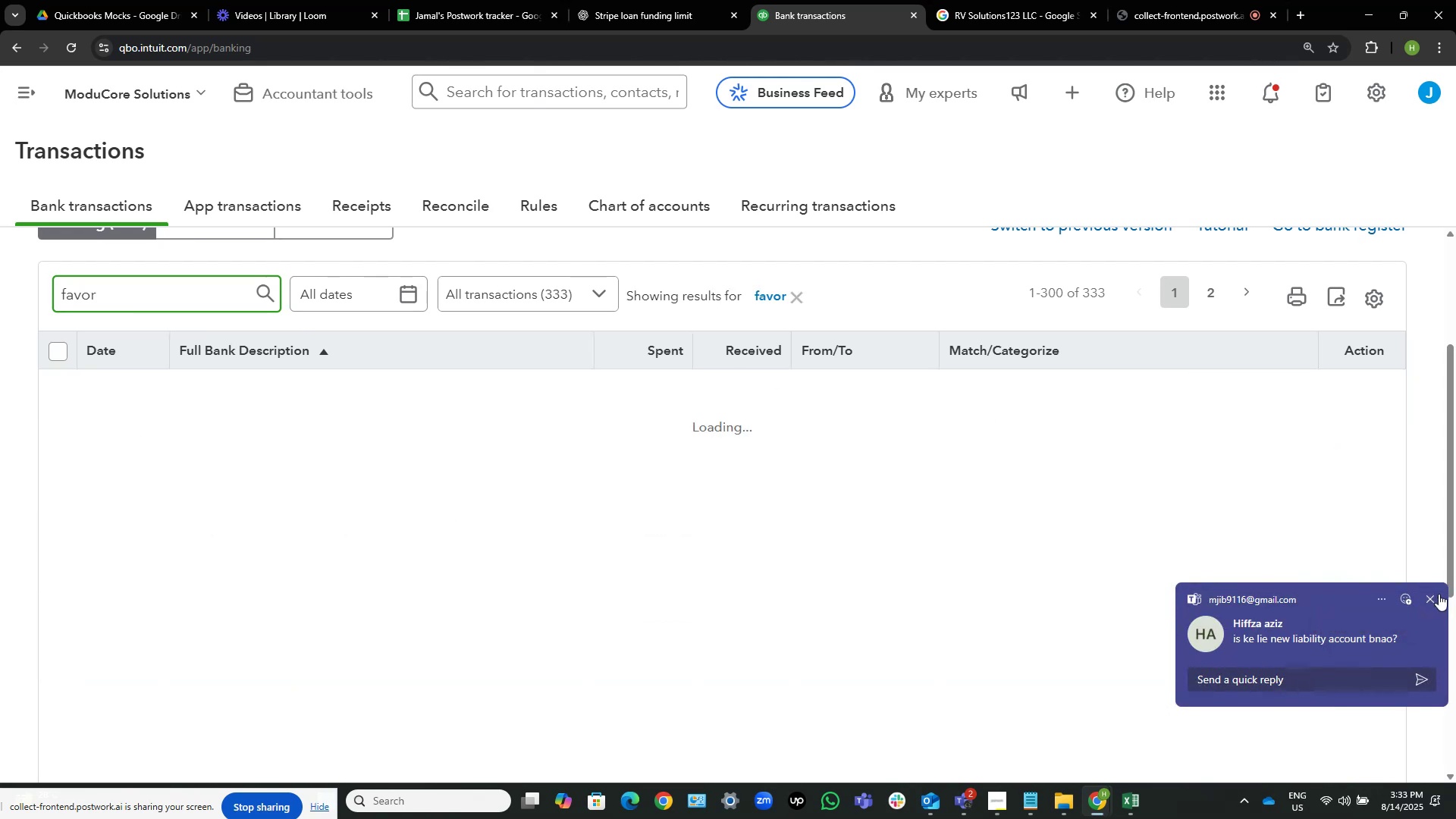 
left_click([1434, 598])
 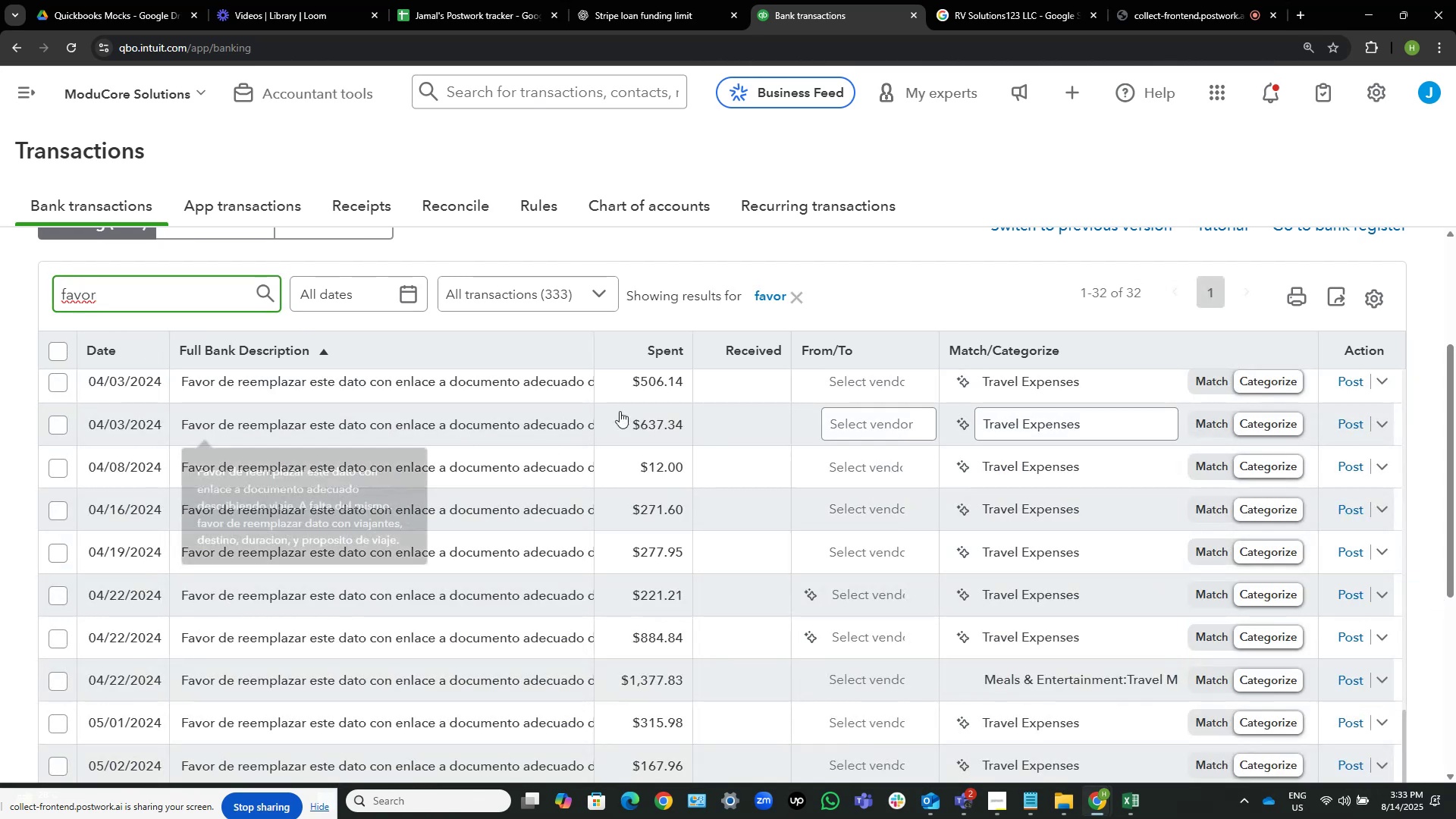 
wait(5.86)
 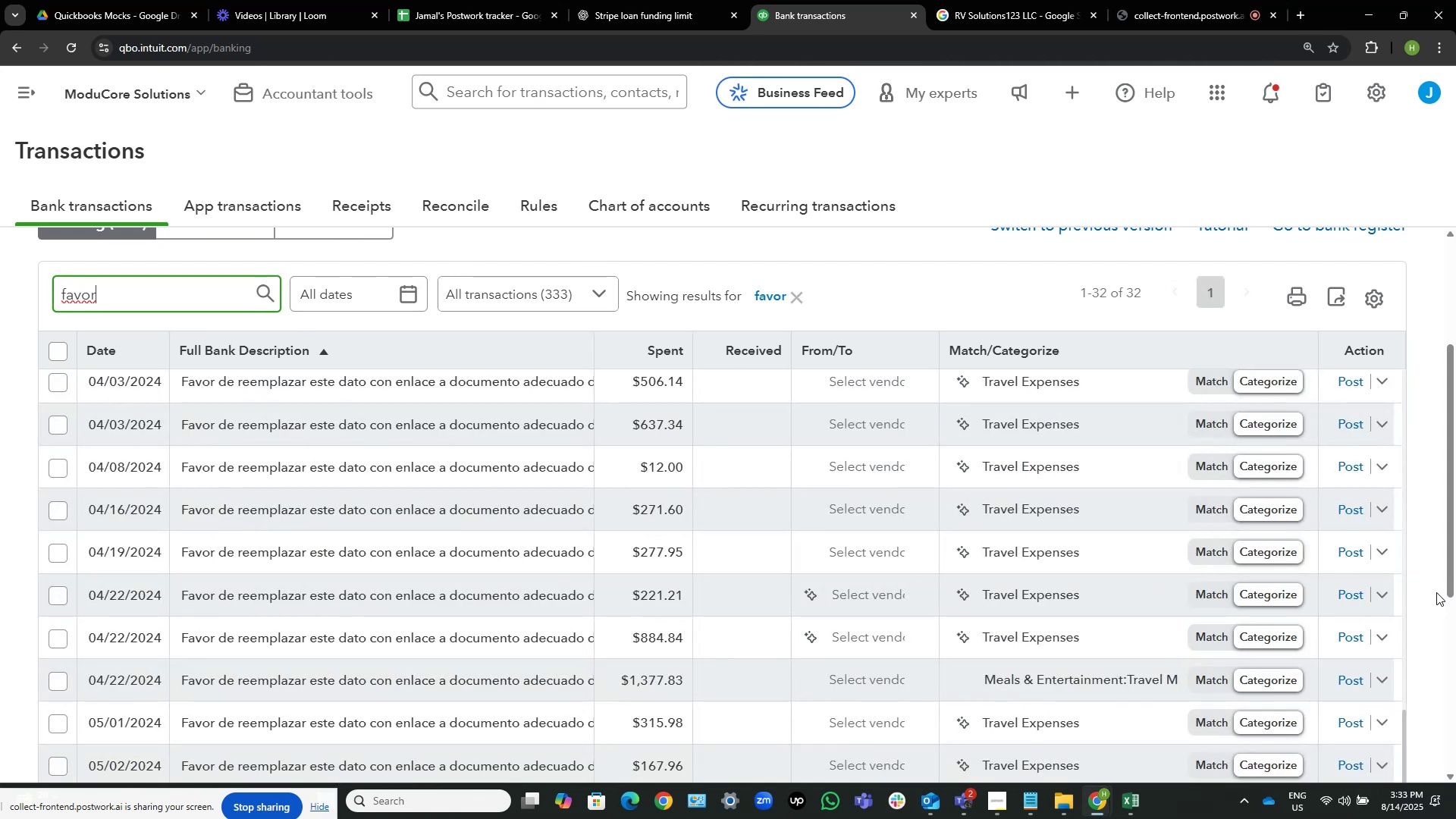 
left_click([667, 352])
 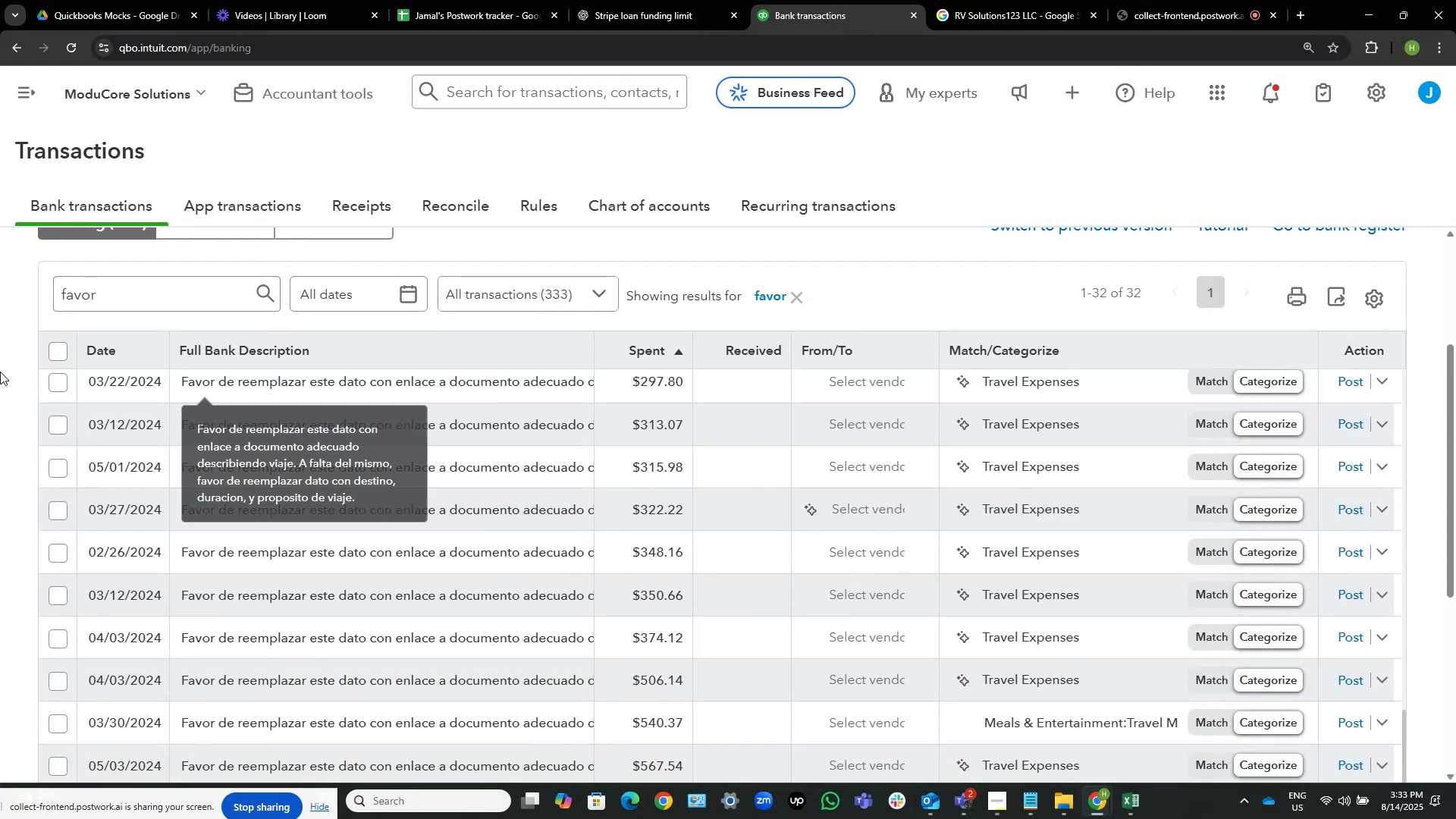 
left_click([52, 347])
 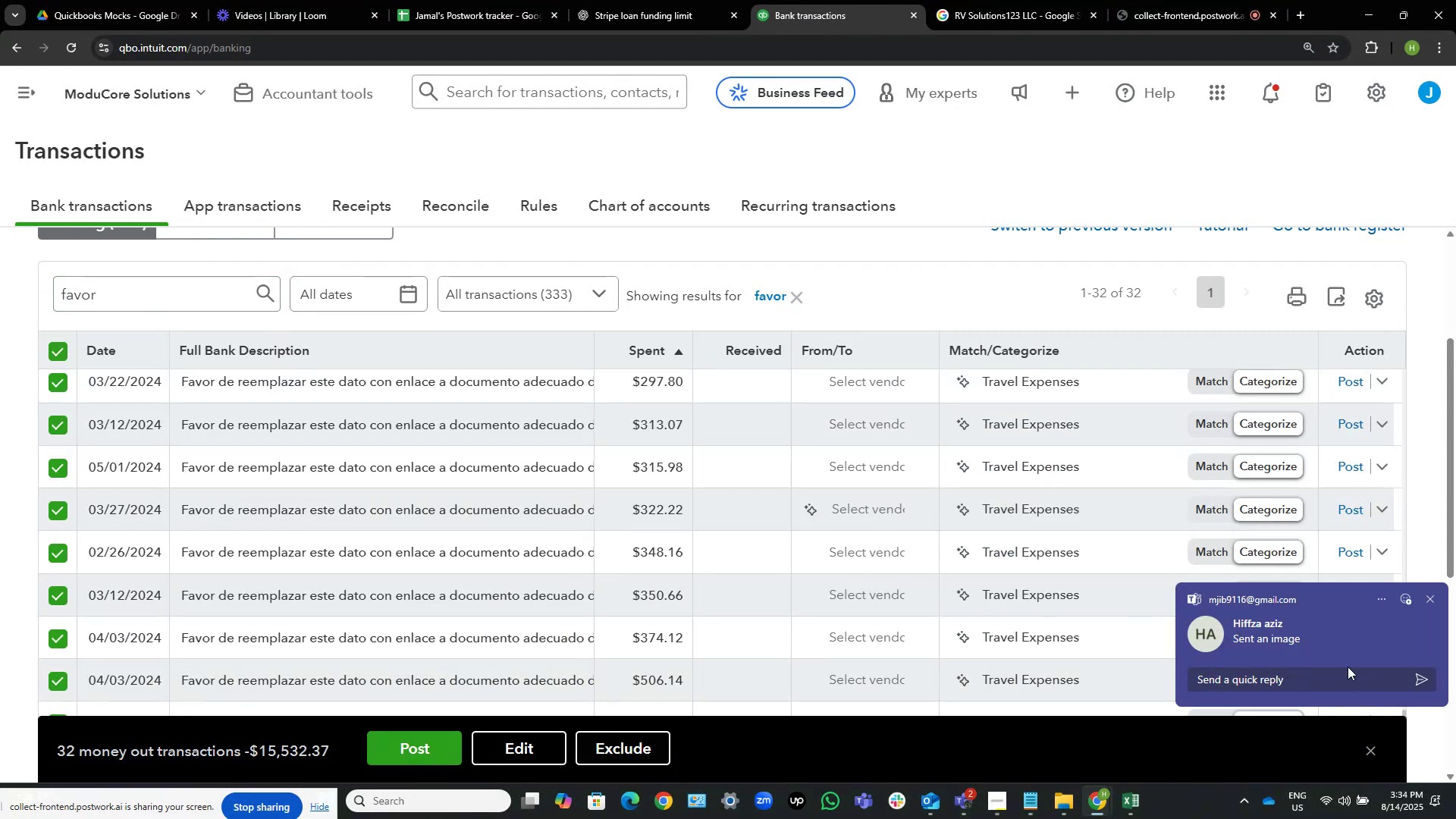 
left_click([1432, 603])
 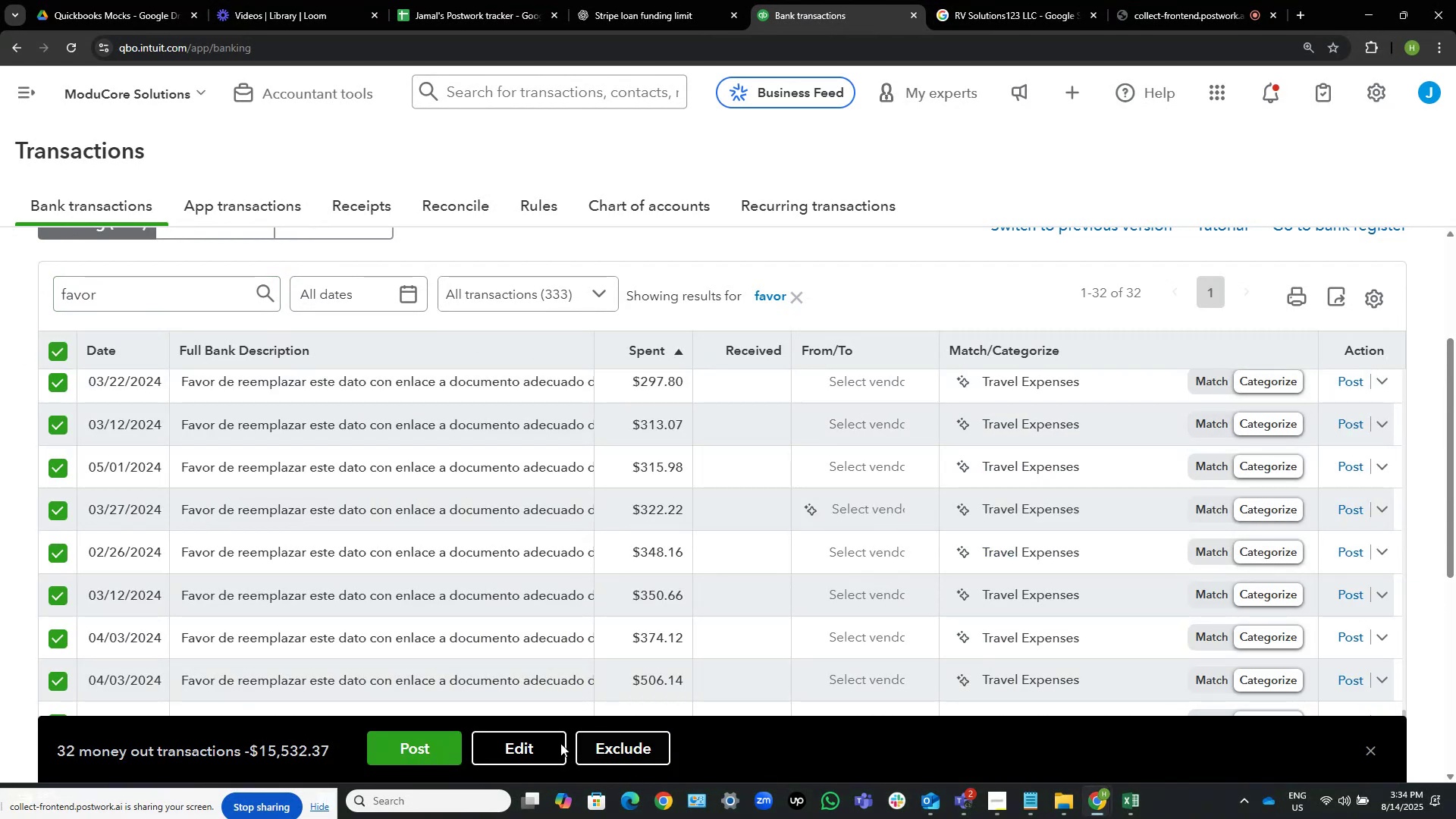 
left_click([551, 741])
 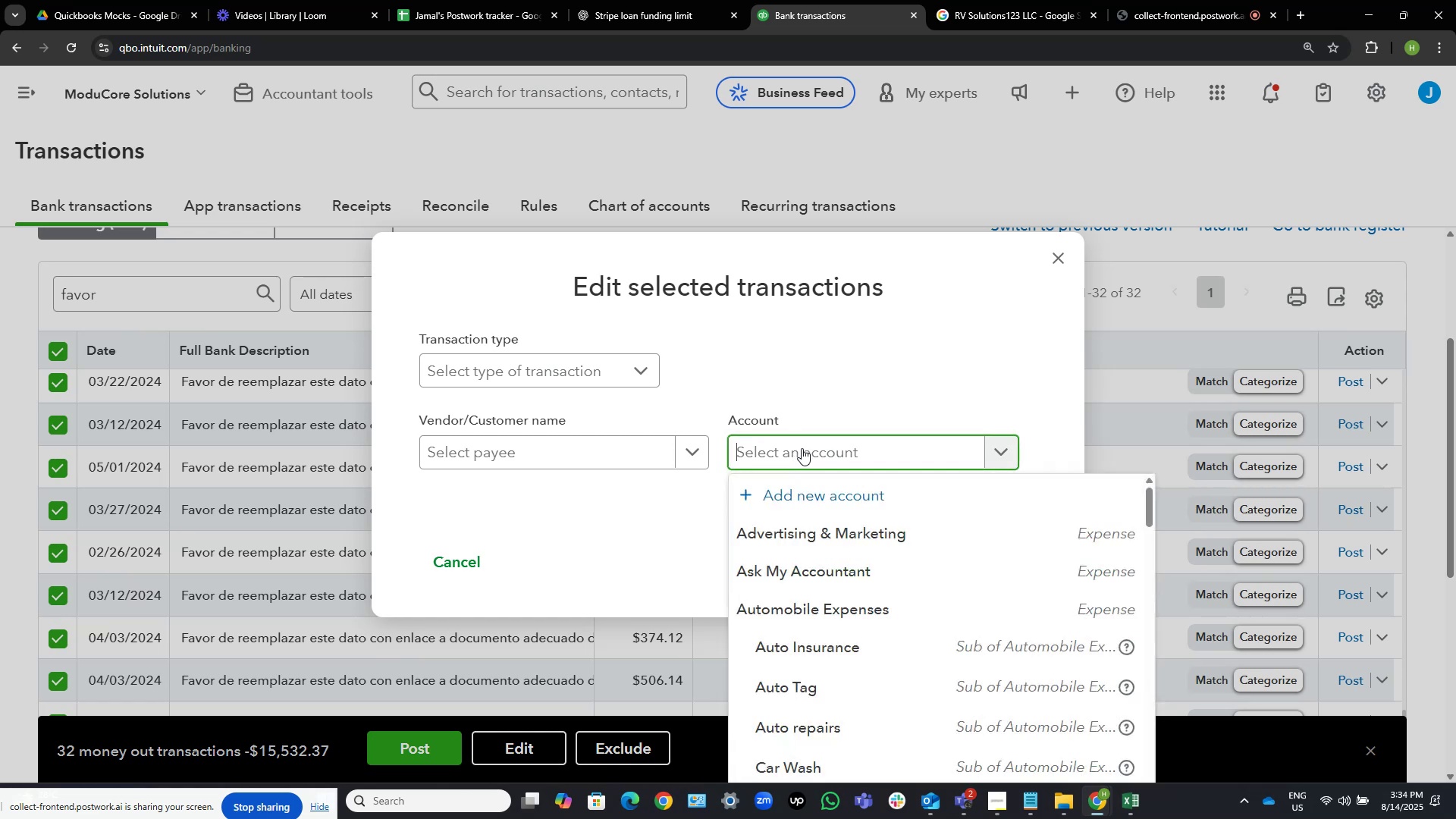 
type(g)
key(Backspace)
type(hotel)
 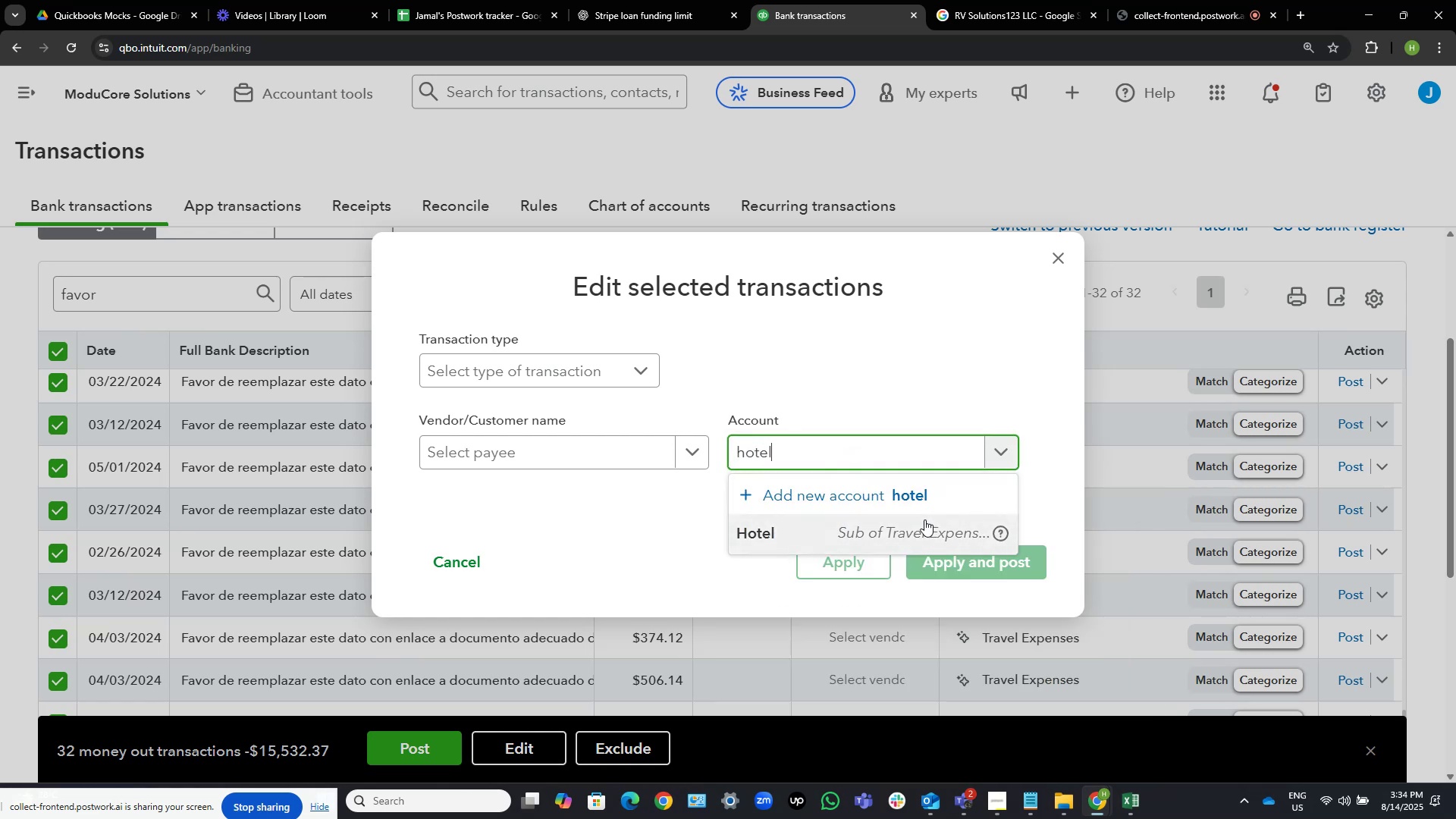 
left_click([880, 535])
 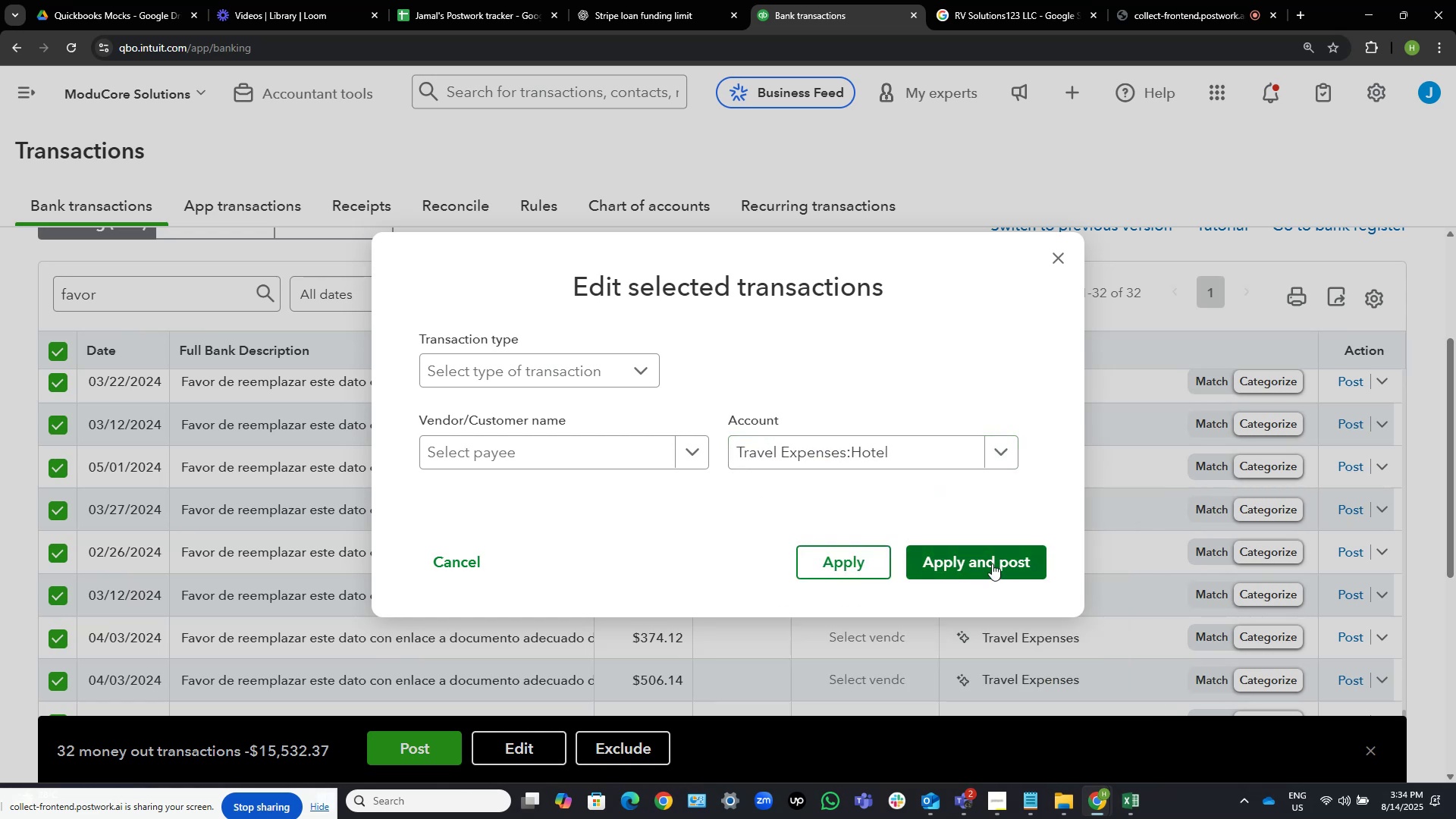 
left_click([991, 562])
 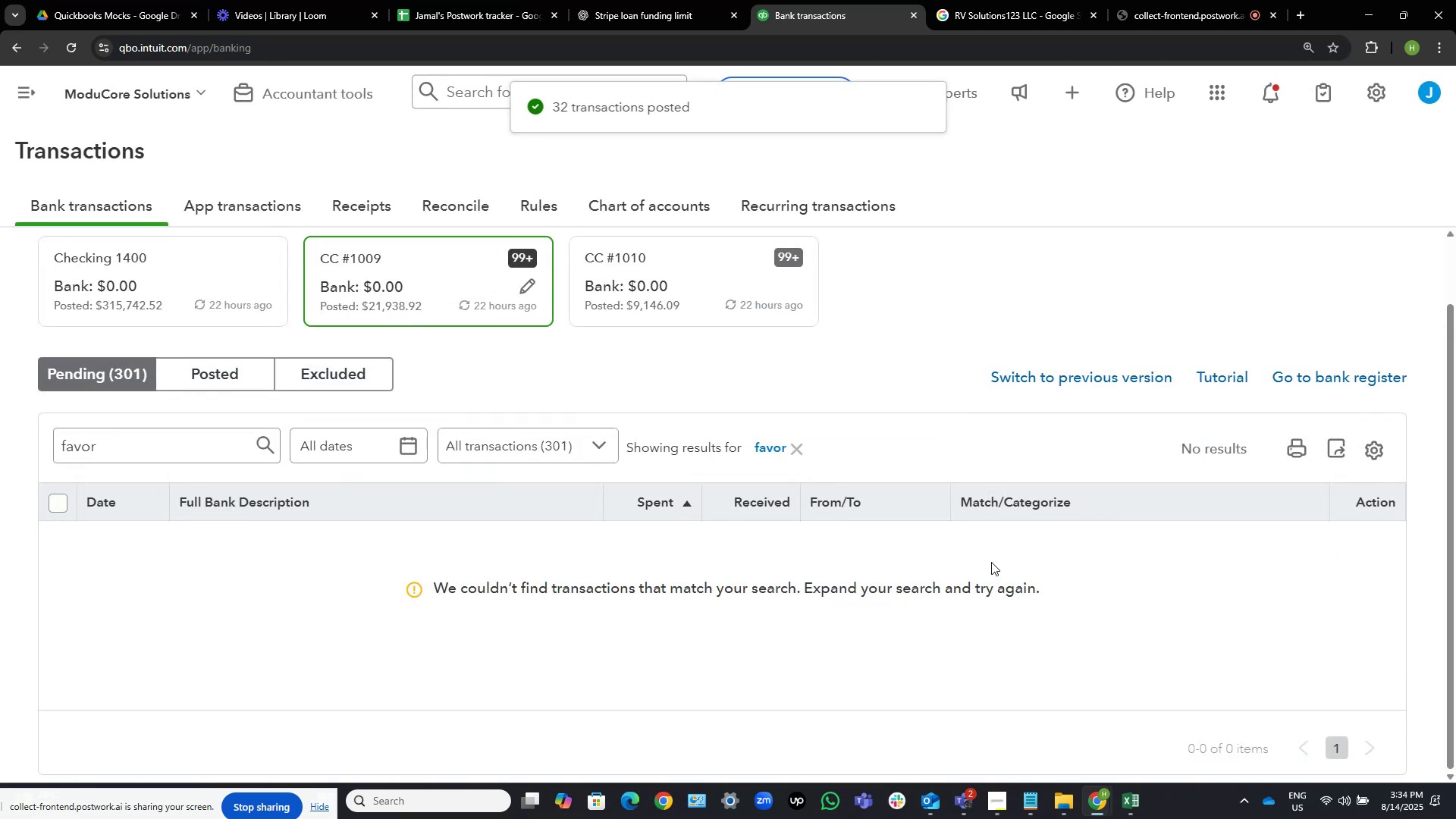 
wait(7.3)
 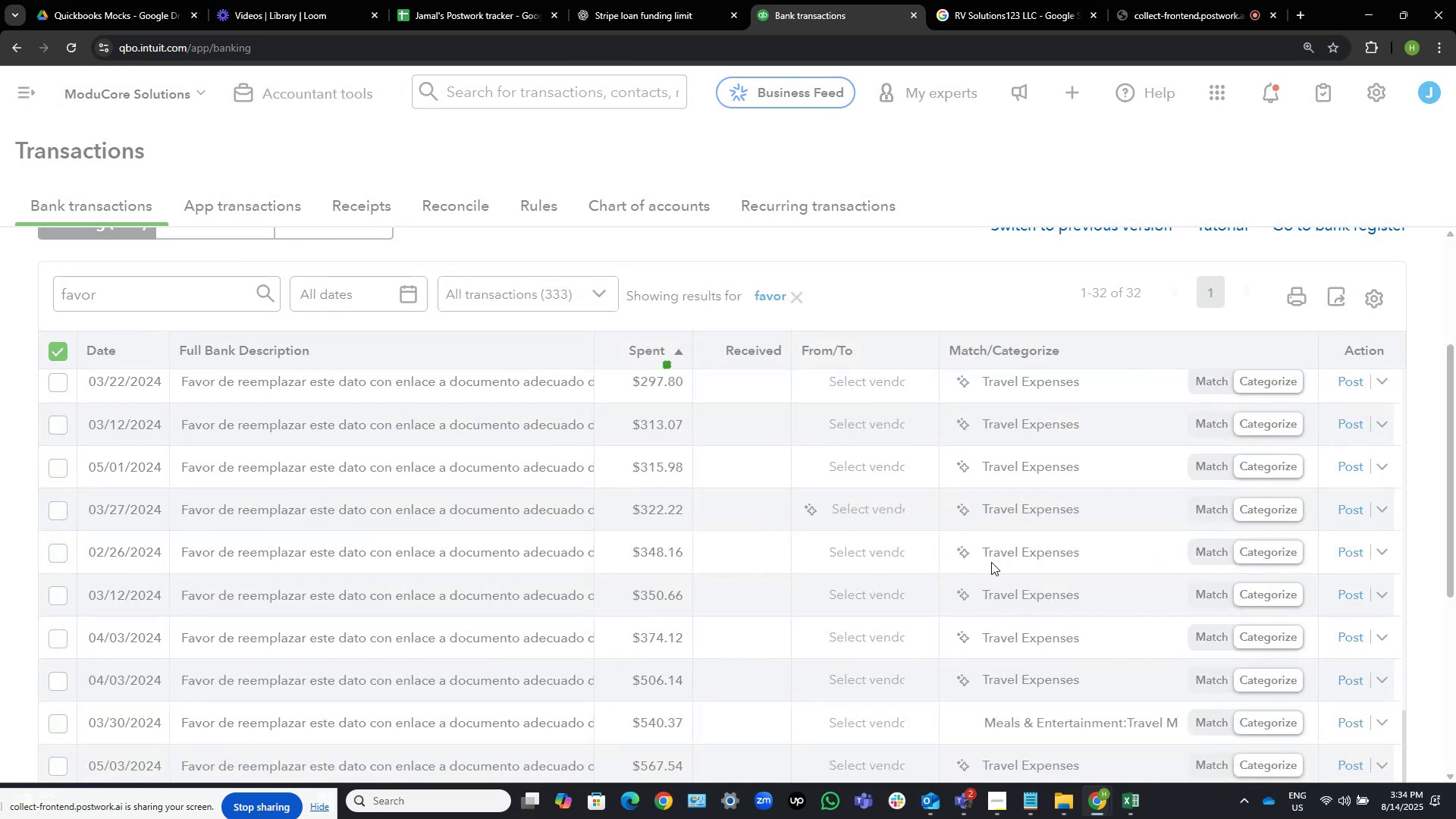 
left_click([799, 444])
 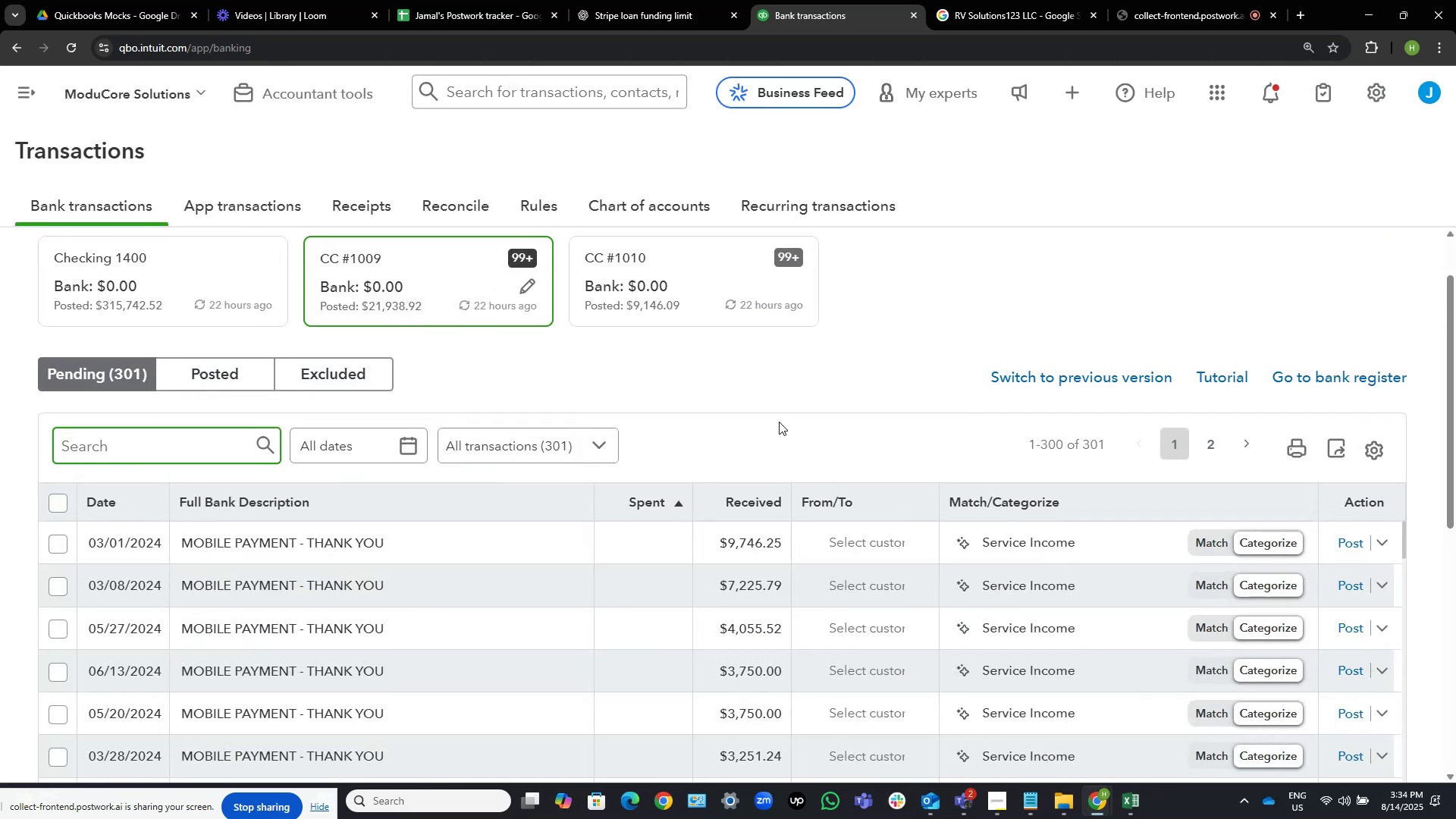 
scroll: coordinate [777, 423], scroll_direction: down, amount: 2.0
 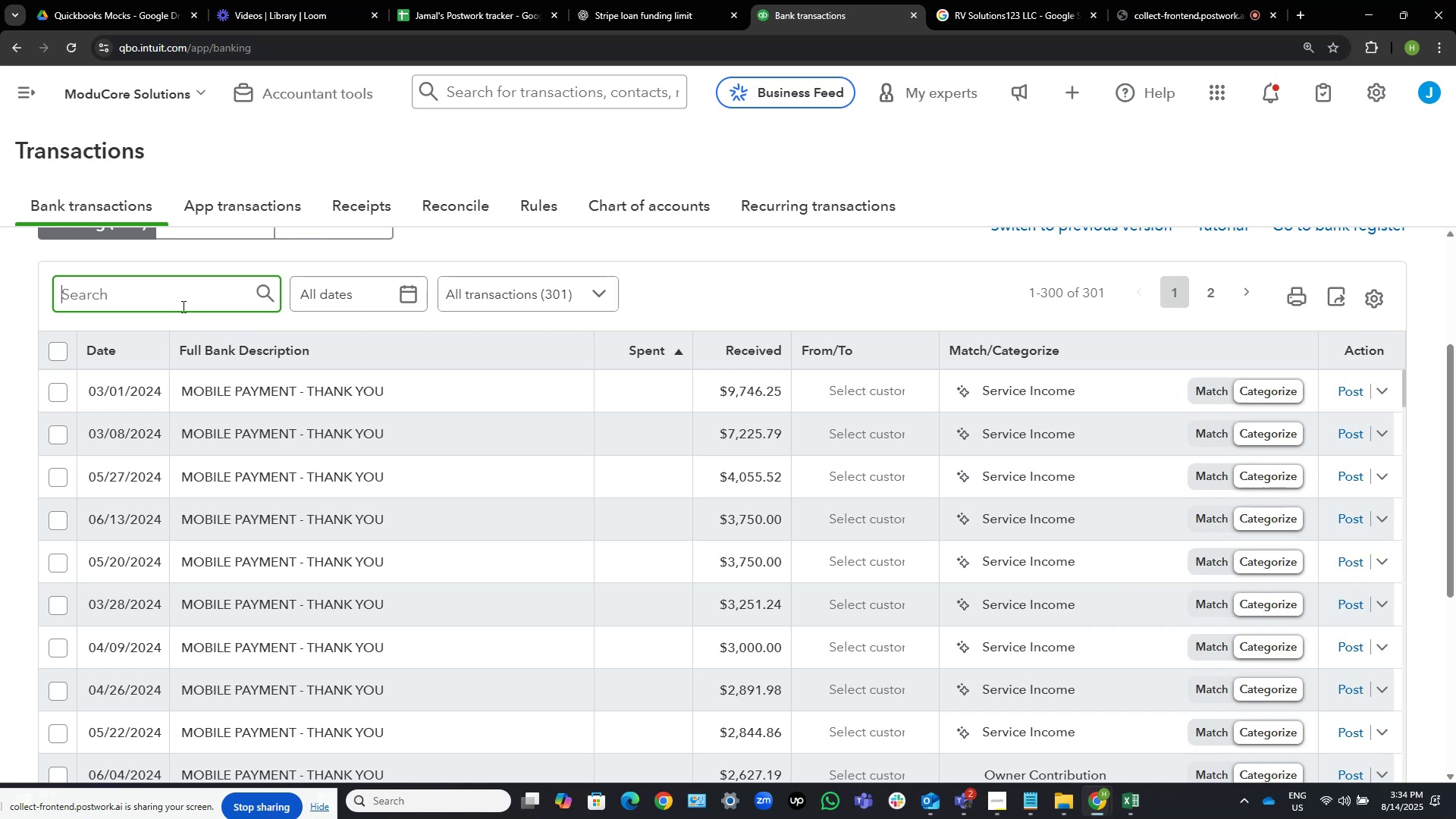 
type(mobile)
 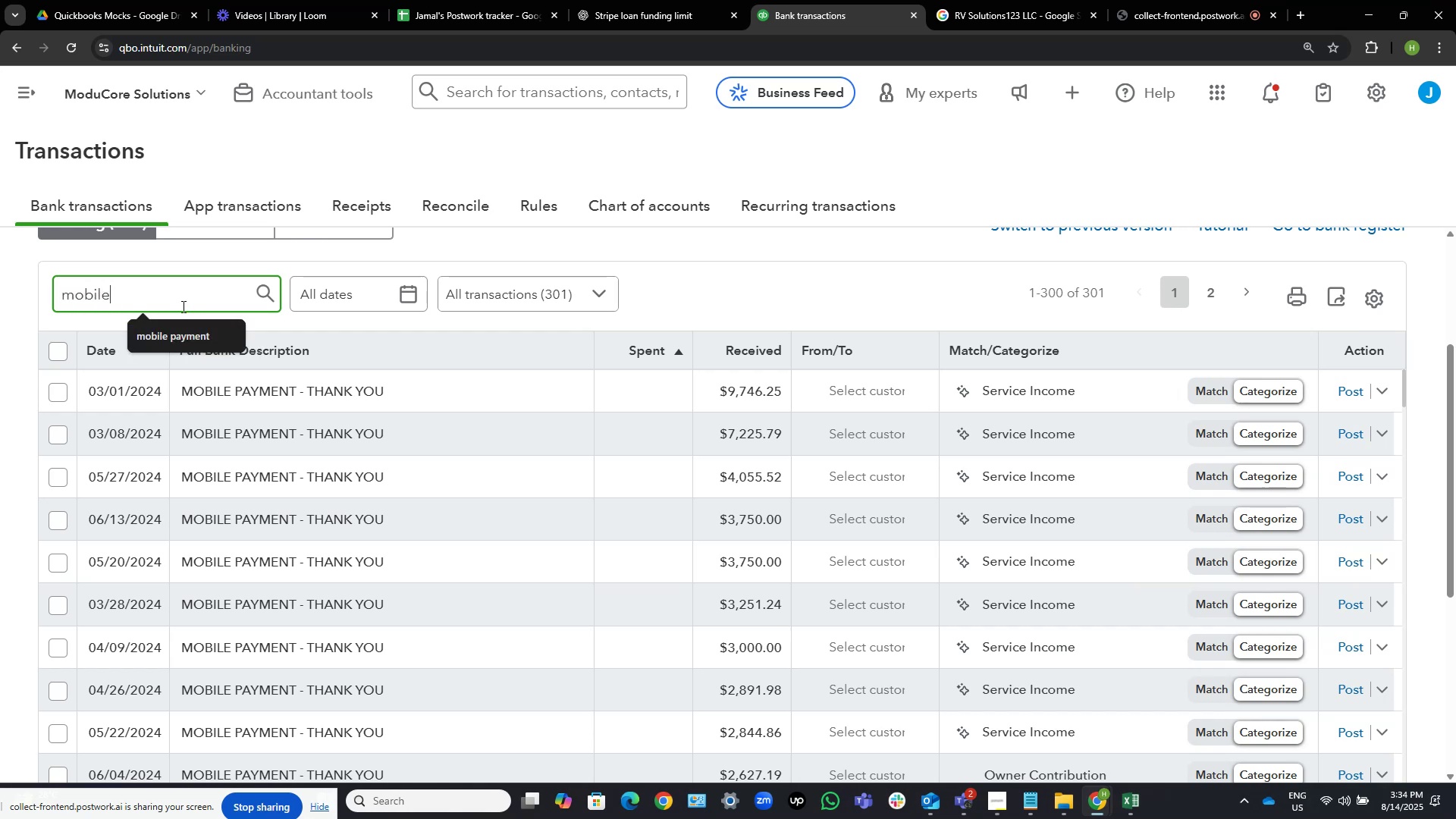 
key(Enter)
 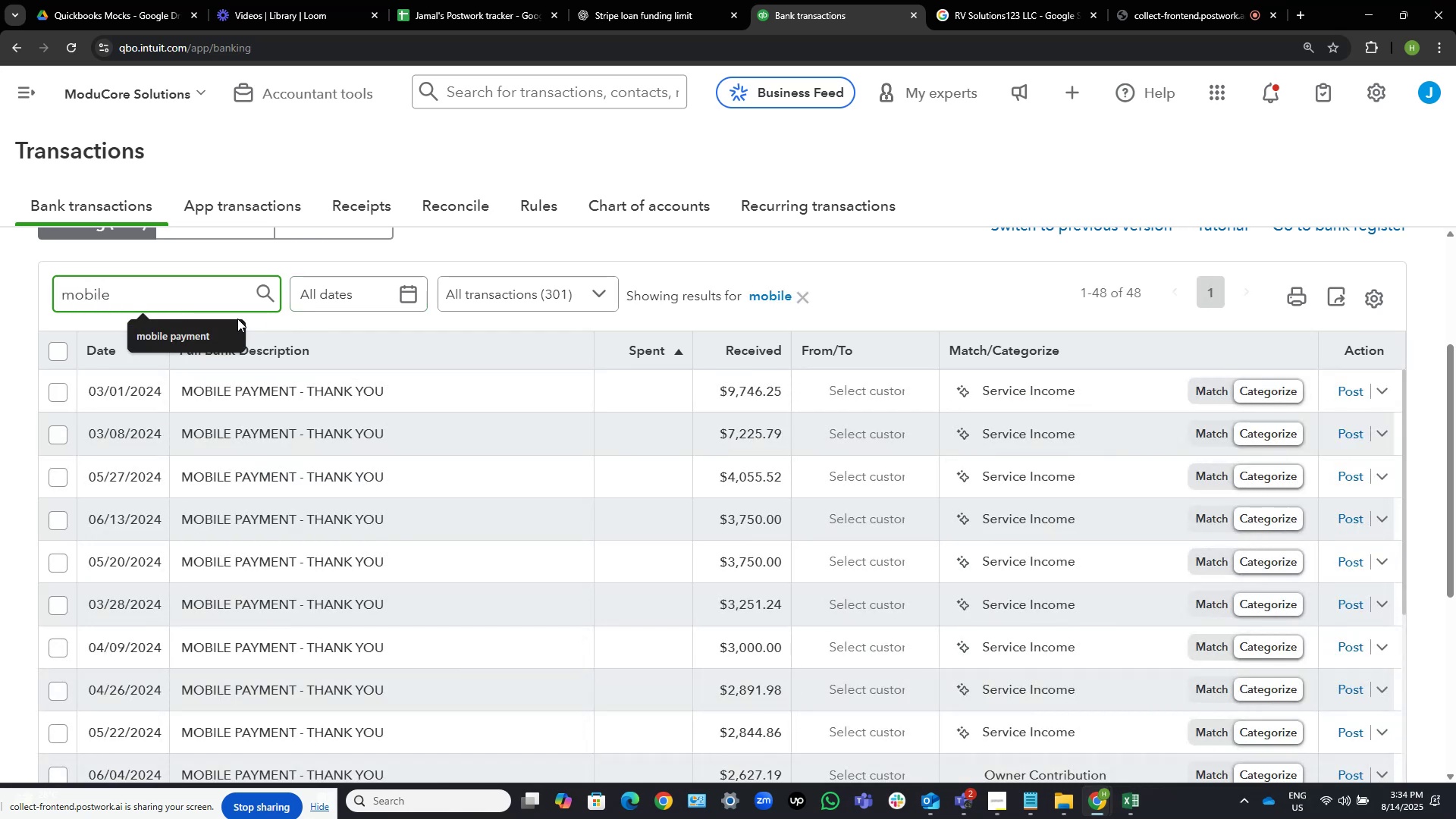 
wait(6.1)
 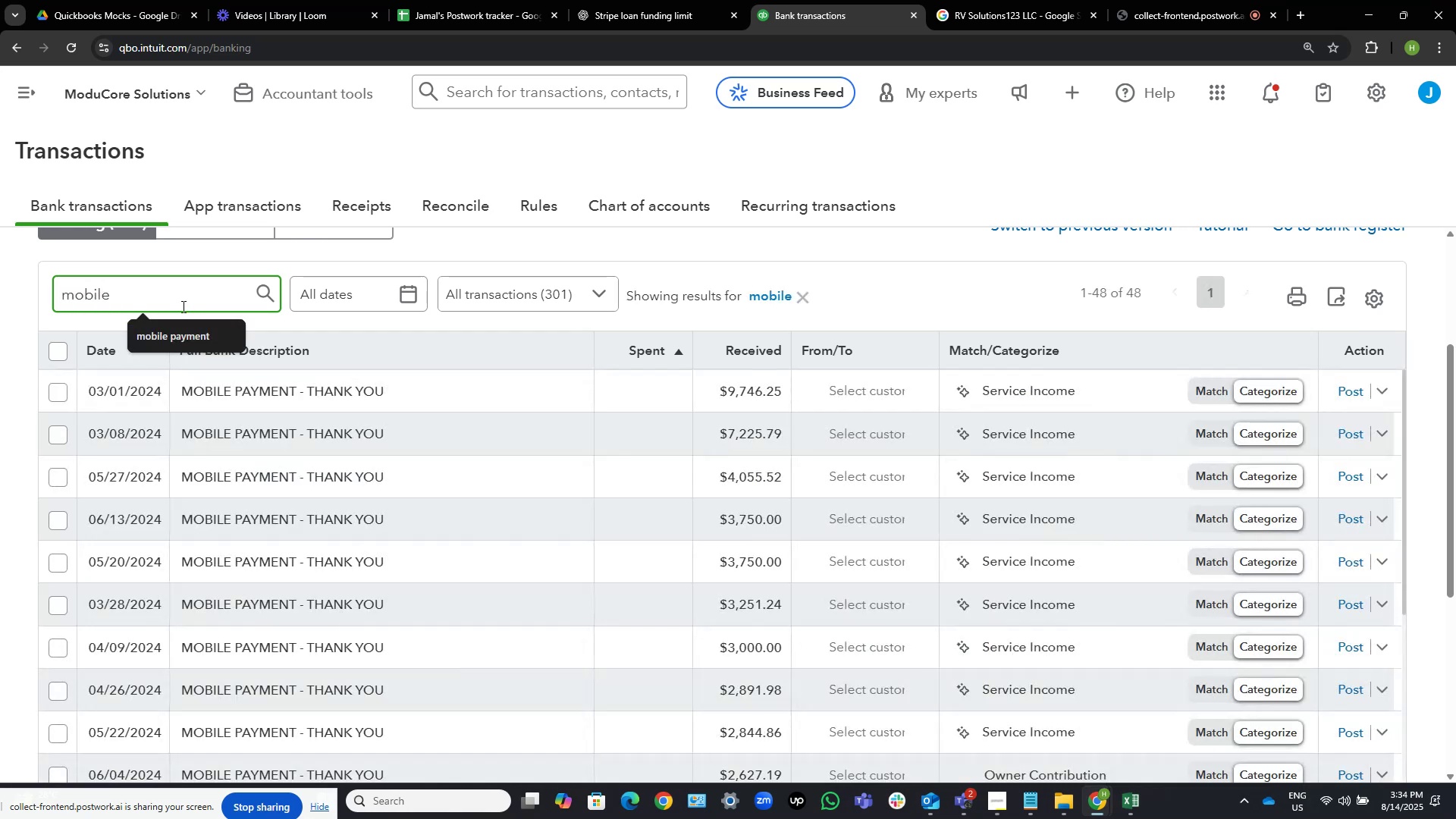 
left_click([53, 353])
 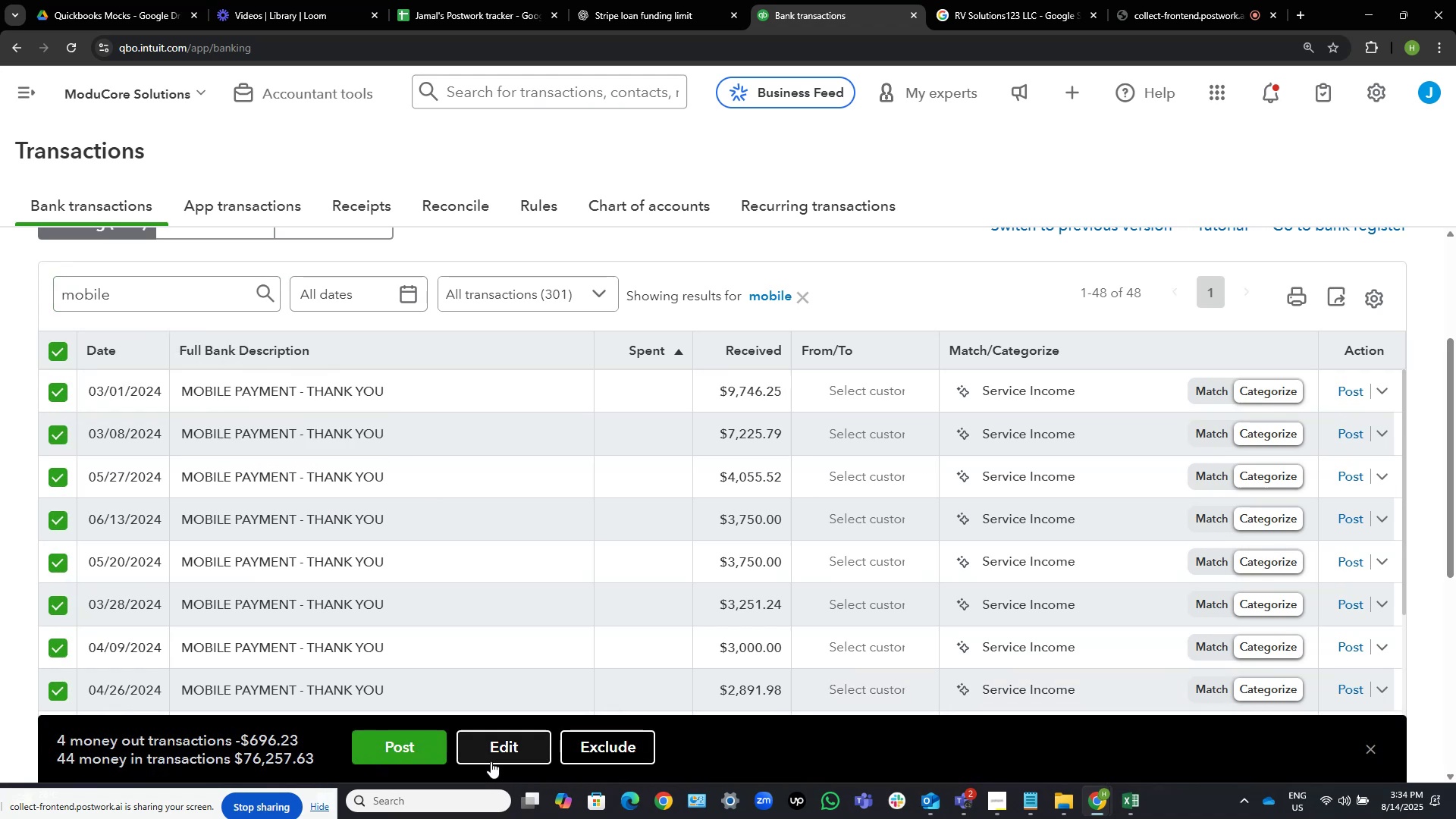 
left_click([507, 741])
 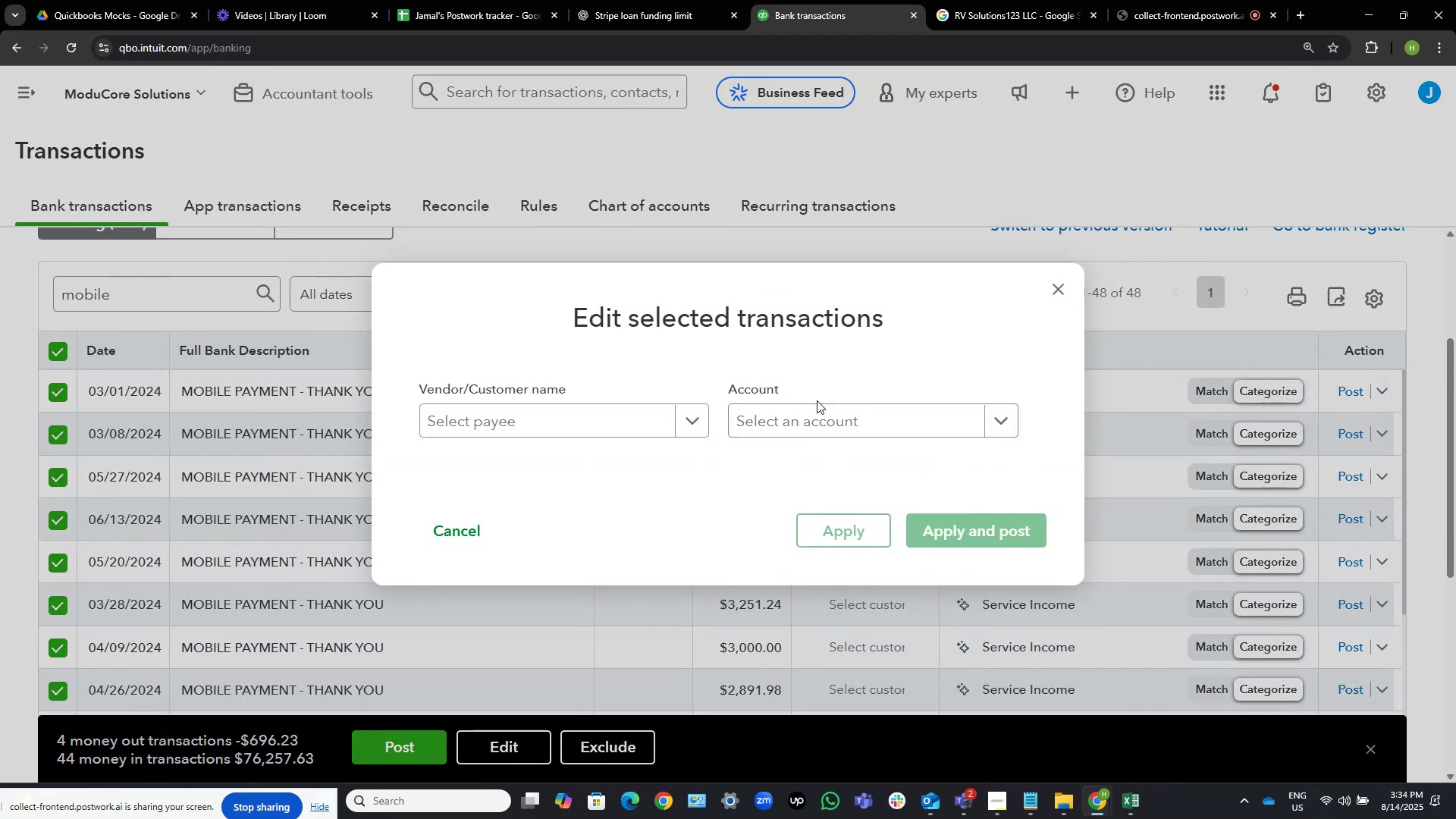 
left_click([843, 413])
 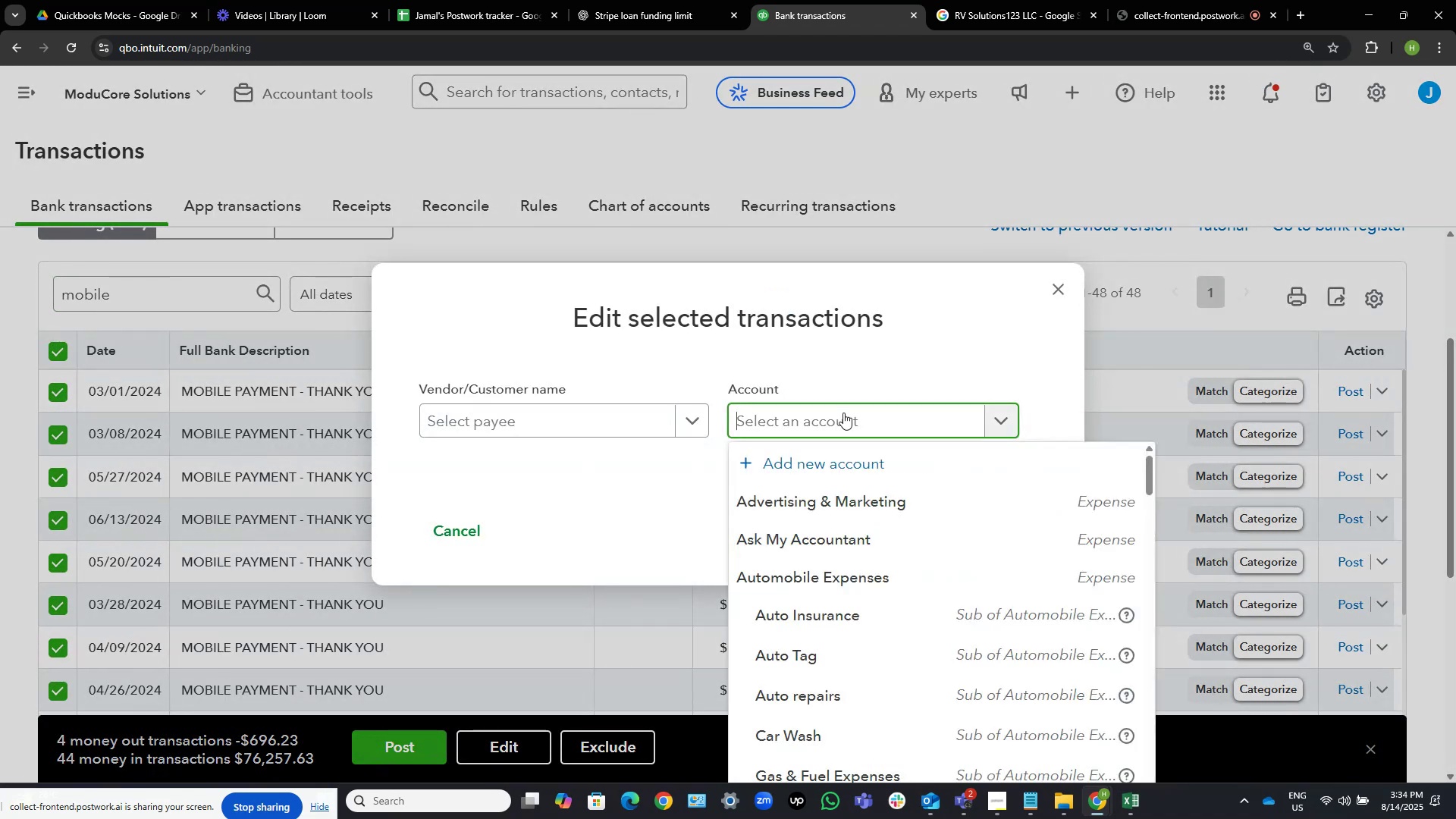 
type(ask)
 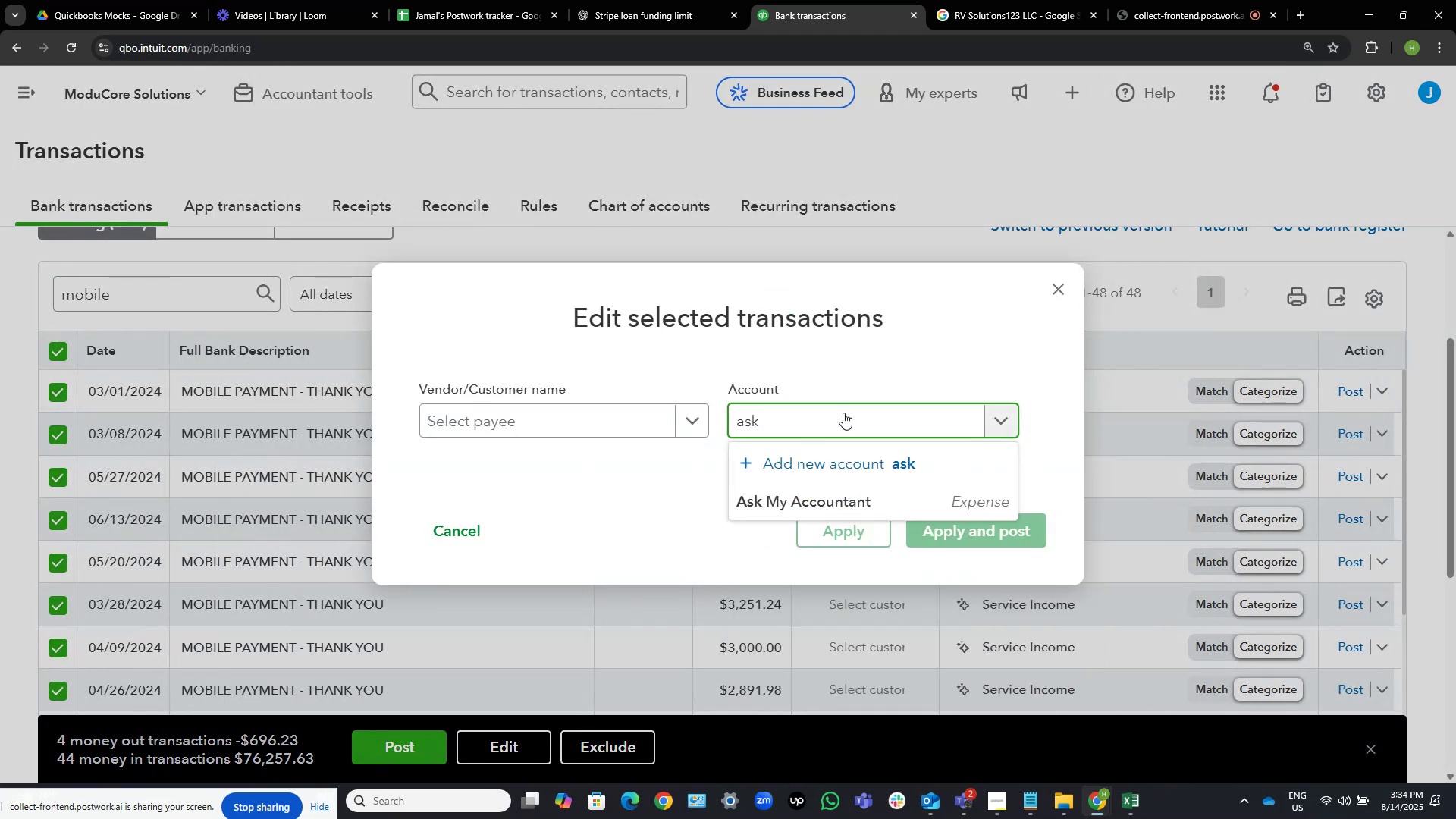 
key(ArrowDown)
 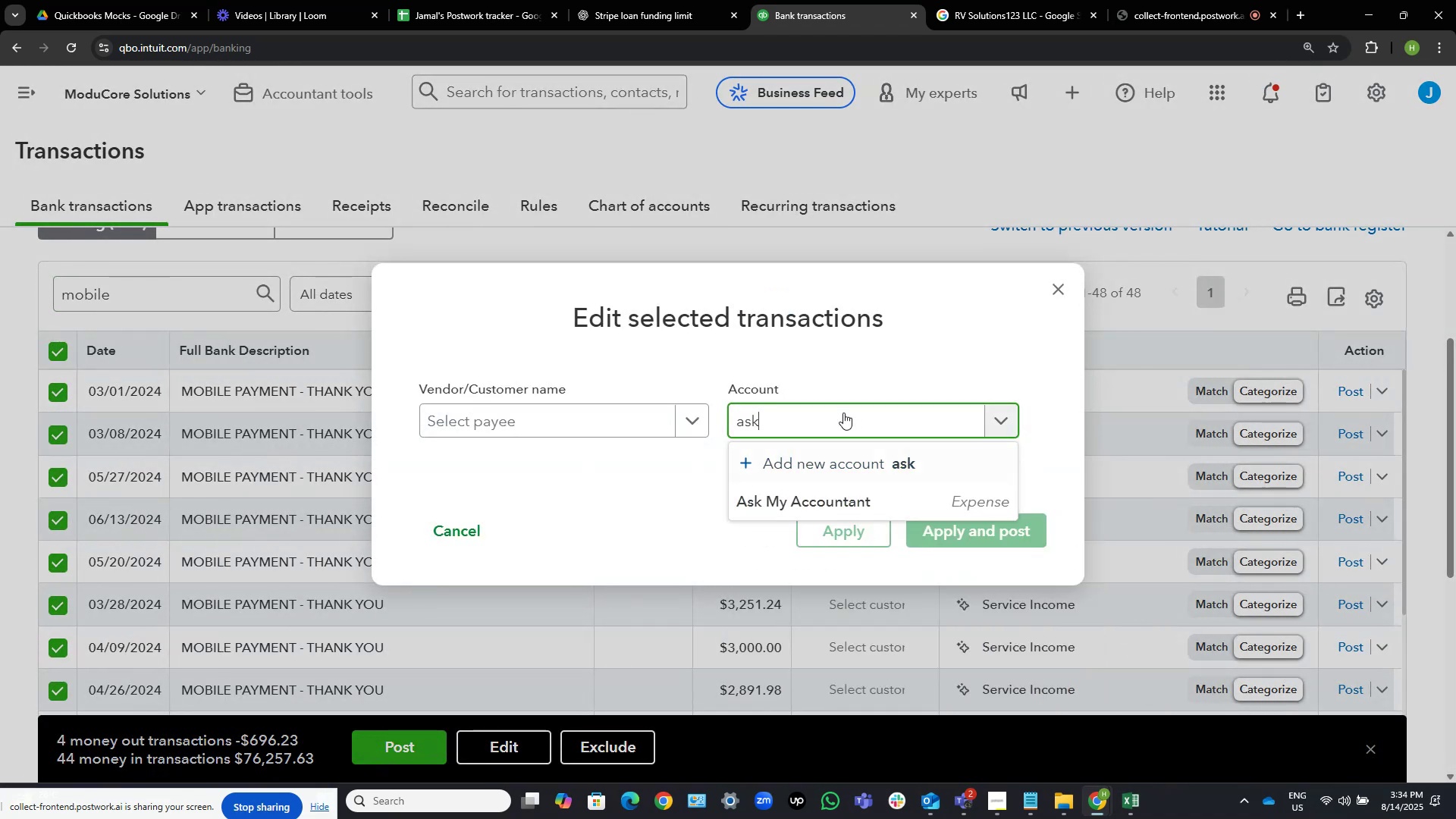 
key(ArrowDown)
 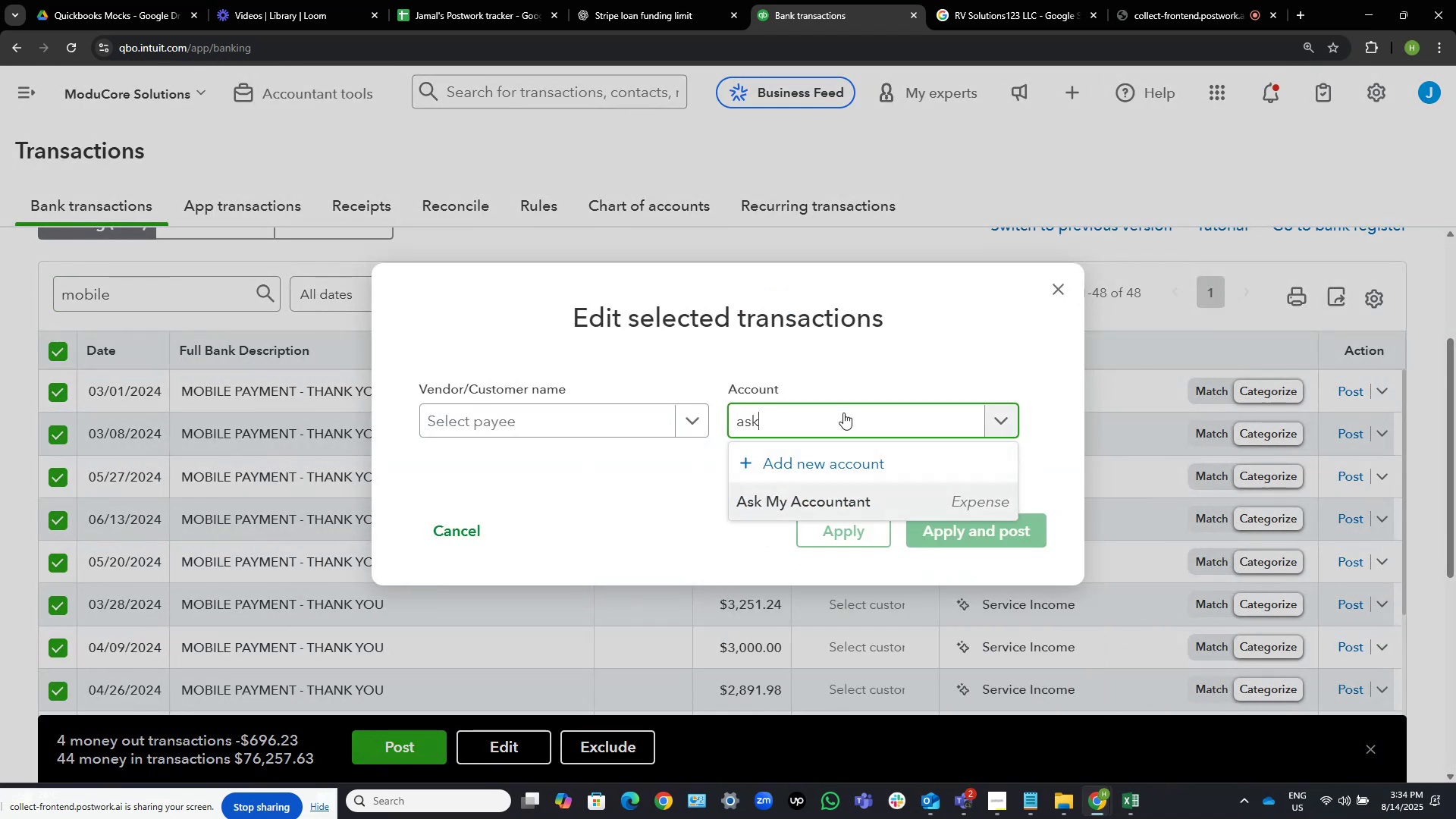 
key(NumpadEnter)
 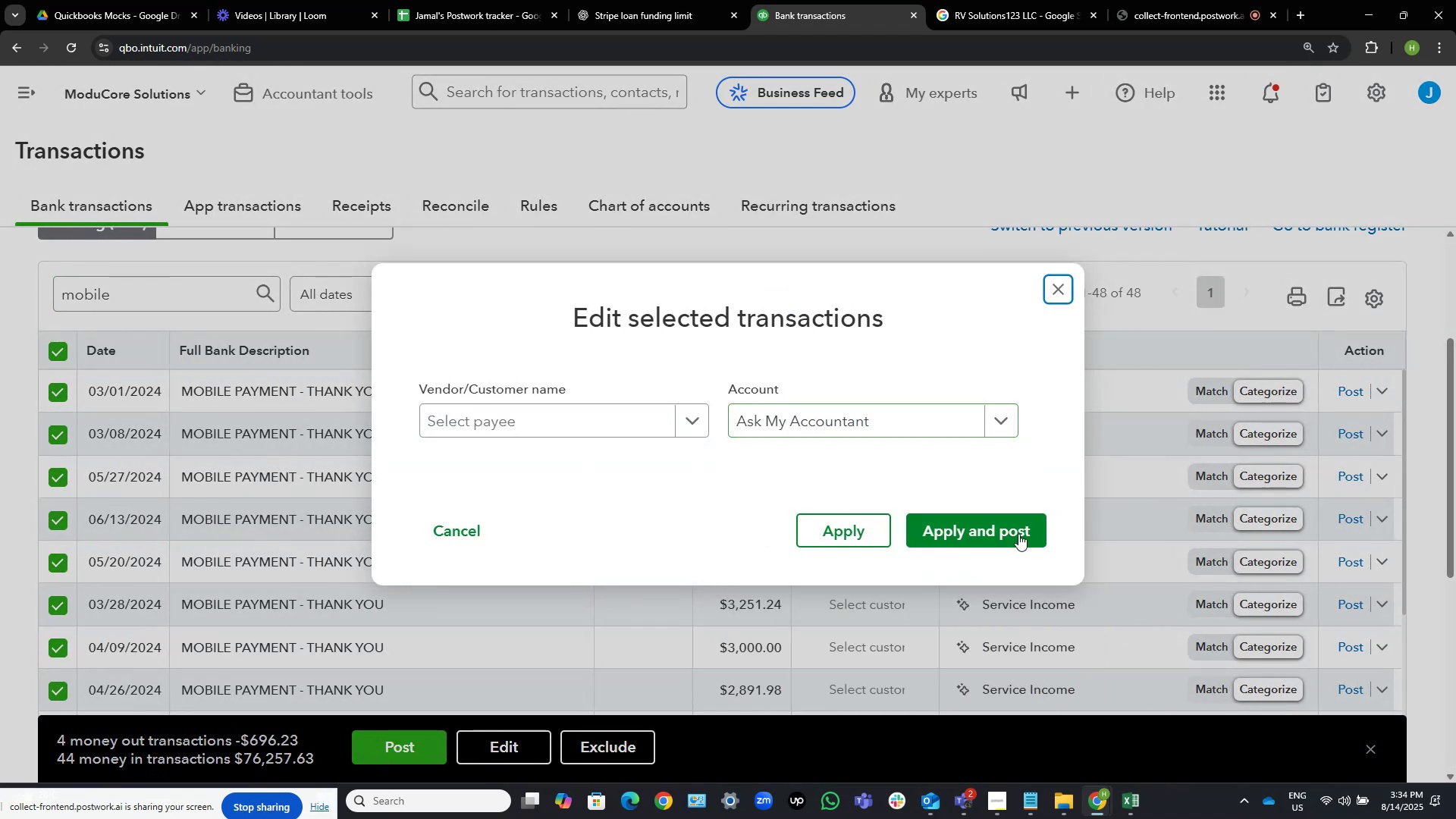 
left_click([1021, 536])
 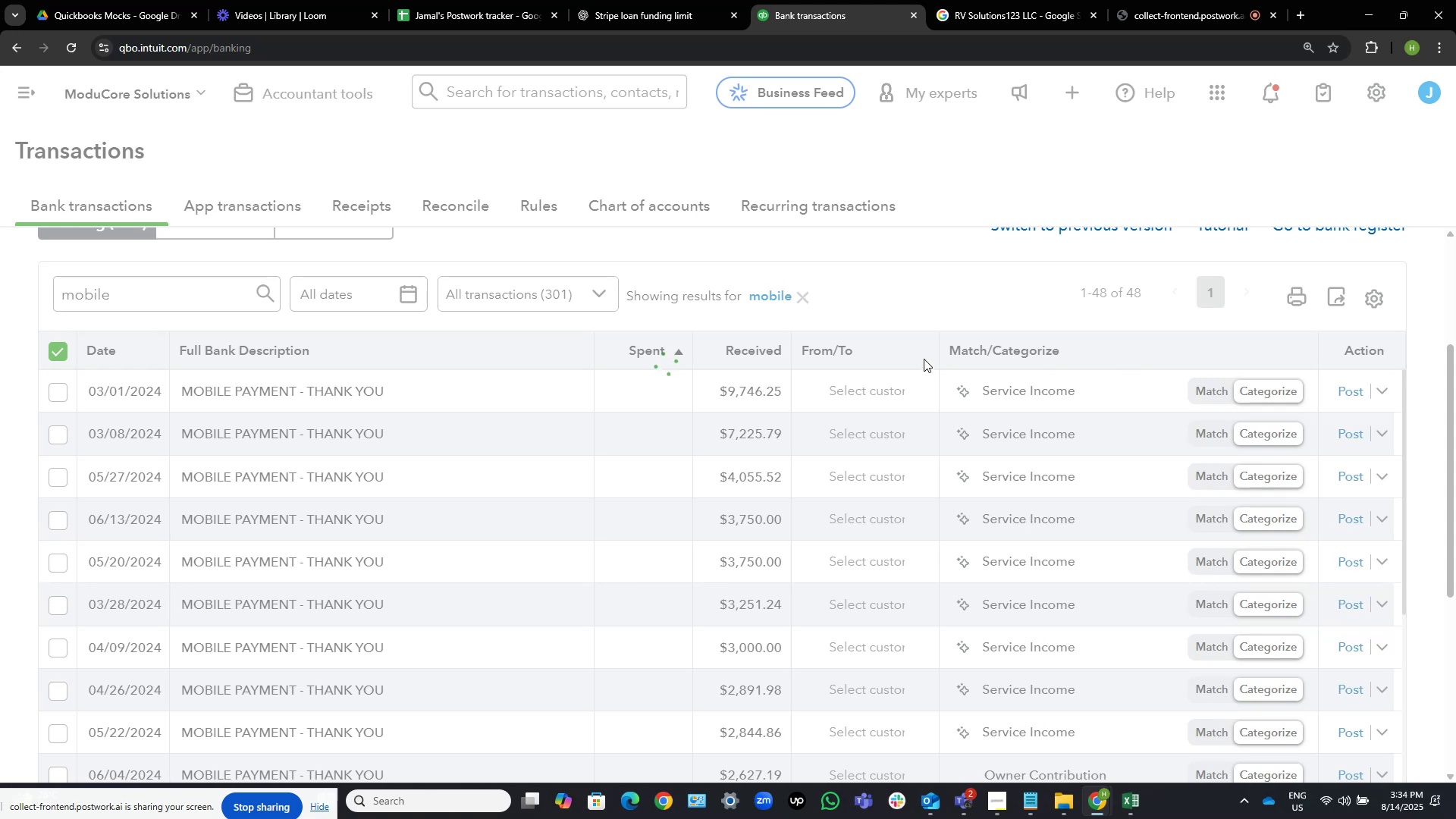 
mouse_move([801, 314])
 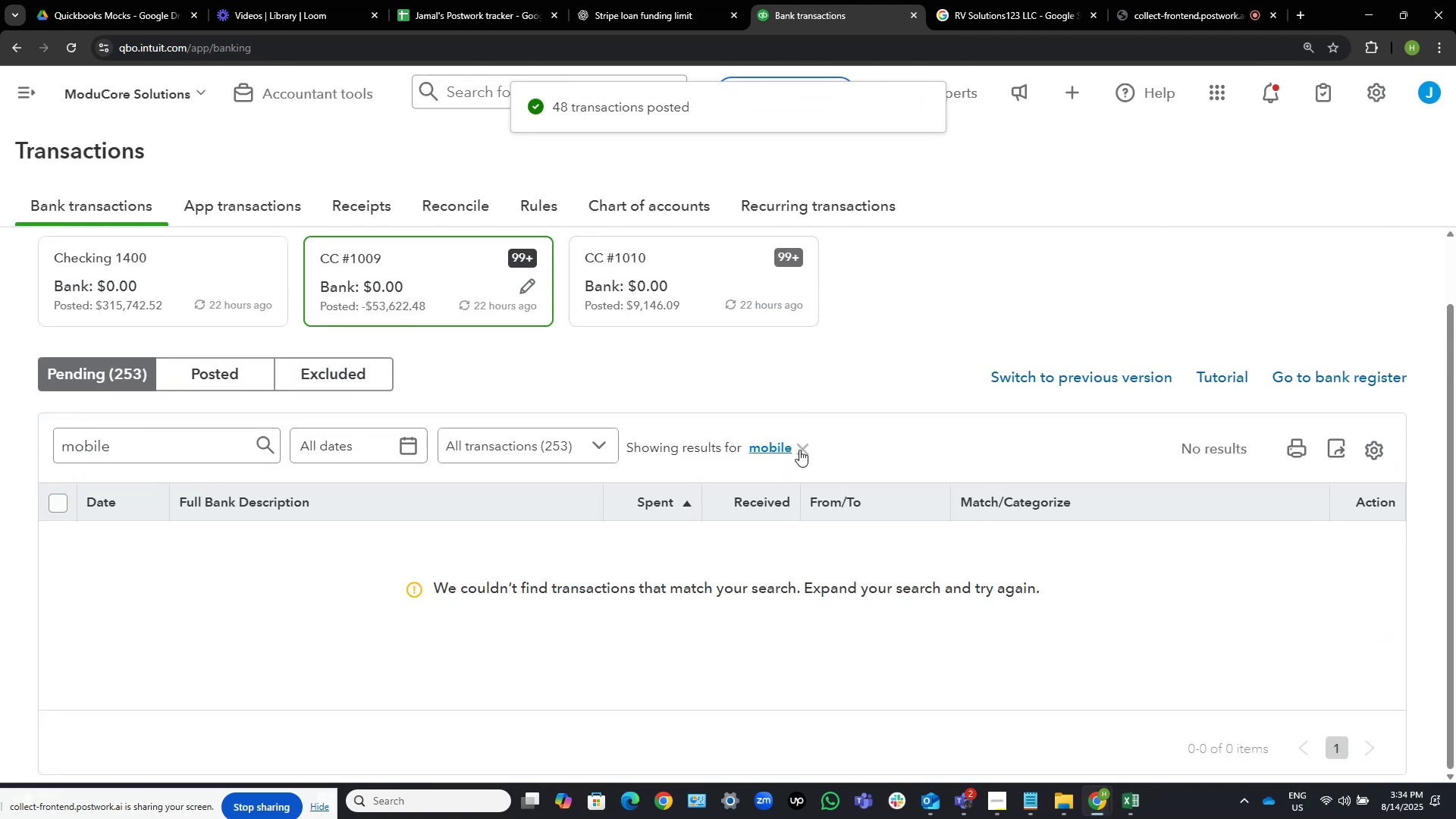 
left_click([803, 448])
 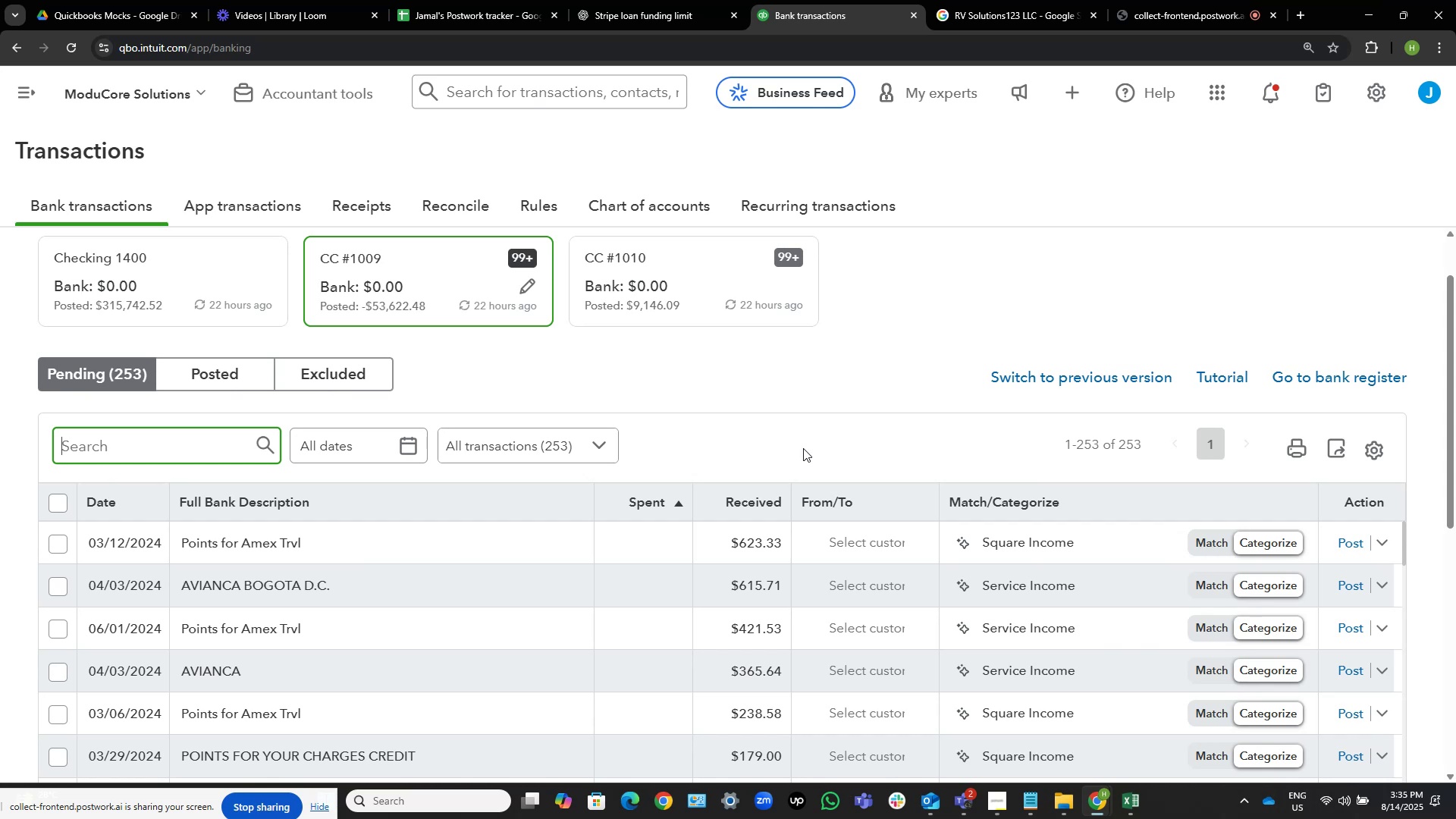 
wait(18.74)
 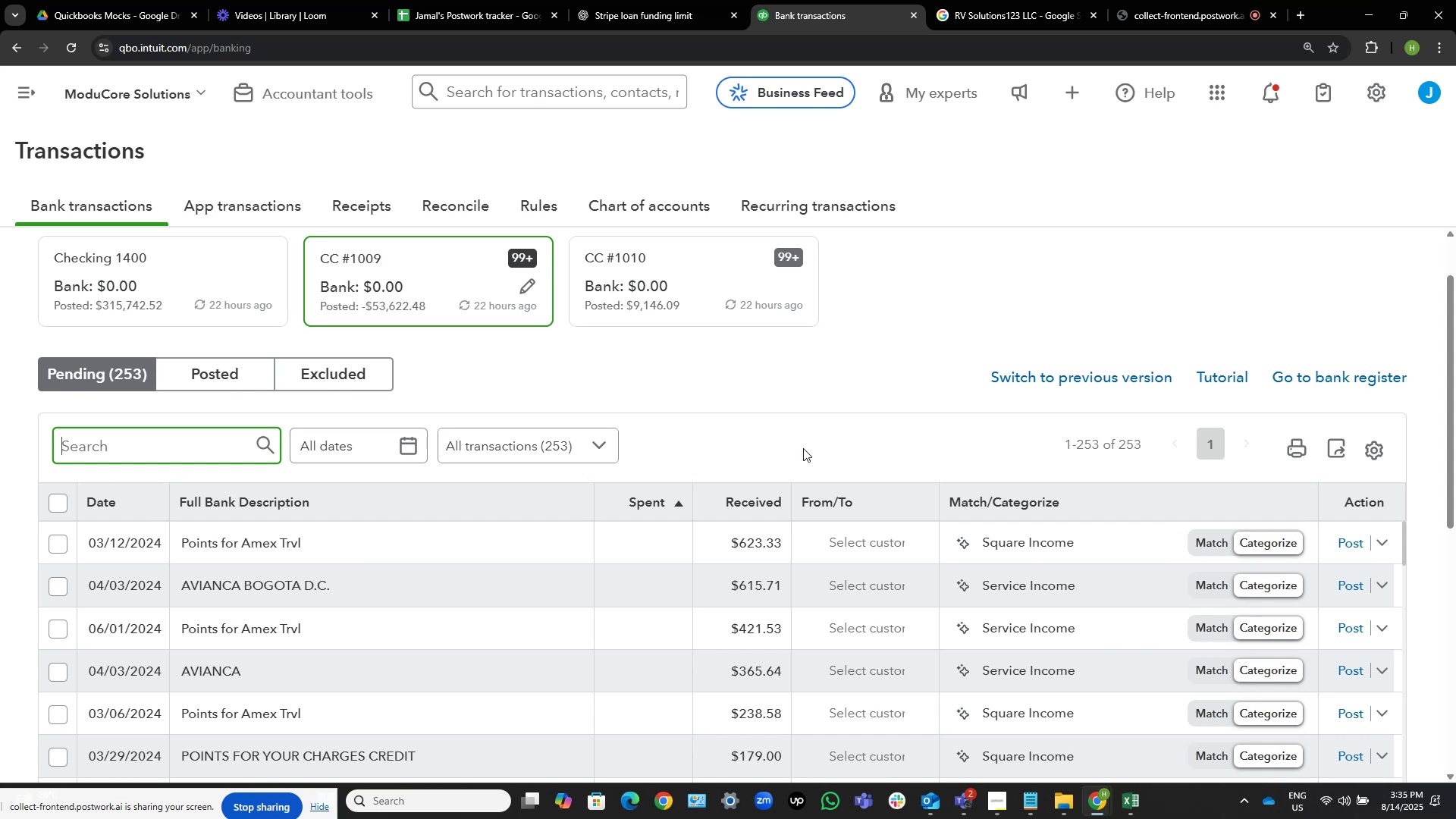 
scroll: coordinate [625, 431], scroll_direction: down, amount: 2.0
 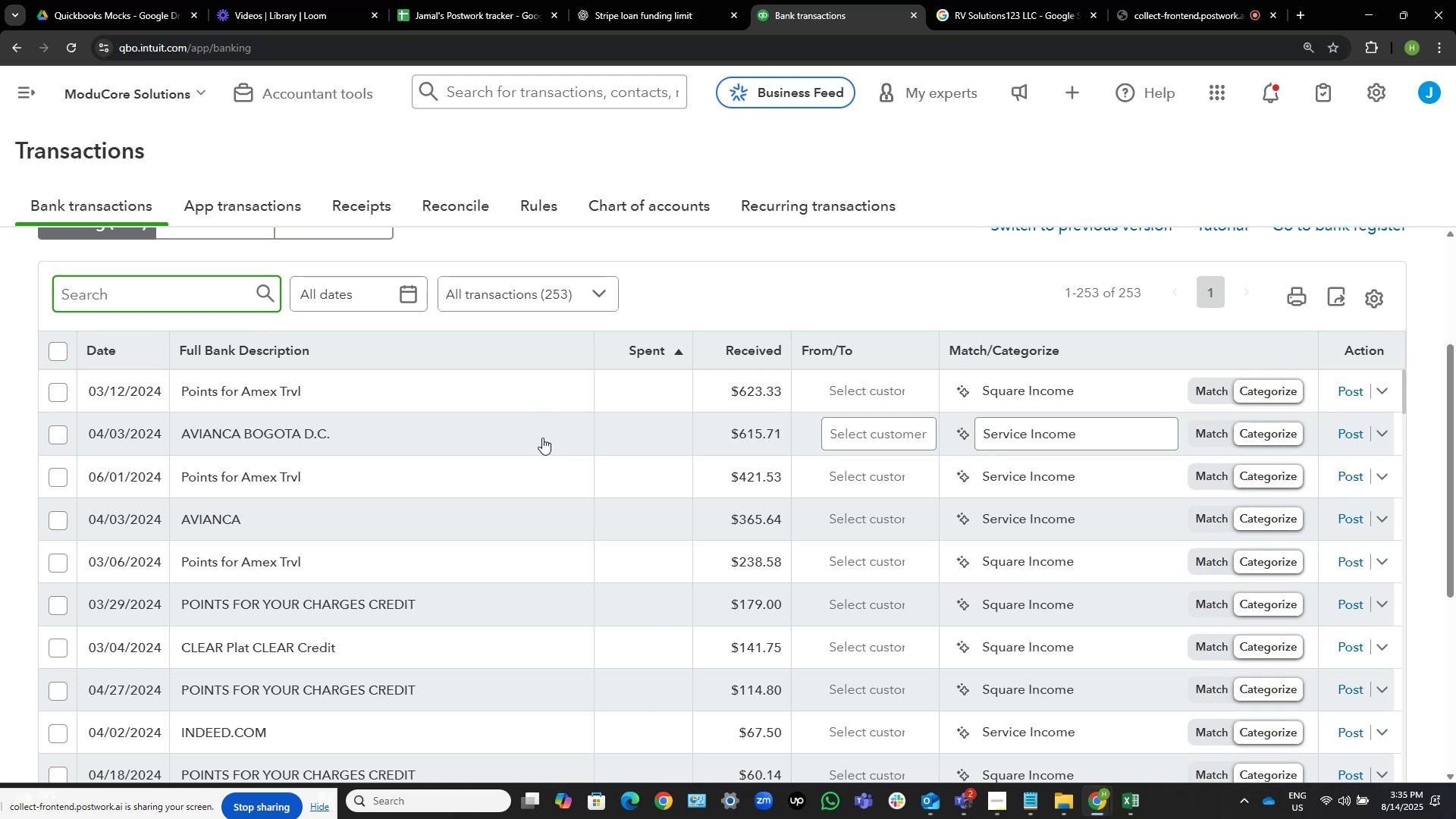 
wait(5.49)
 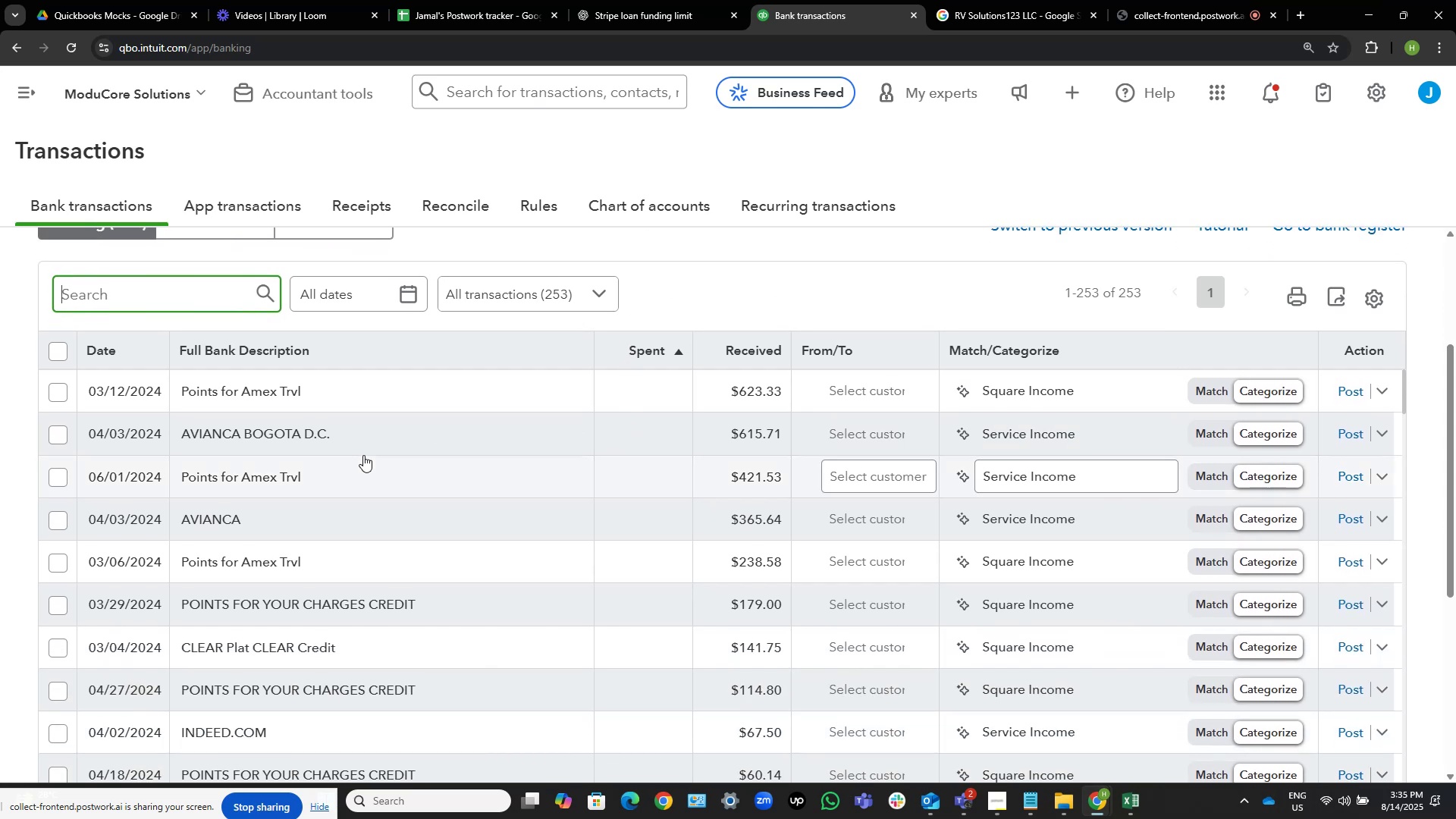 
left_click([273, 356])
 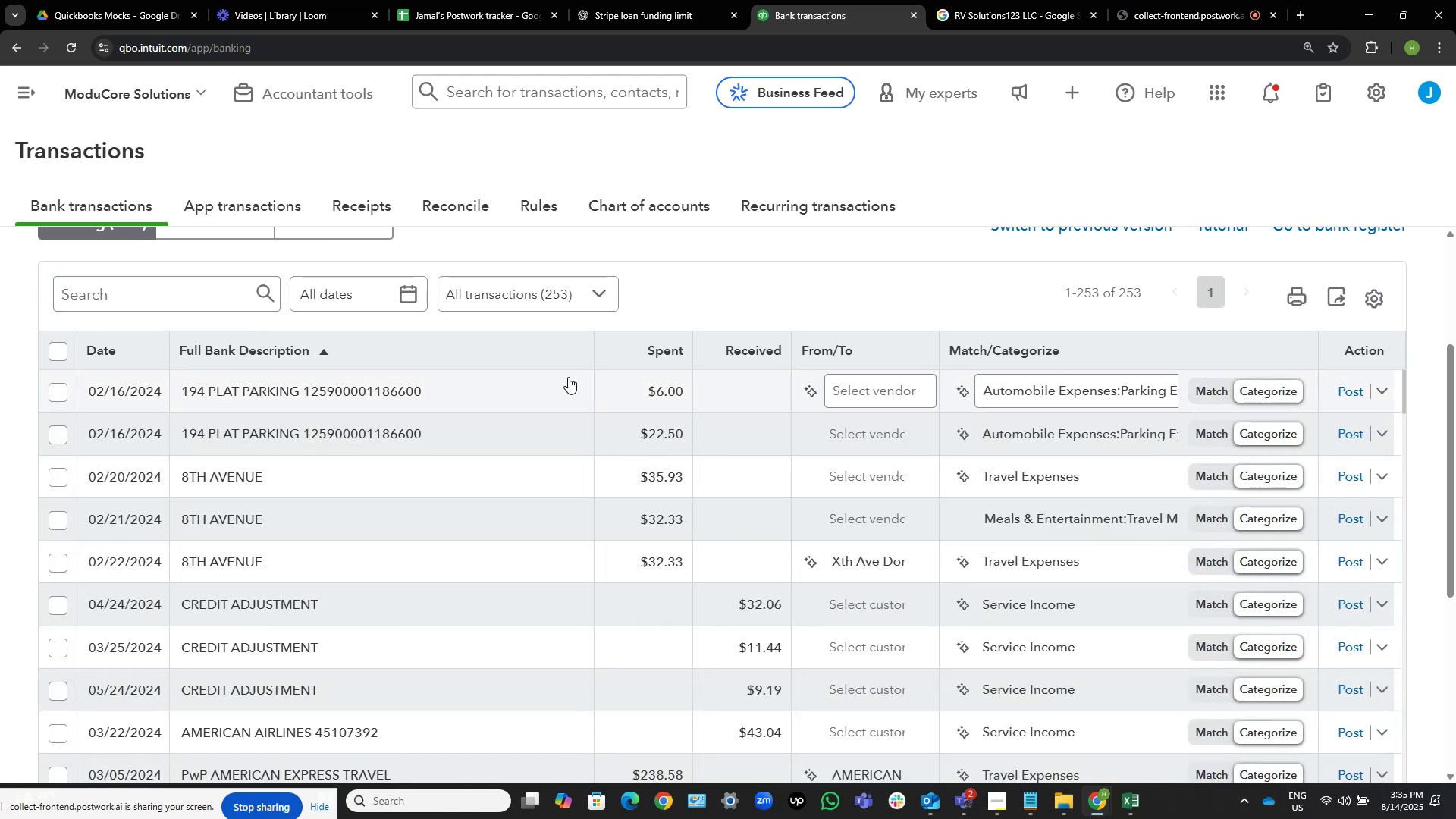 
wait(7.58)
 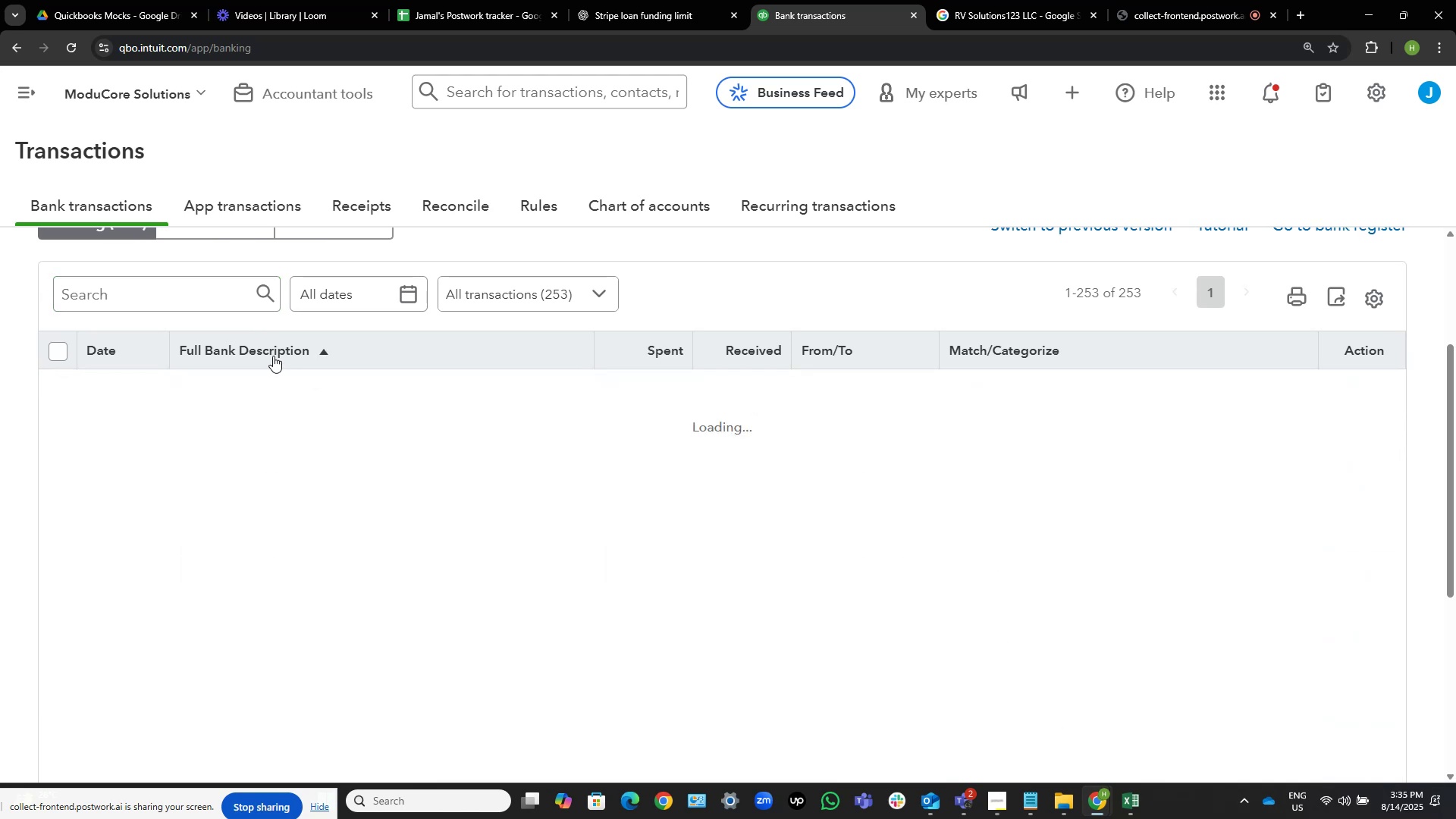 
left_click([1352, 398])
 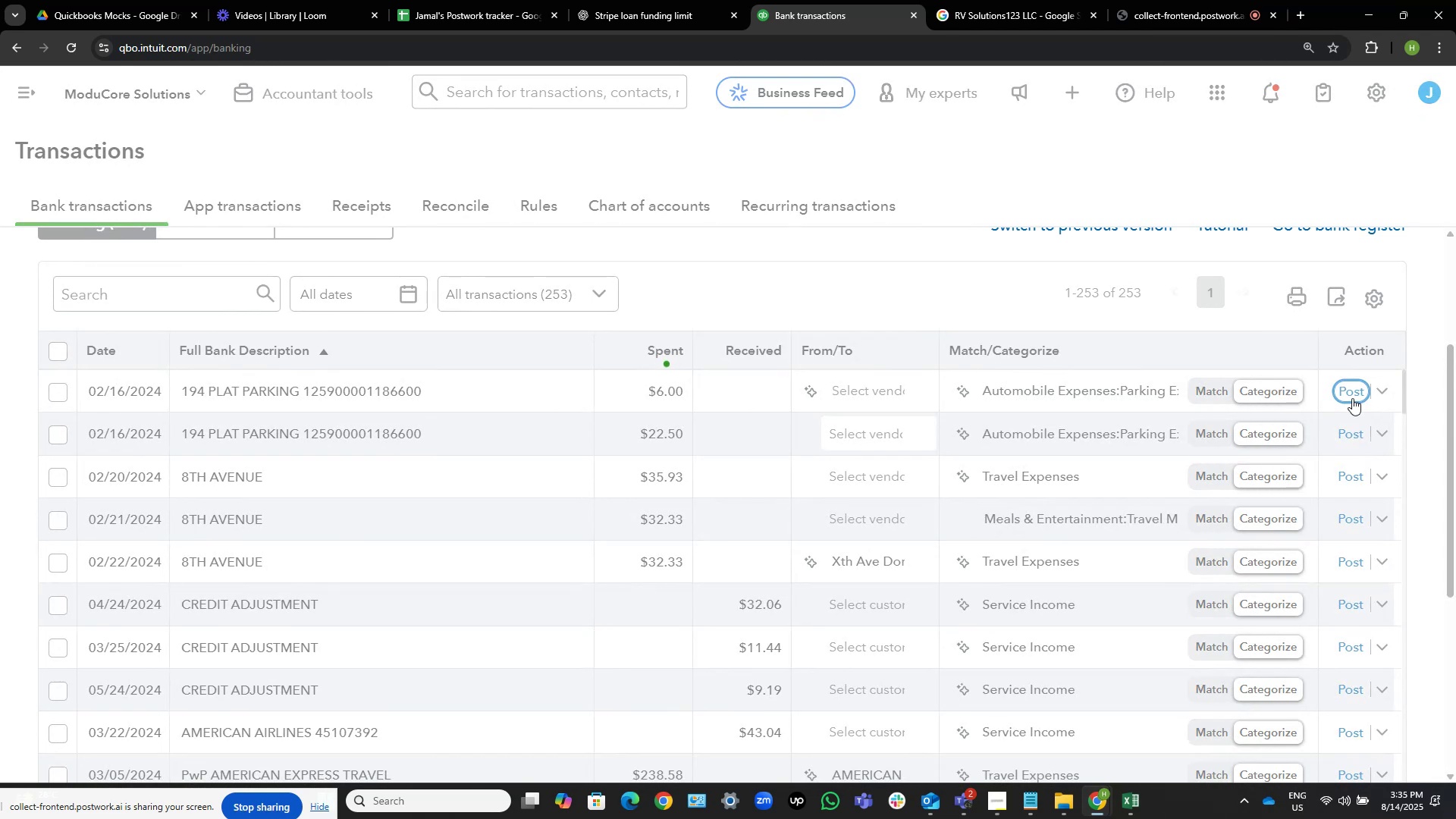 
left_click([1352, 398])
 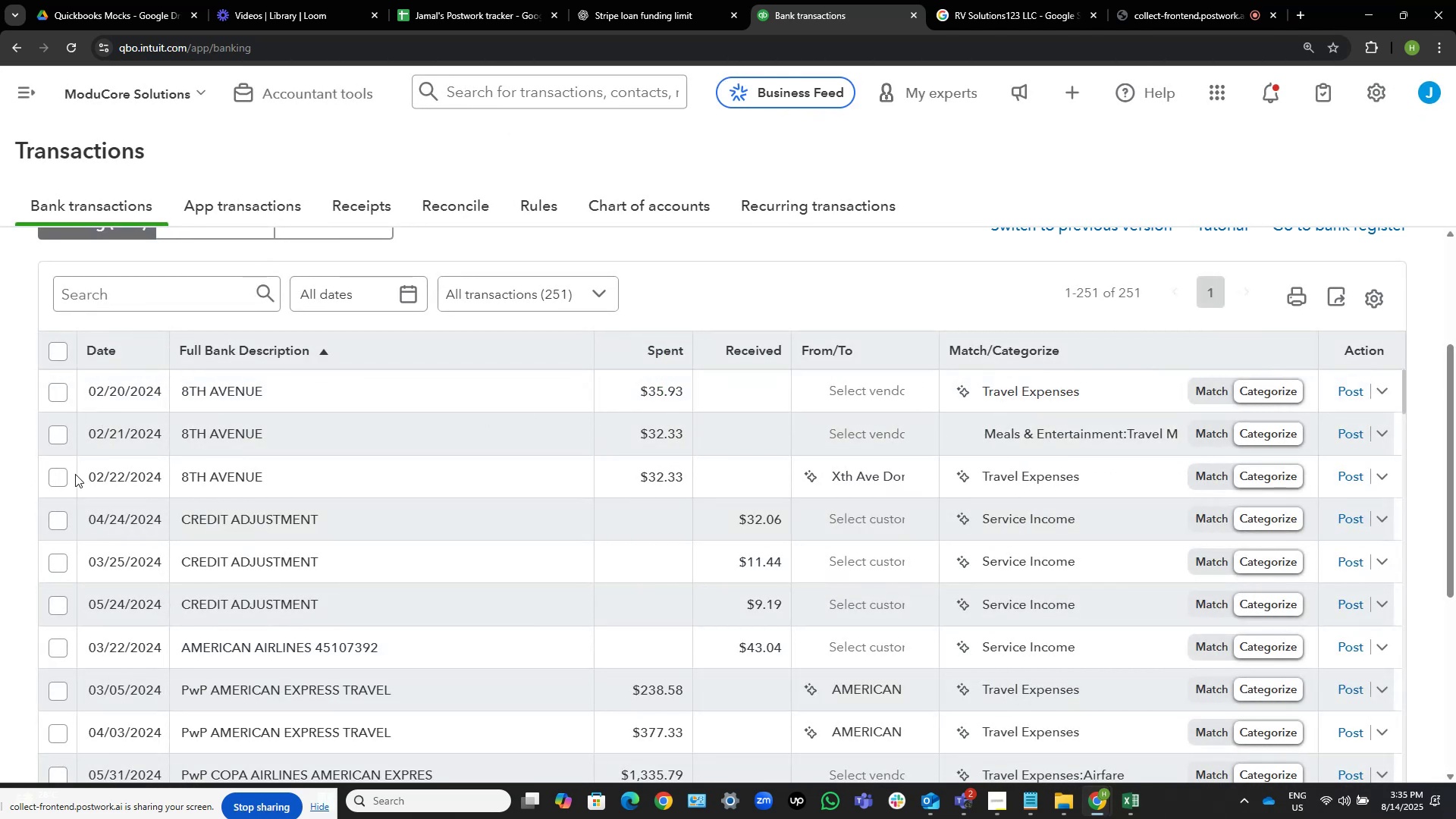 
wait(5.7)
 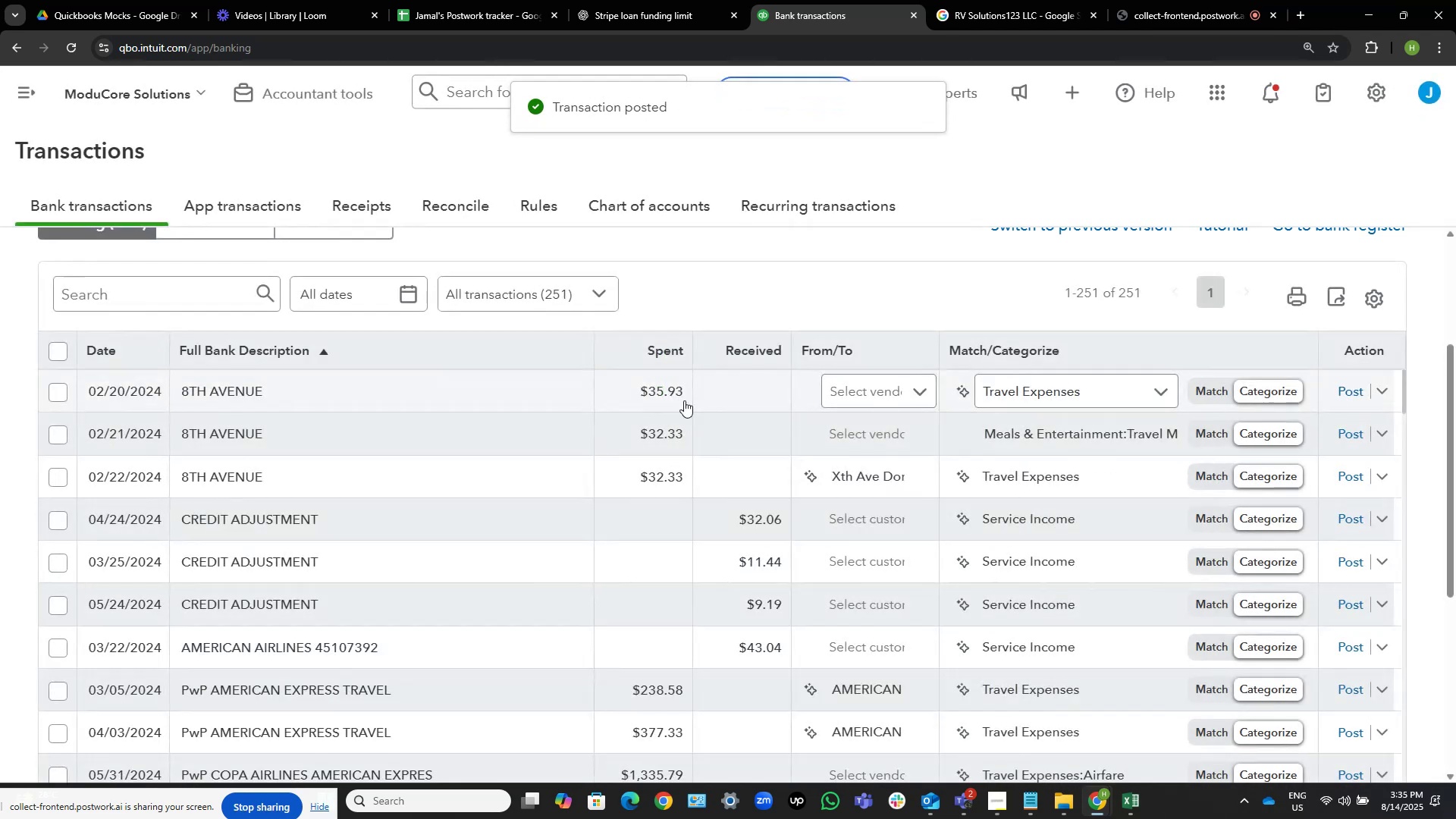 
left_click([58, 471])
 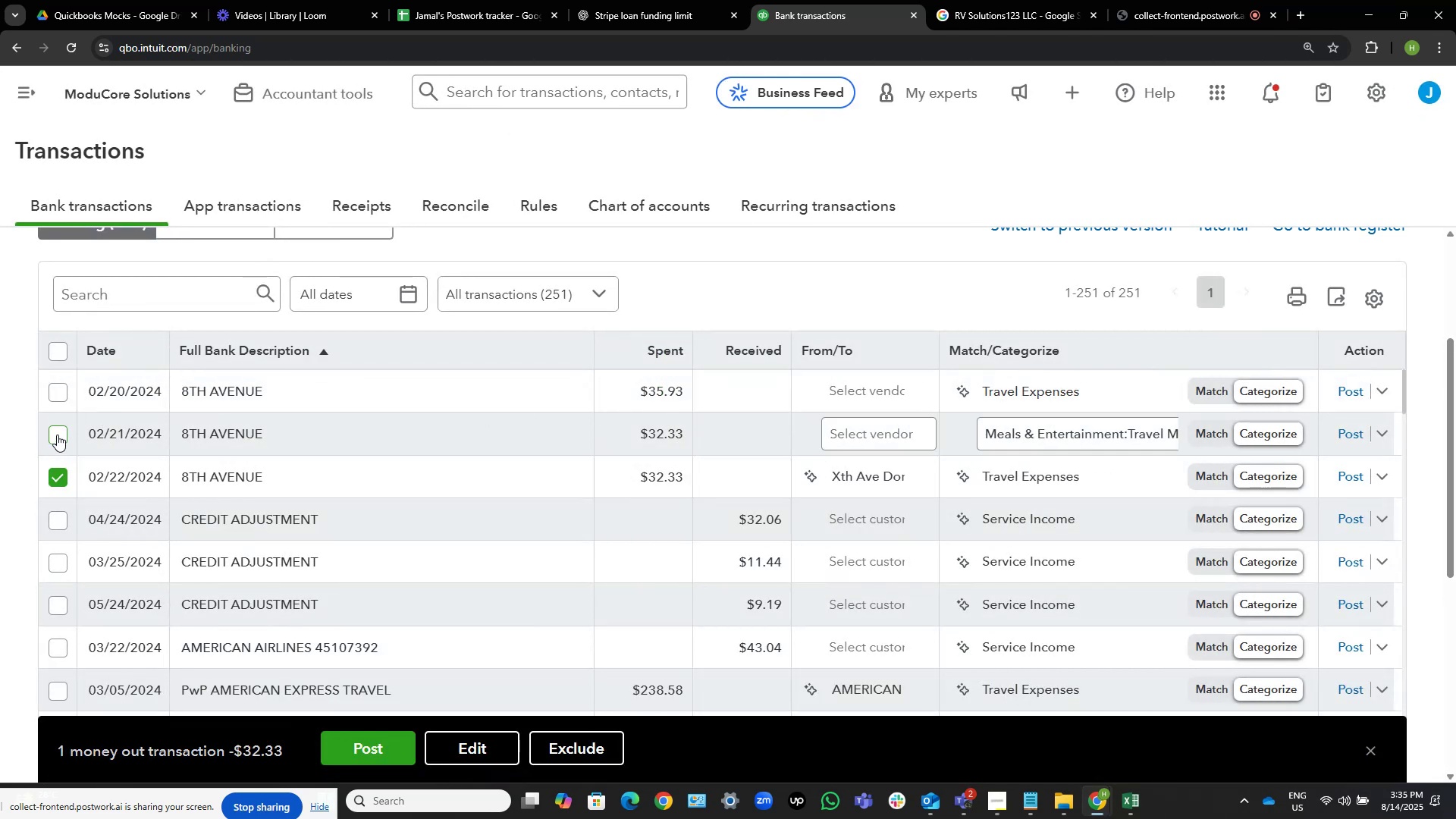 
left_click([58, 433])
 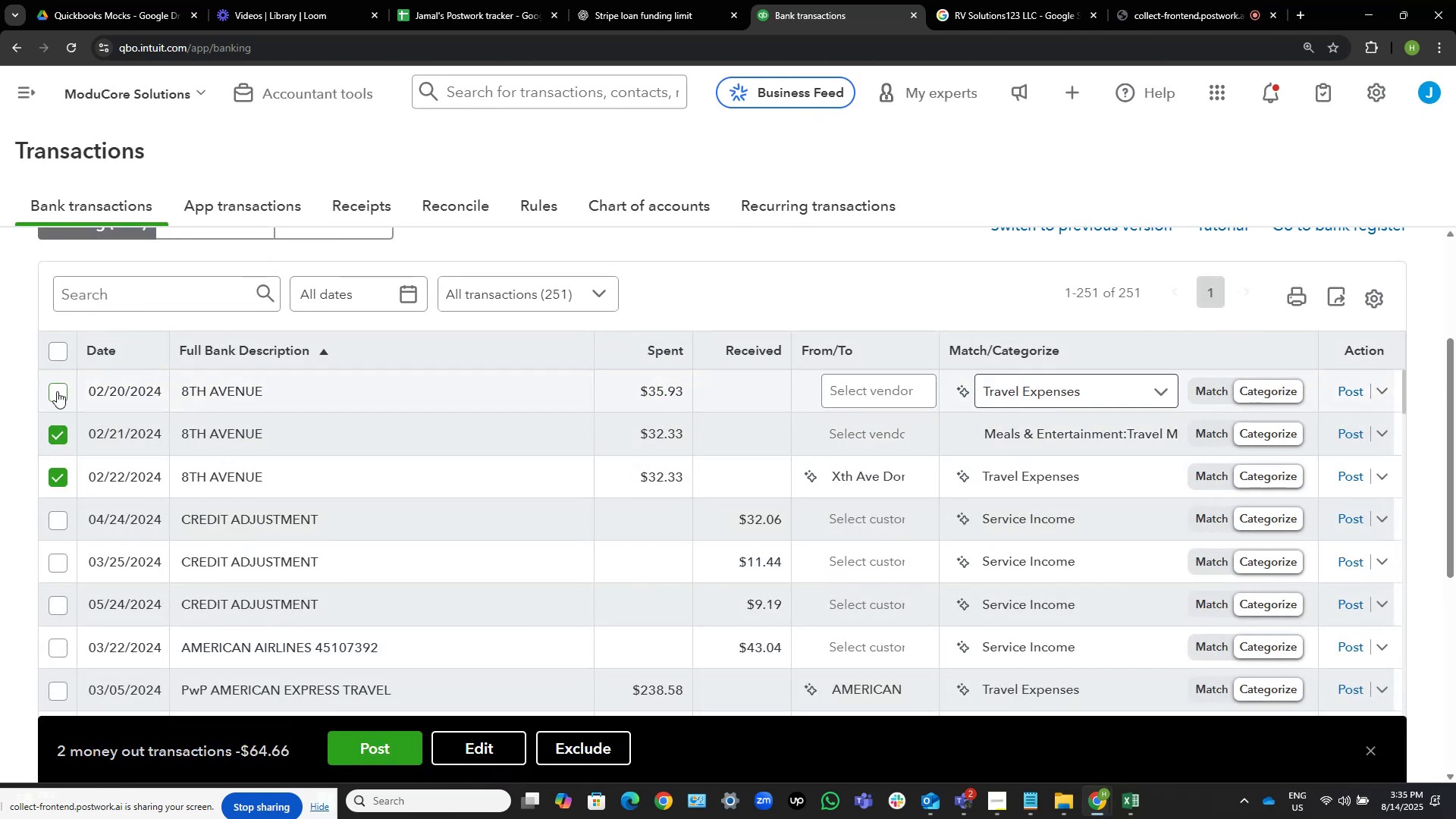 
left_click([57, 391])
 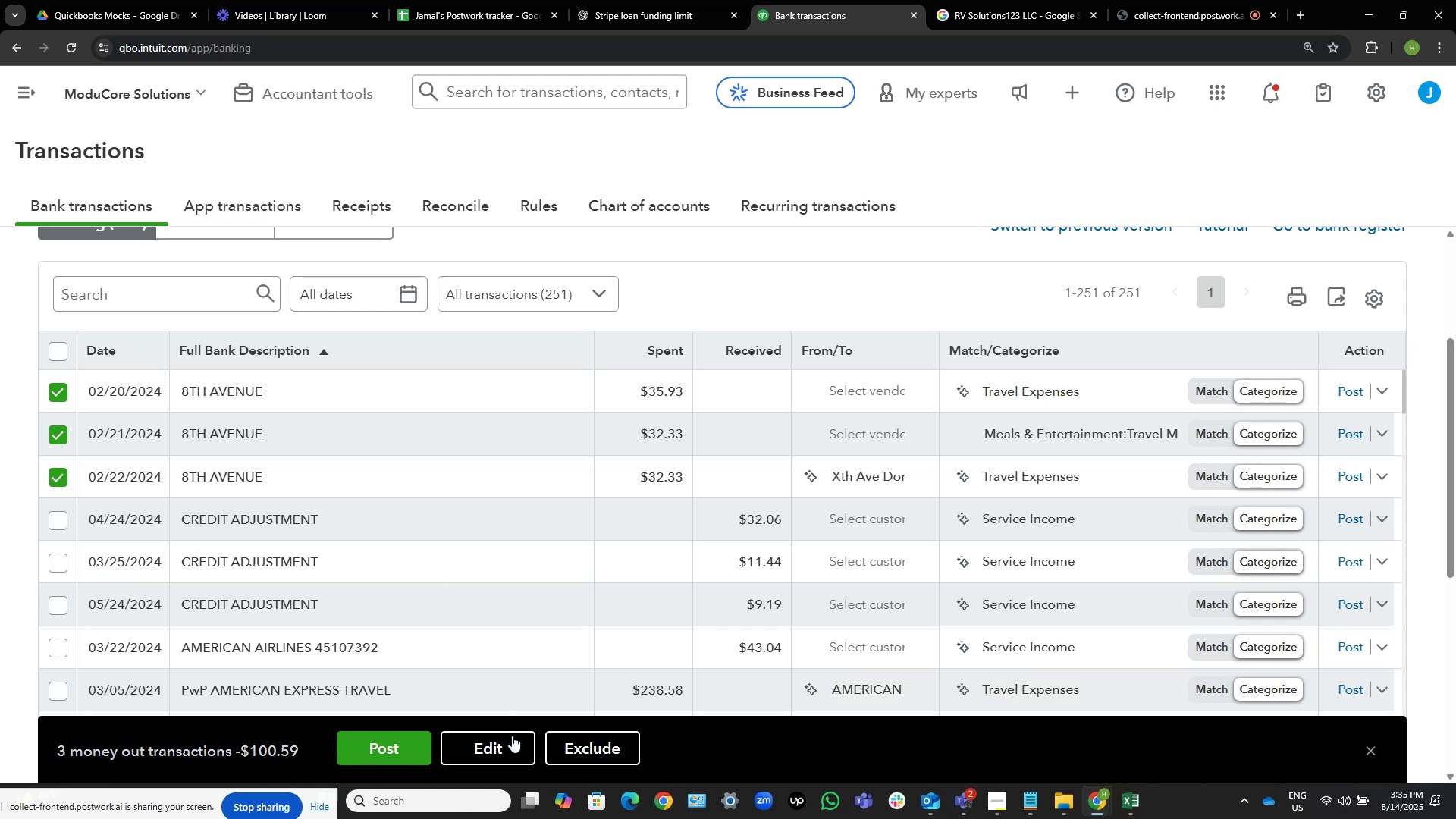 
left_click([512, 740])
 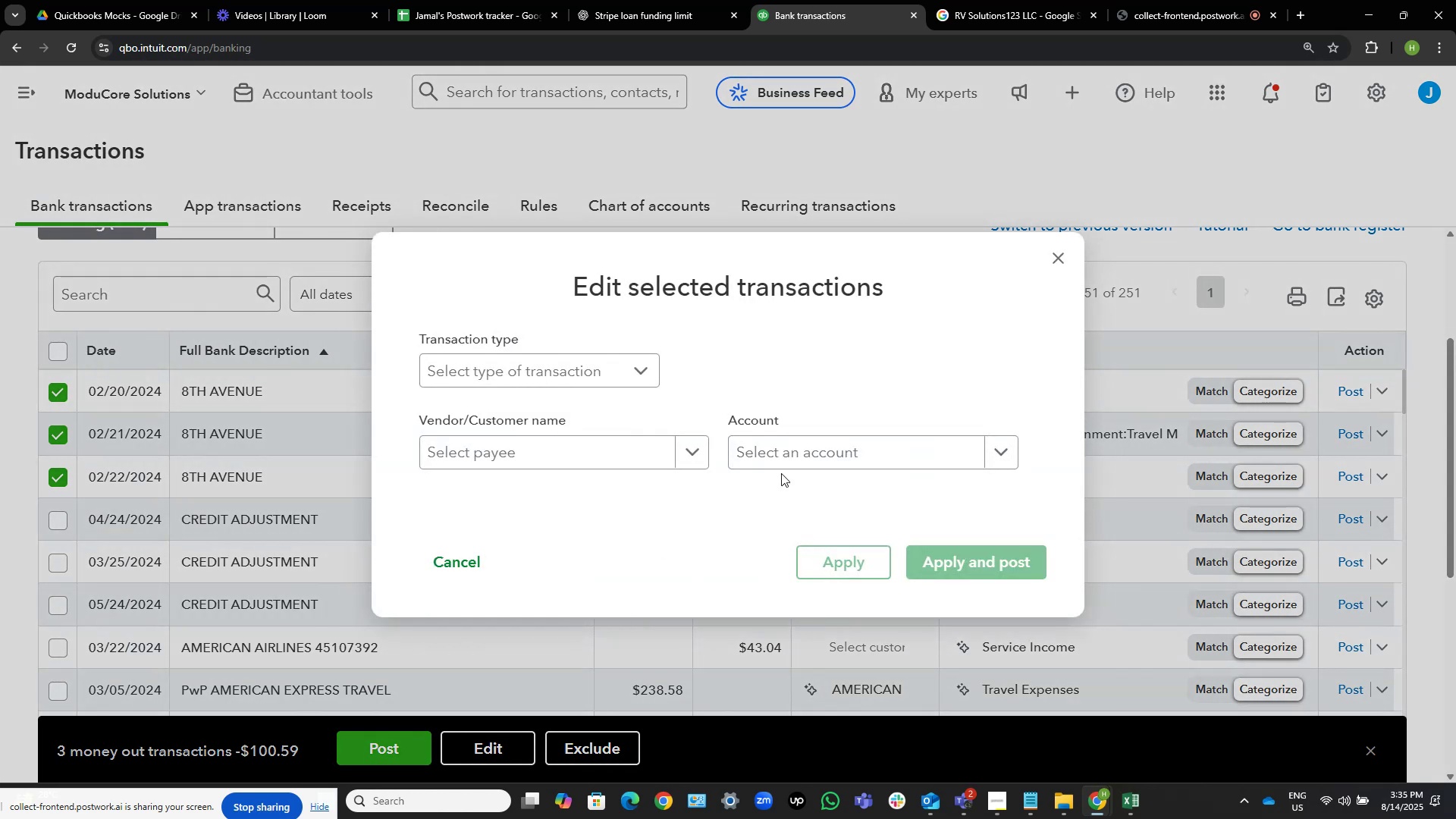 
left_click([893, 455])
 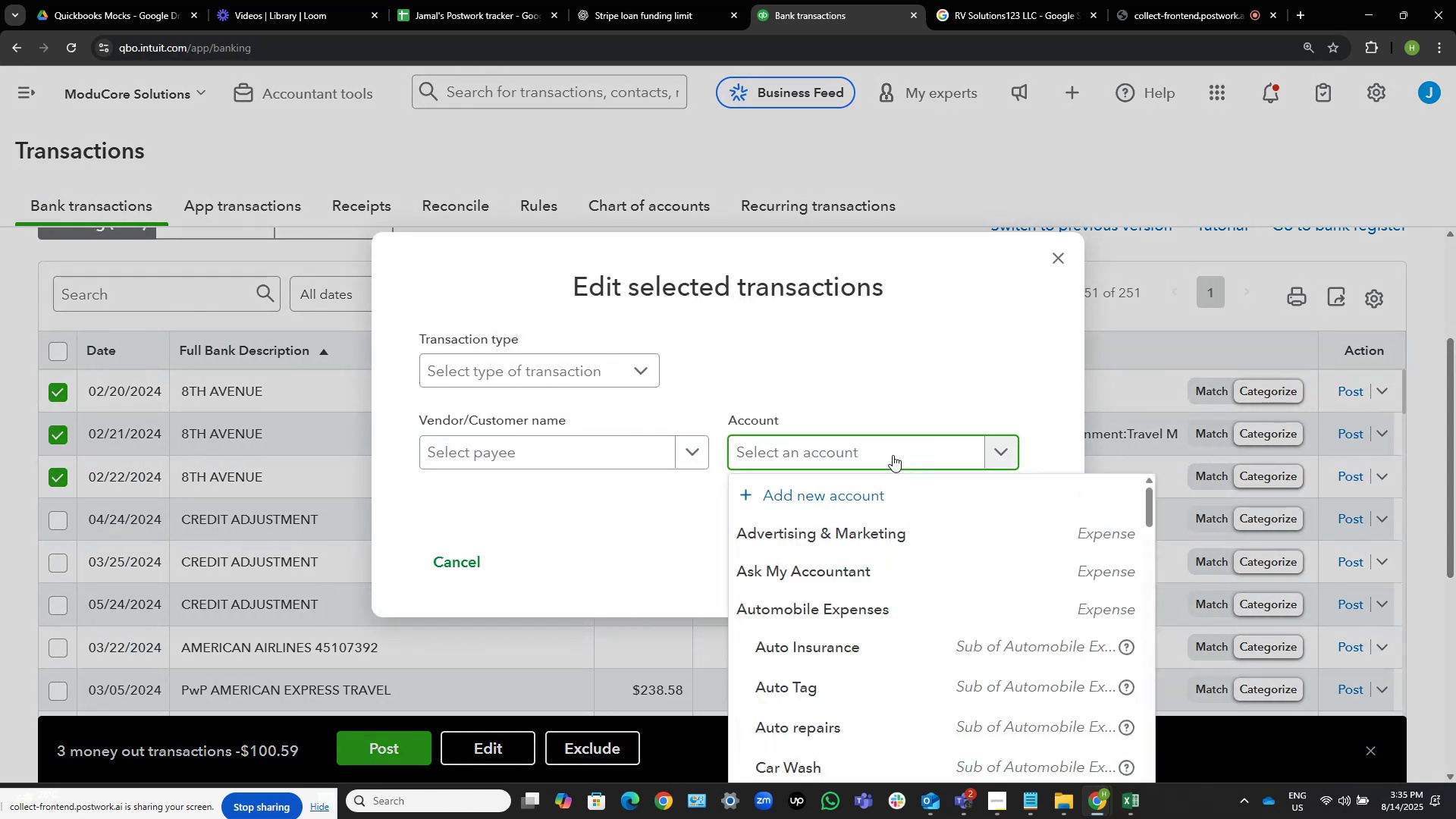 
type(trave)
 